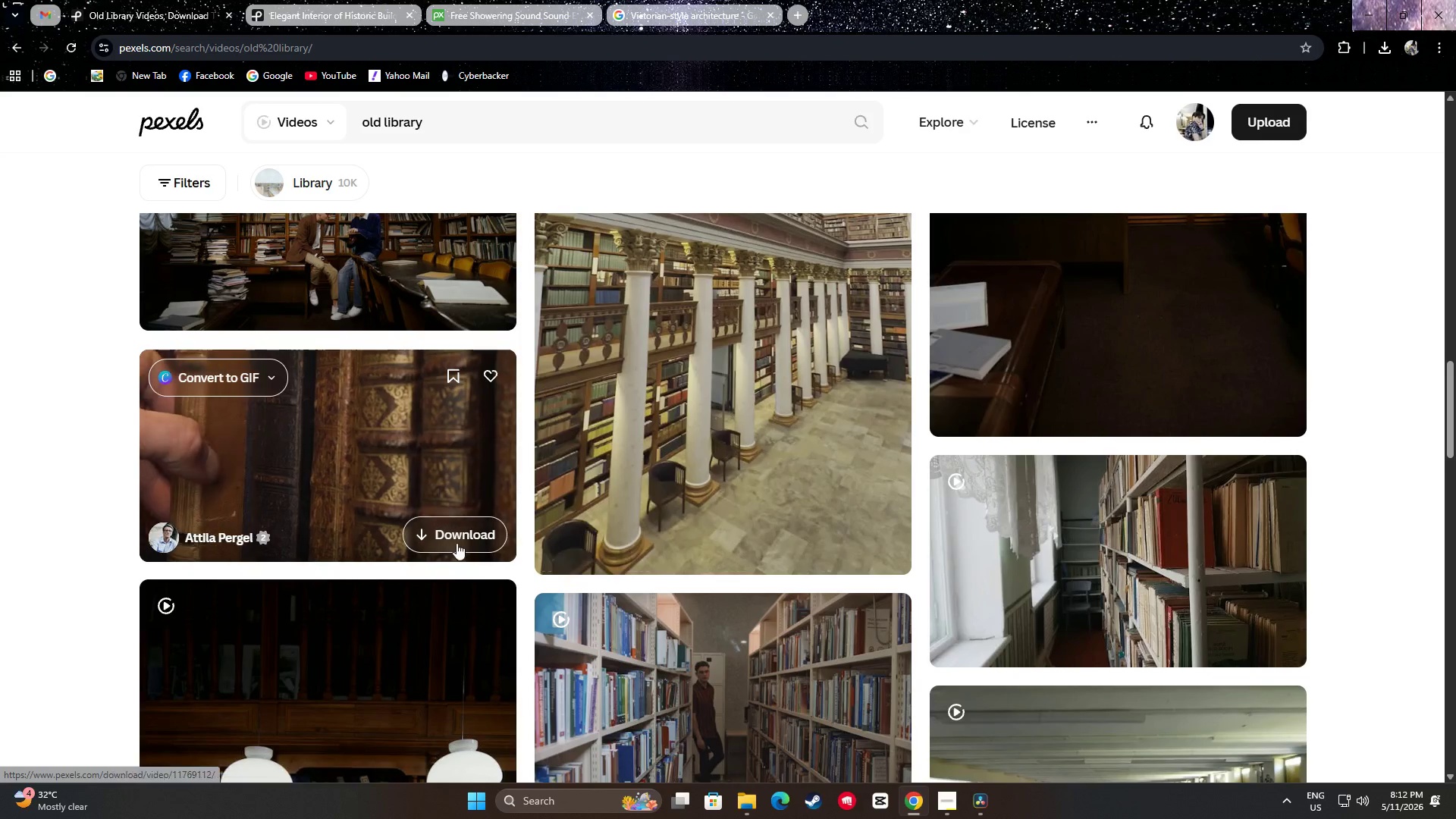 
left_click([457, 543])
 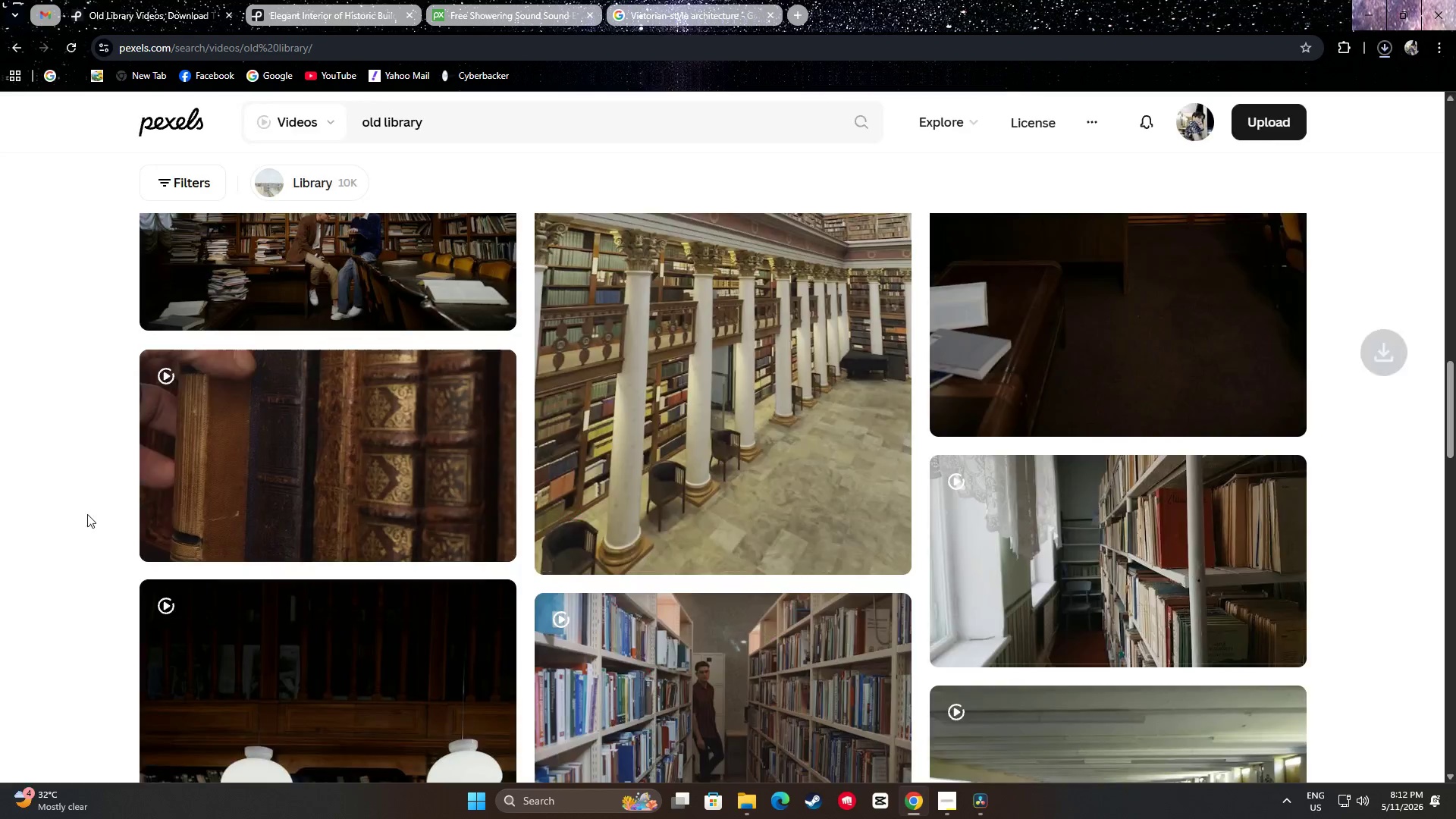 
scroll: coordinate [50, 498], scroll_direction: down, amount: 18.0
 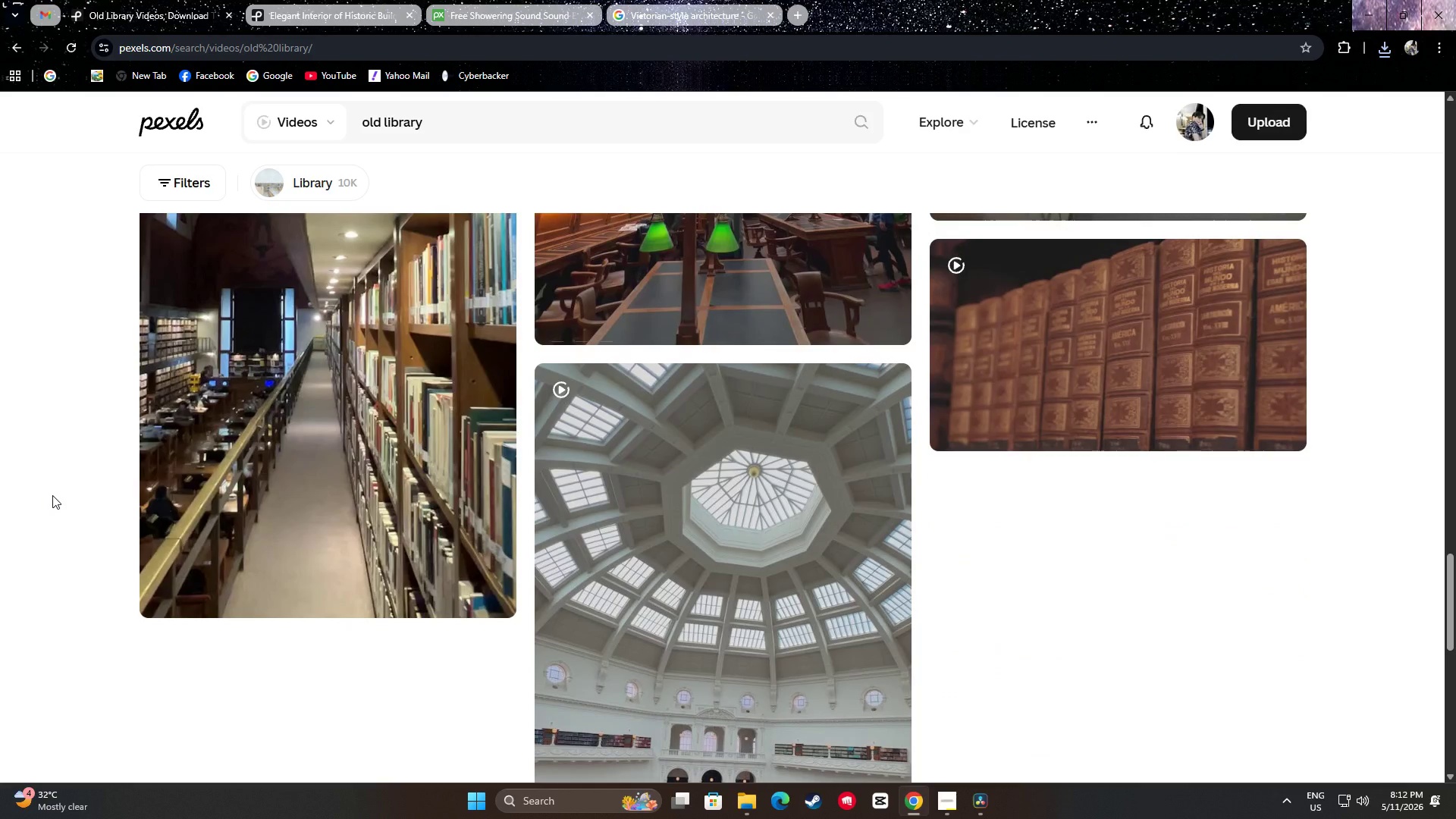 
scroll: coordinate [67, 494], scroll_direction: down, amount: 9.0
 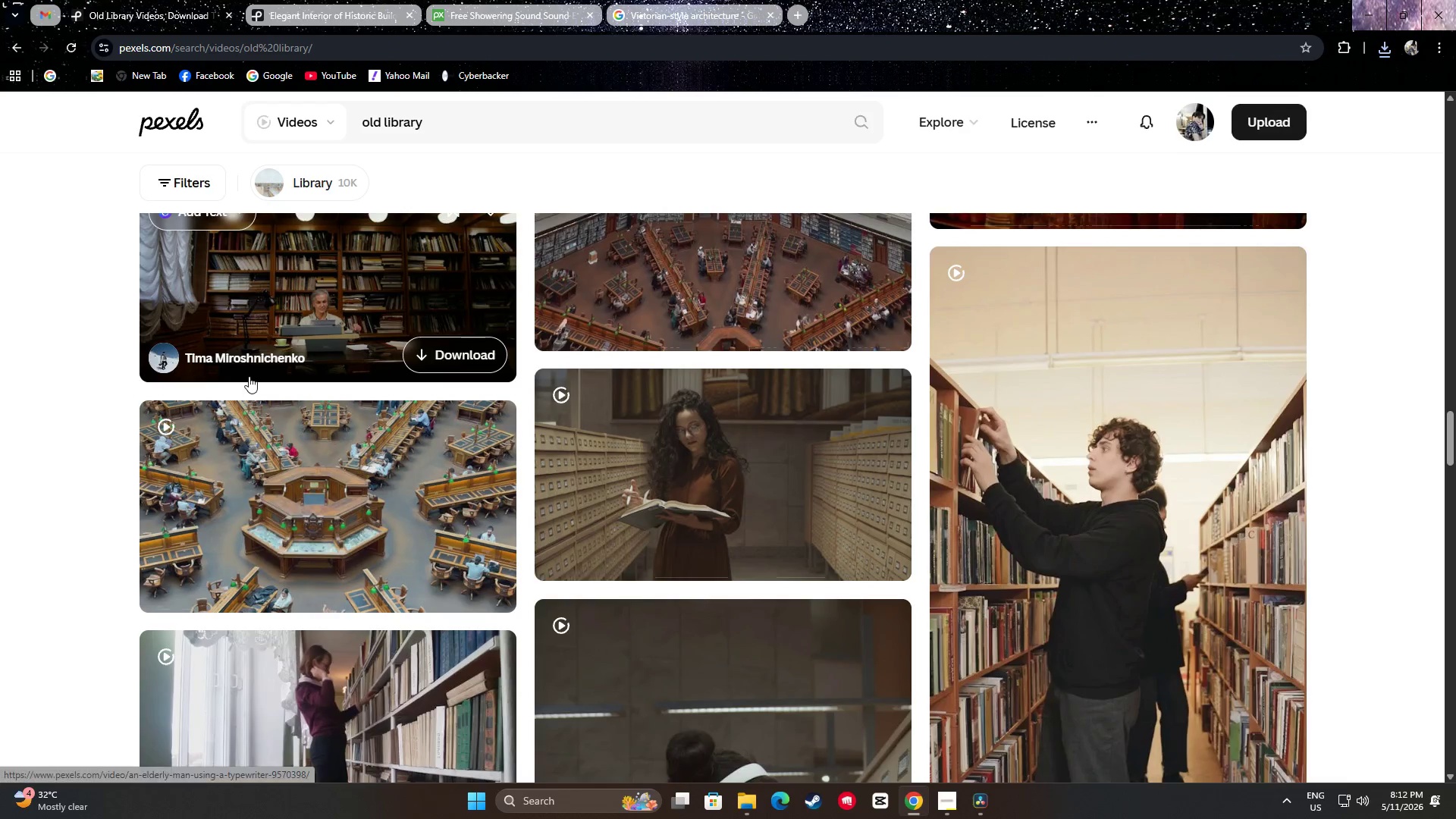 
scroll: coordinate [256, 377], scroll_direction: up, amount: 1.0
 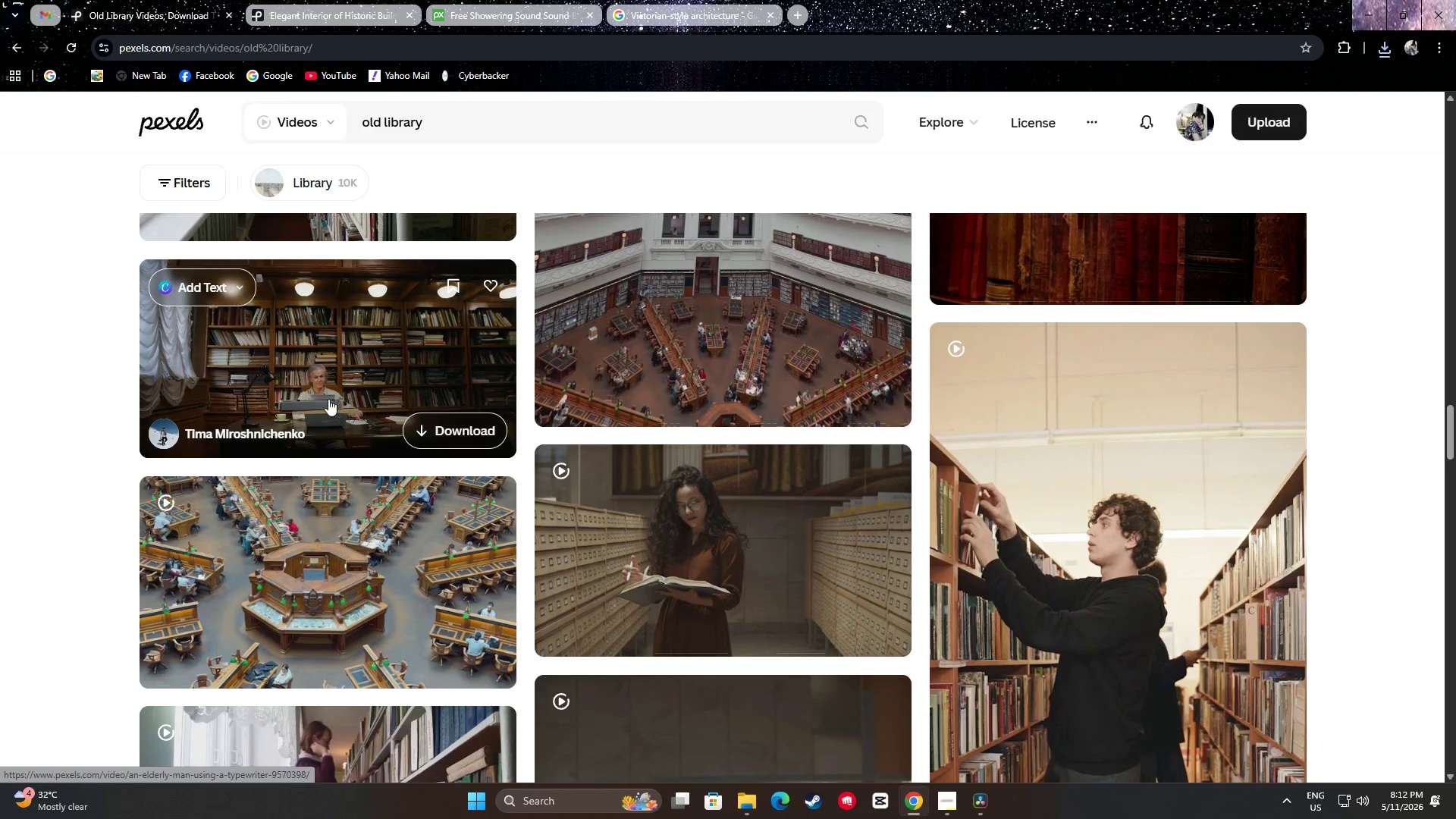 
scroll: coordinate [77, 398], scroll_direction: down, amount: 16.0
 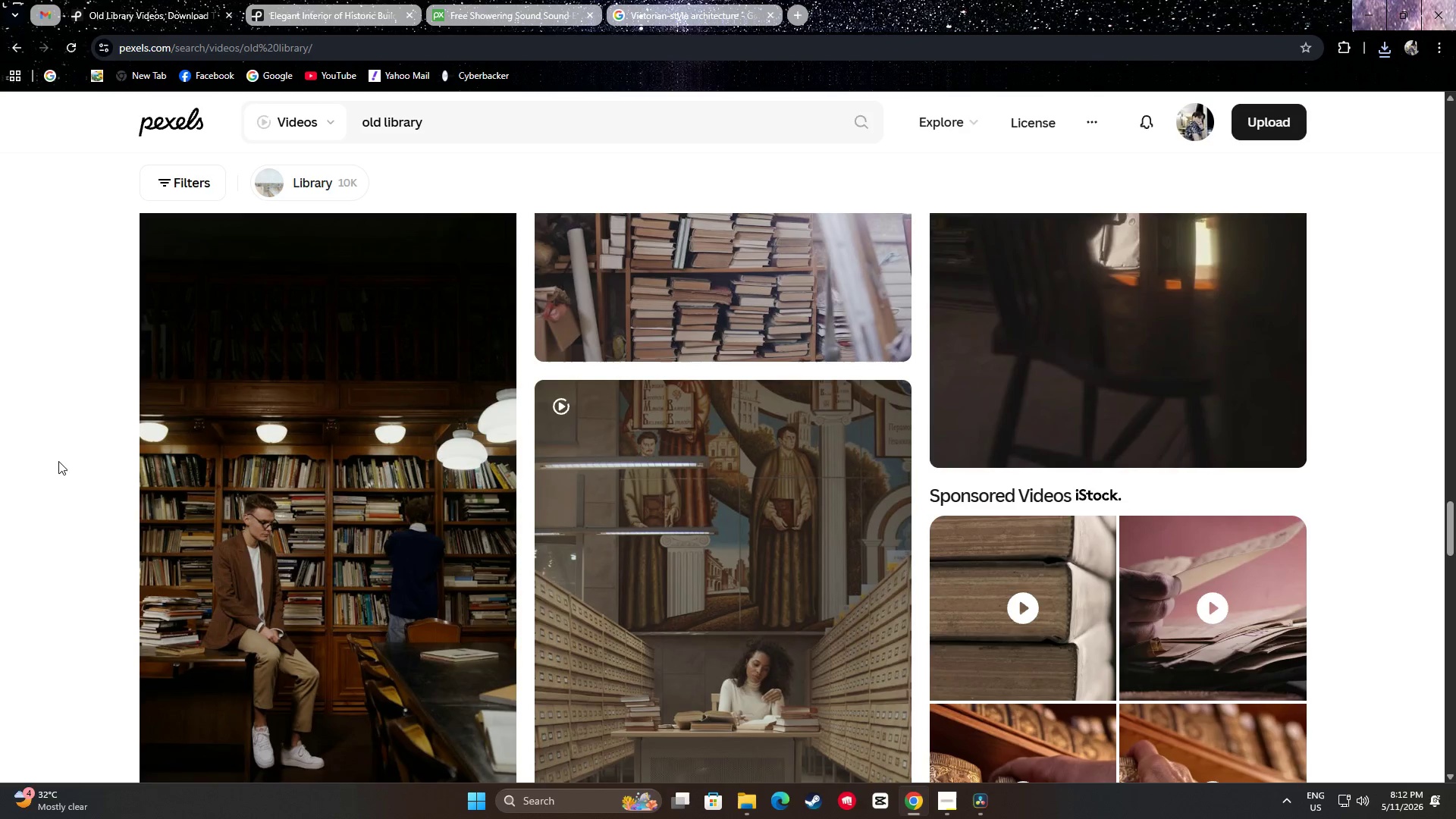 
scroll: coordinate [56, 481], scroll_direction: up, amount: 5.0
 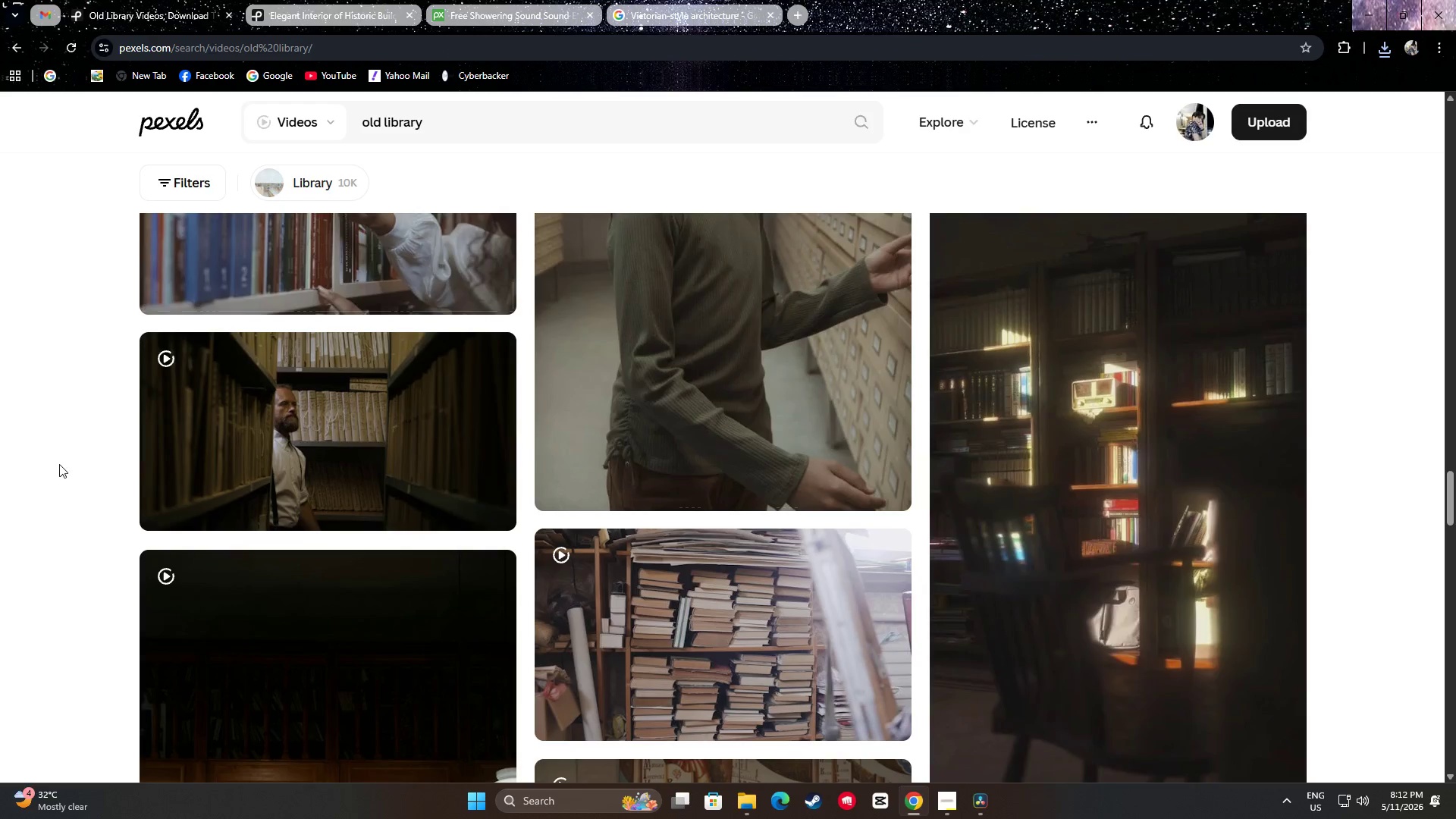 
scroll: coordinate [72, 430], scroll_direction: down, amount: 22.0
 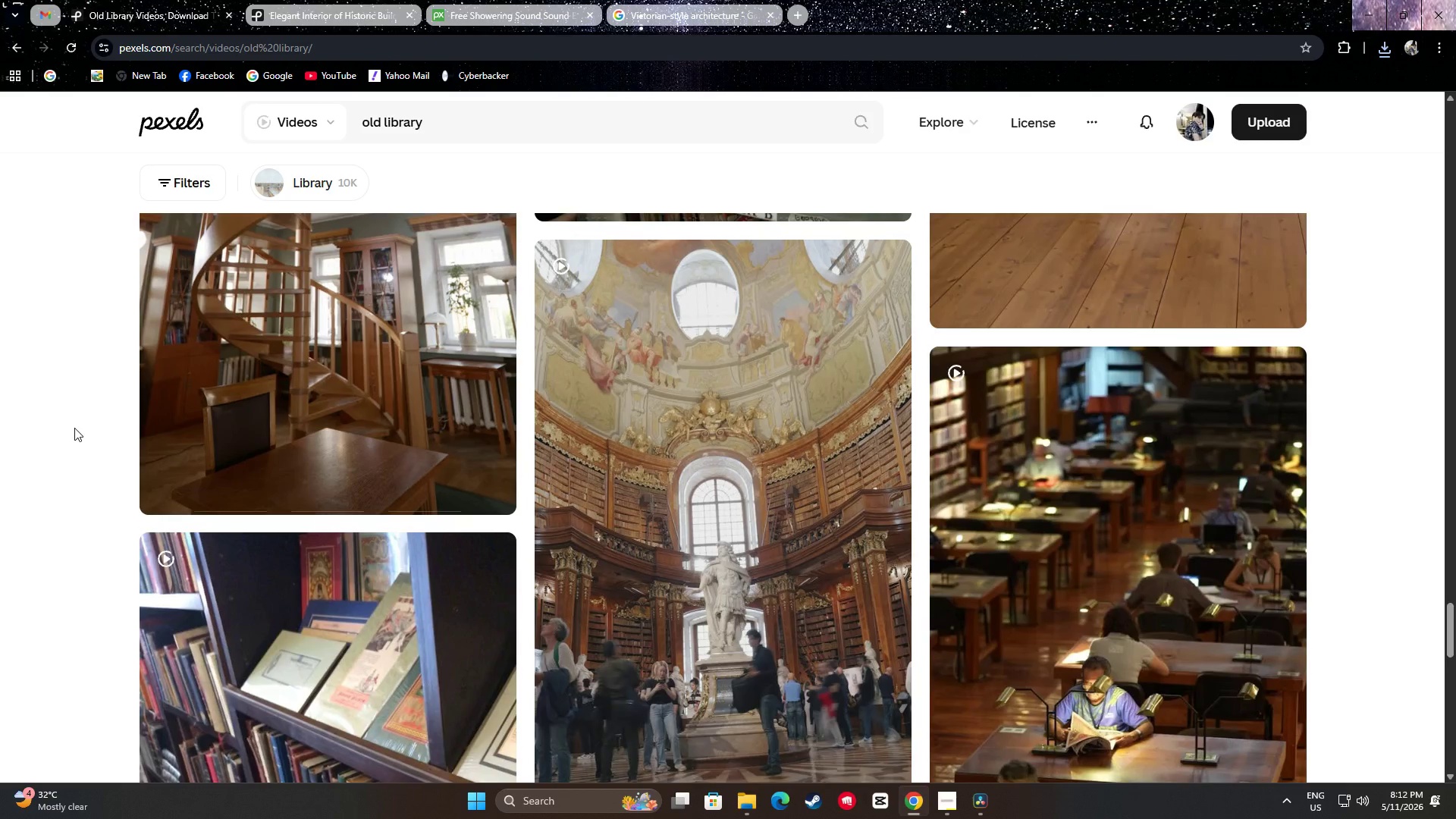 
scroll: coordinate [80, 422], scroll_direction: down, amount: 21.0
 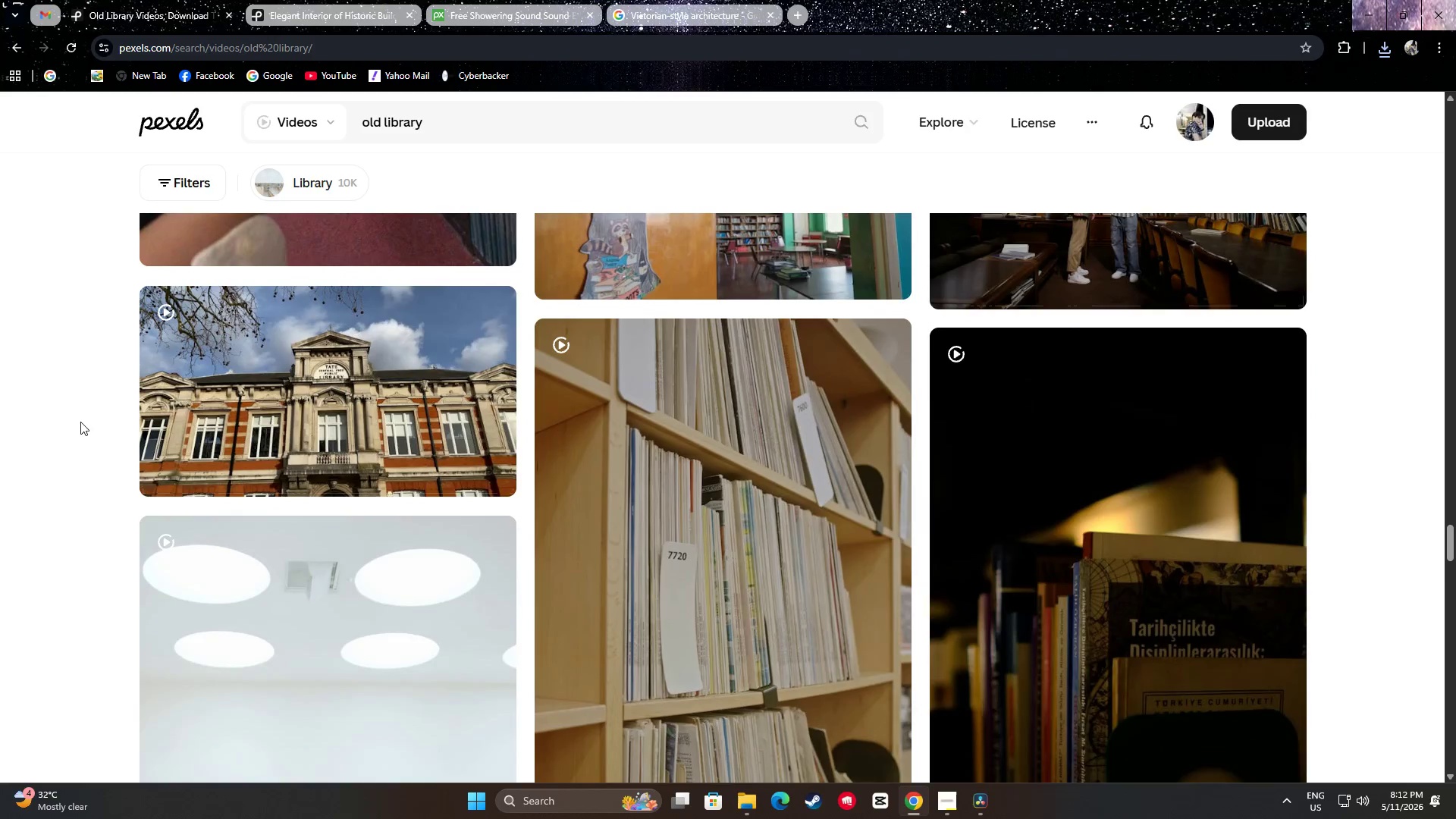 
scroll: coordinate [318, 501], scroll_direction: up, amount: 2.0
 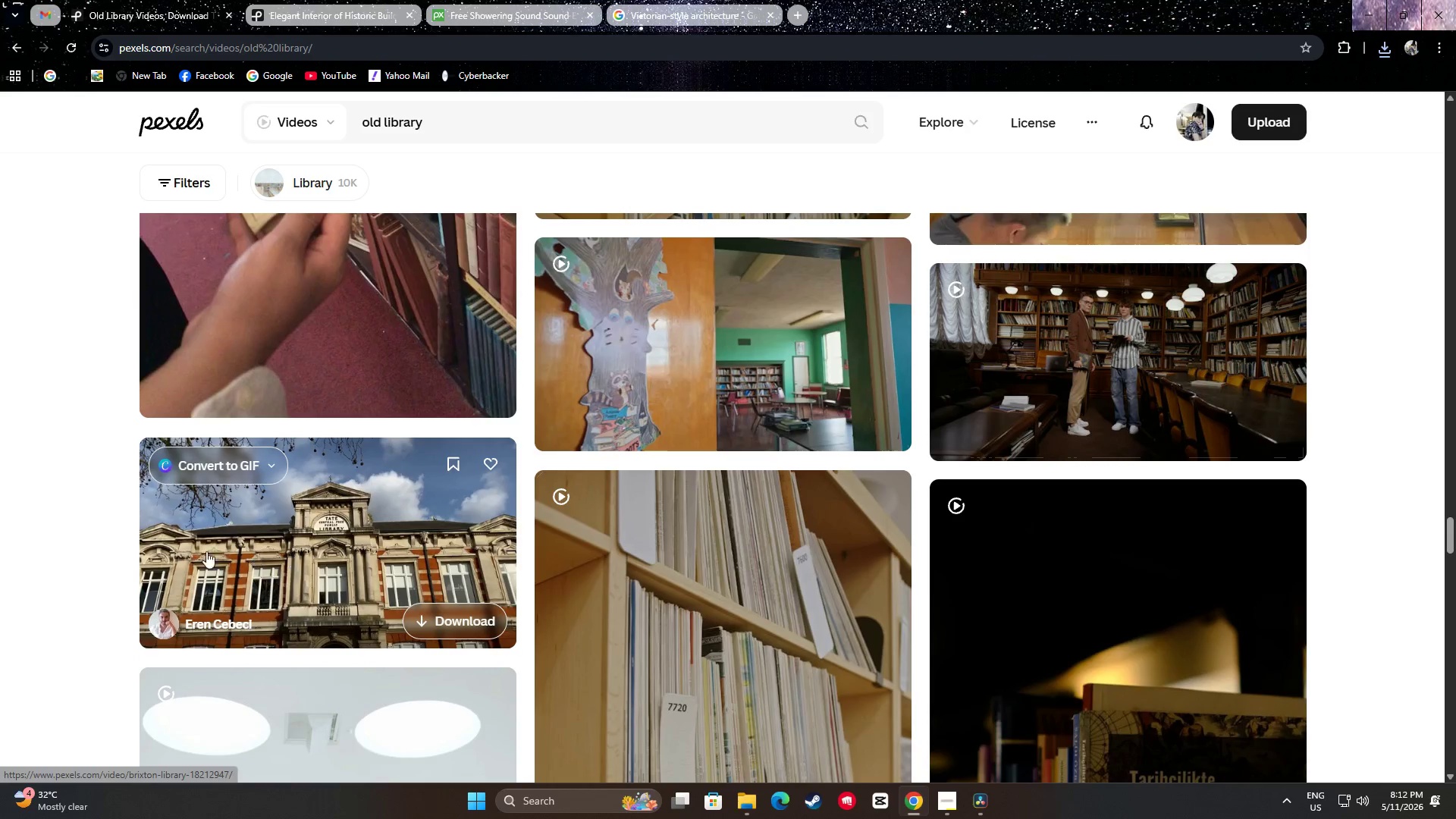 
scroll: coordinate [1383, 522], scroll_direction: down, amount: 22.0
 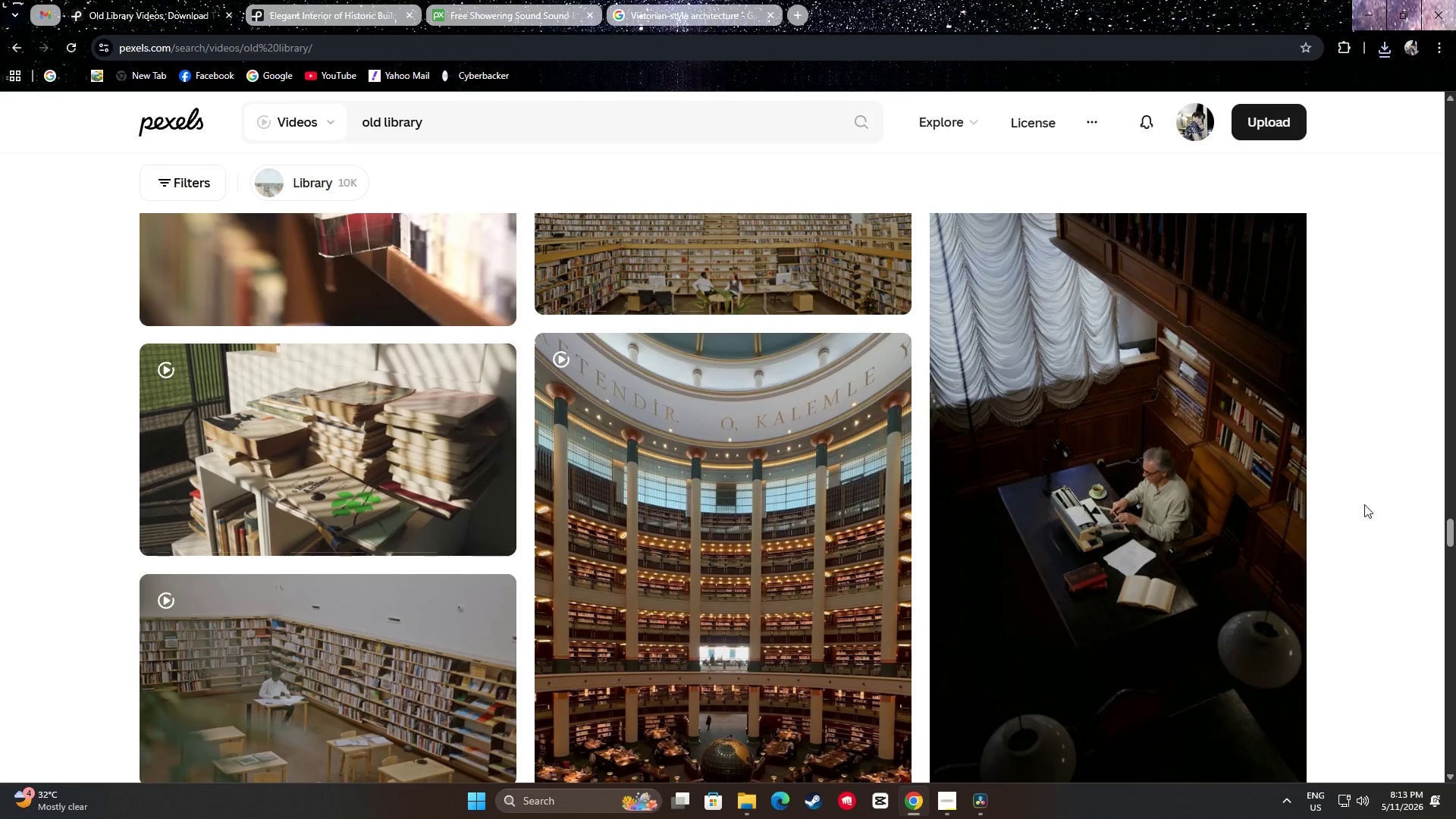 
scroll: coordinate [1385, 507], scroll_direction: down, amount: 20.0
 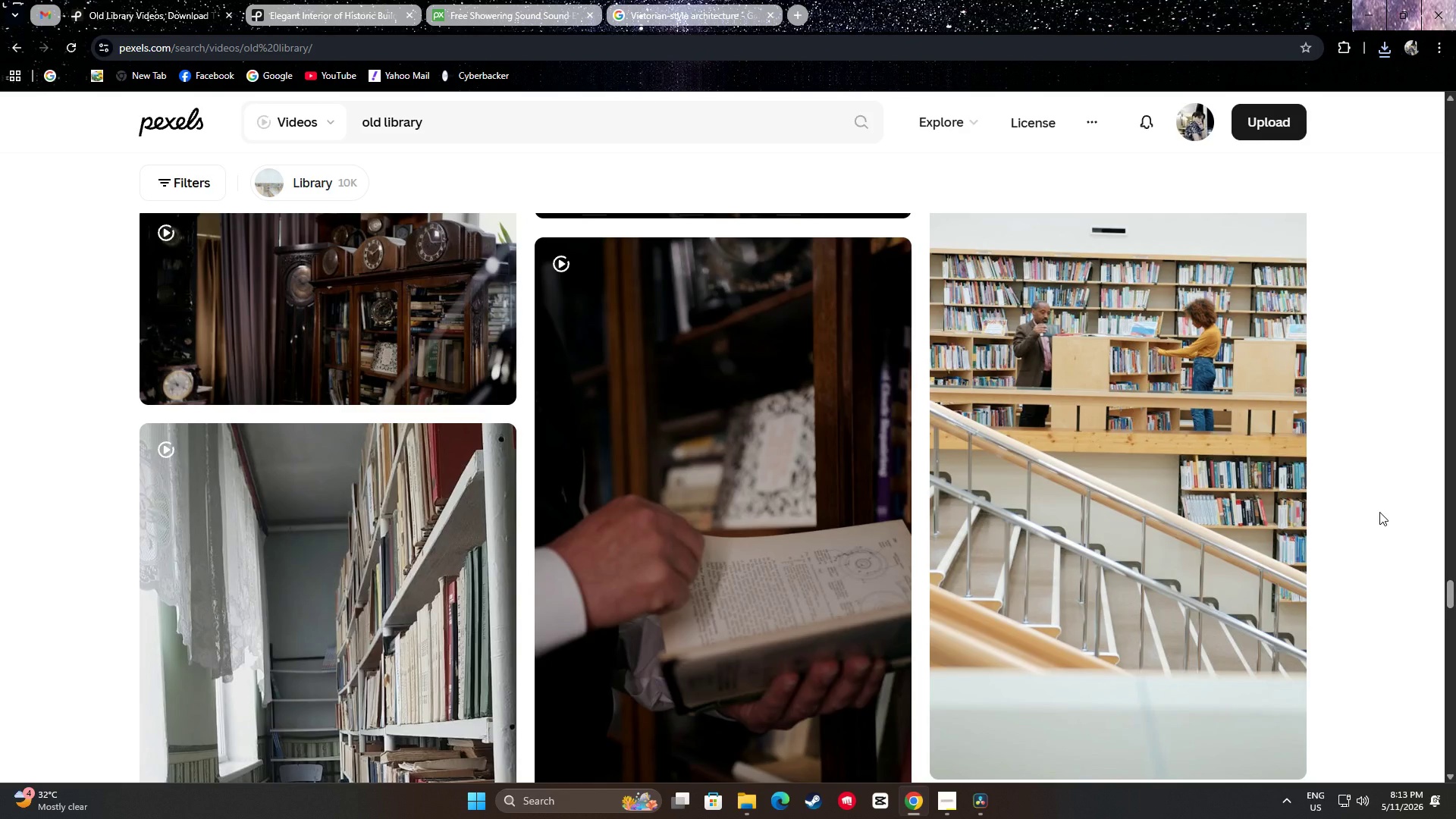 
scroll: coordinate [1455, 431], scroll_direction: down, amount: 18.0
 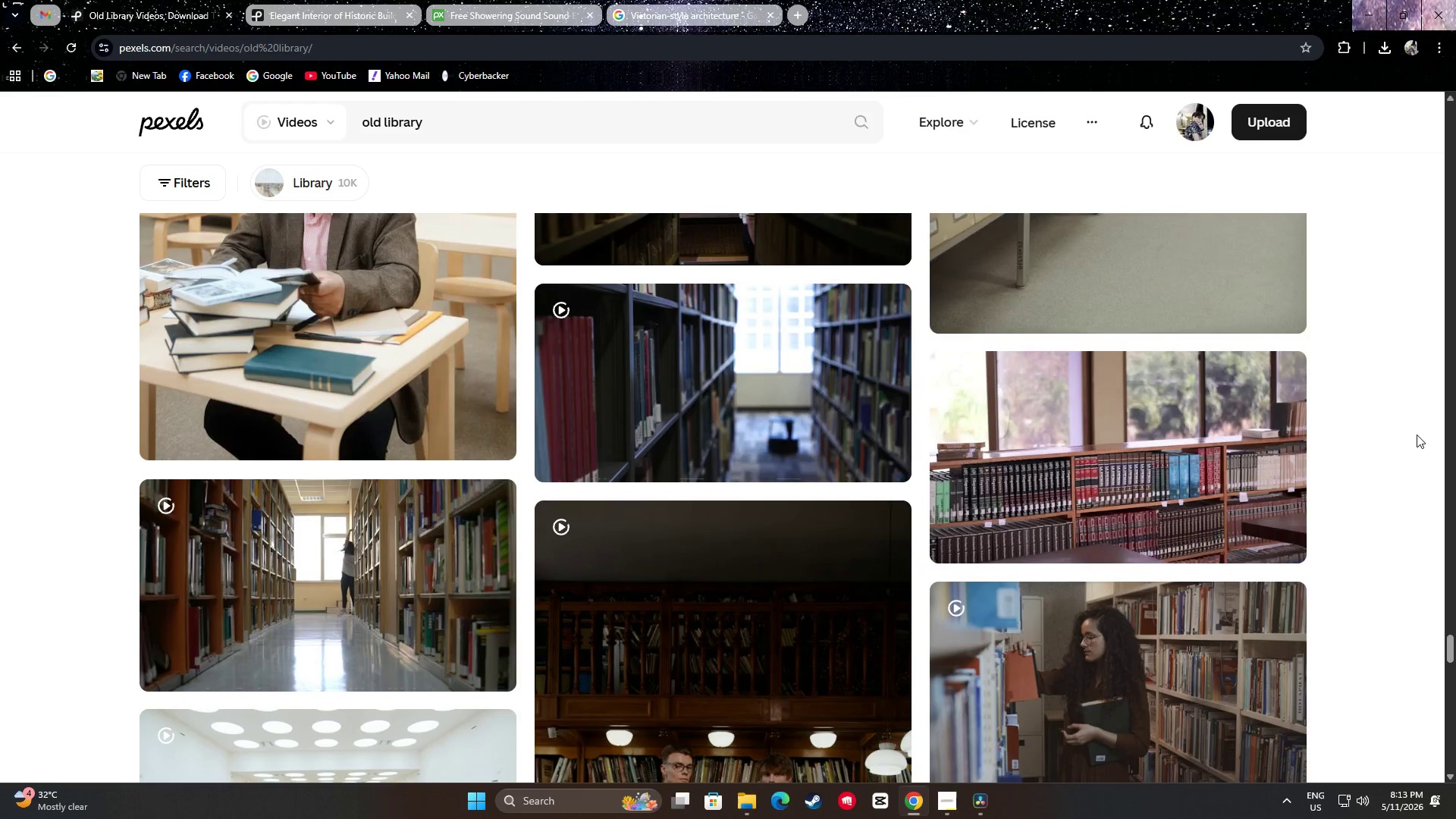 
scroll: coordinate [1412, 435], scroll_direction: down, amount: 32.0
 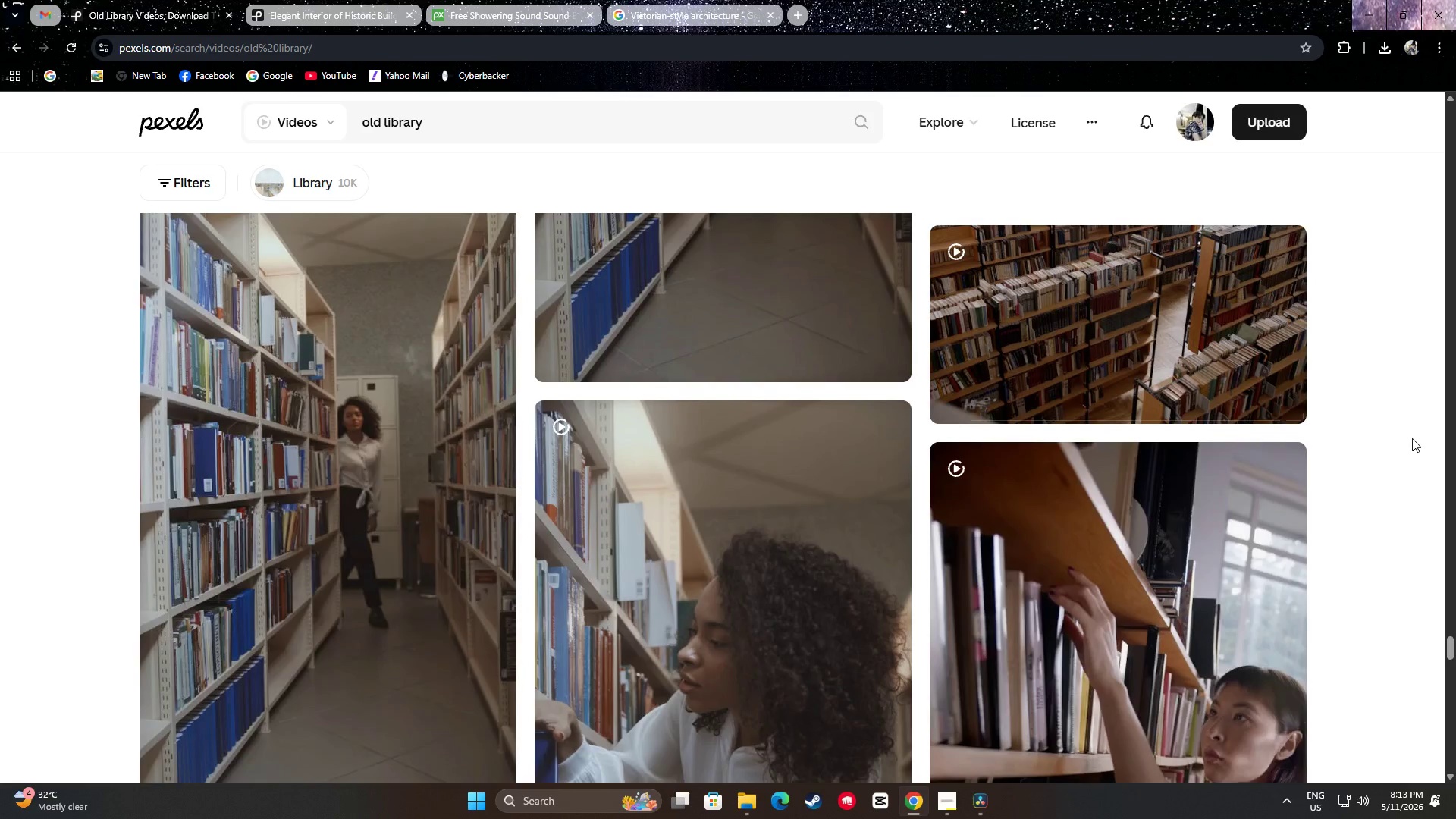 
scroll: coordinate [1365, 452], scroll_direction: down, amount: 29.0
 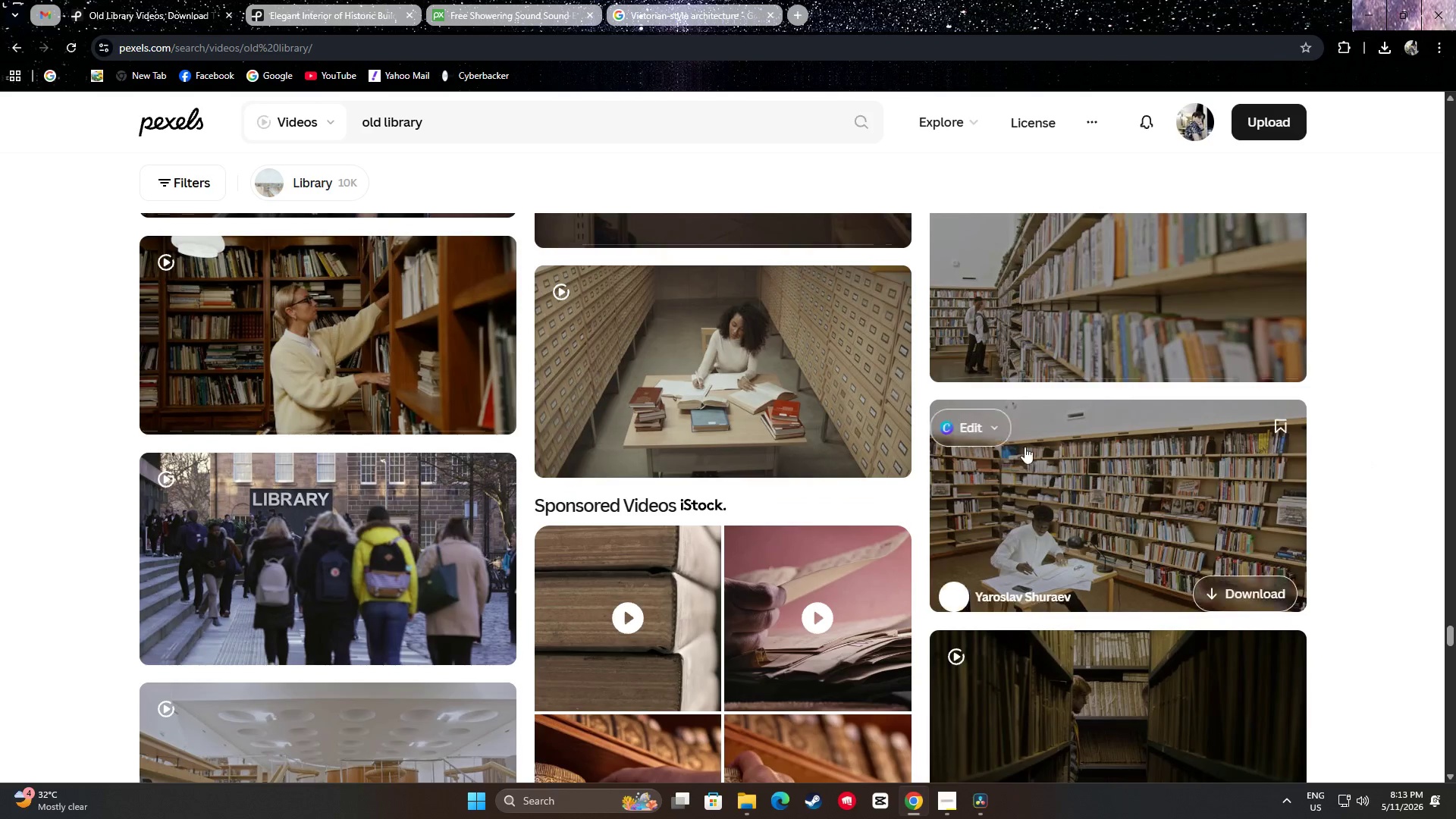 
mouse_move([369, 383])
 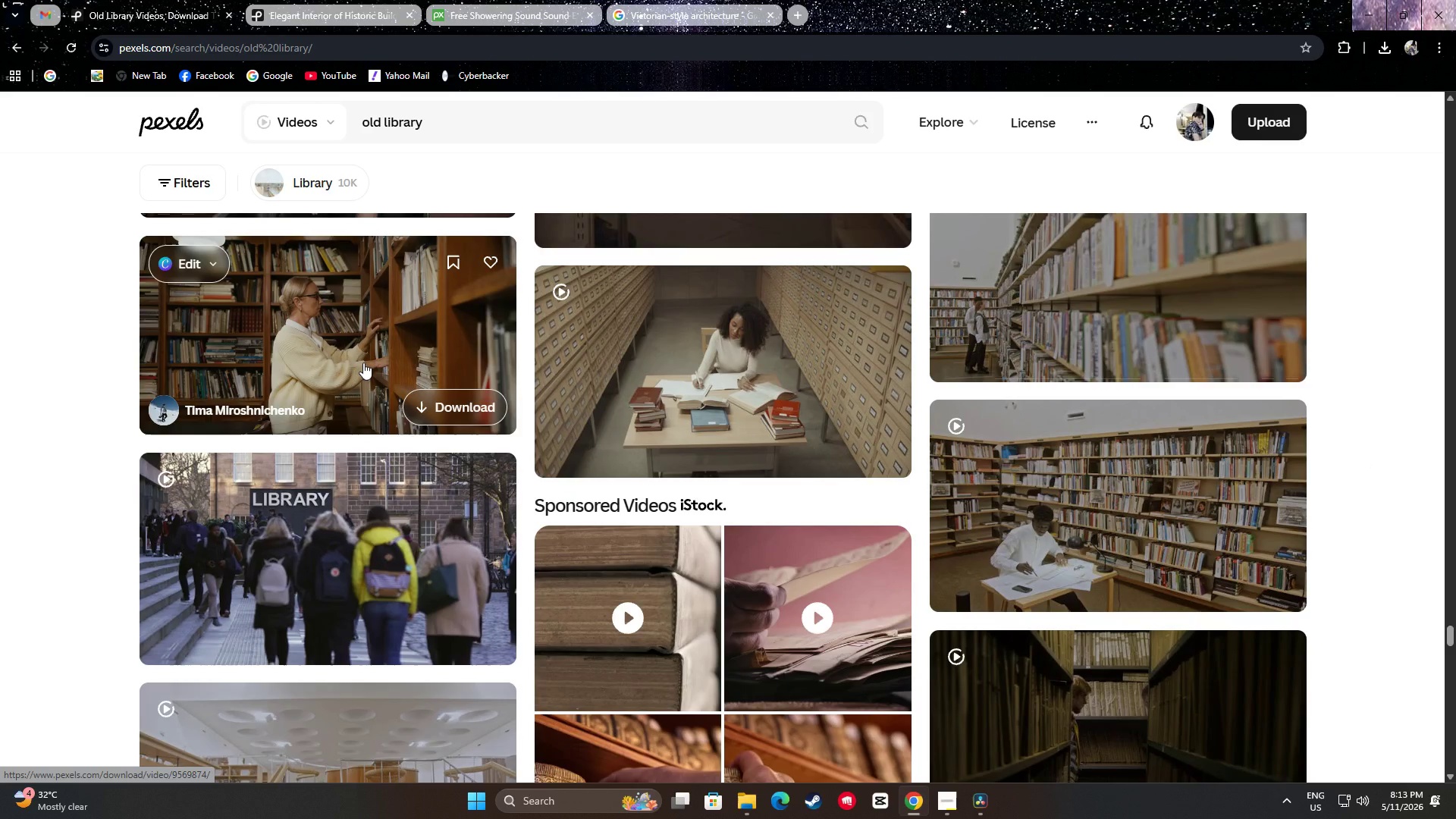 
wait(6.21)
 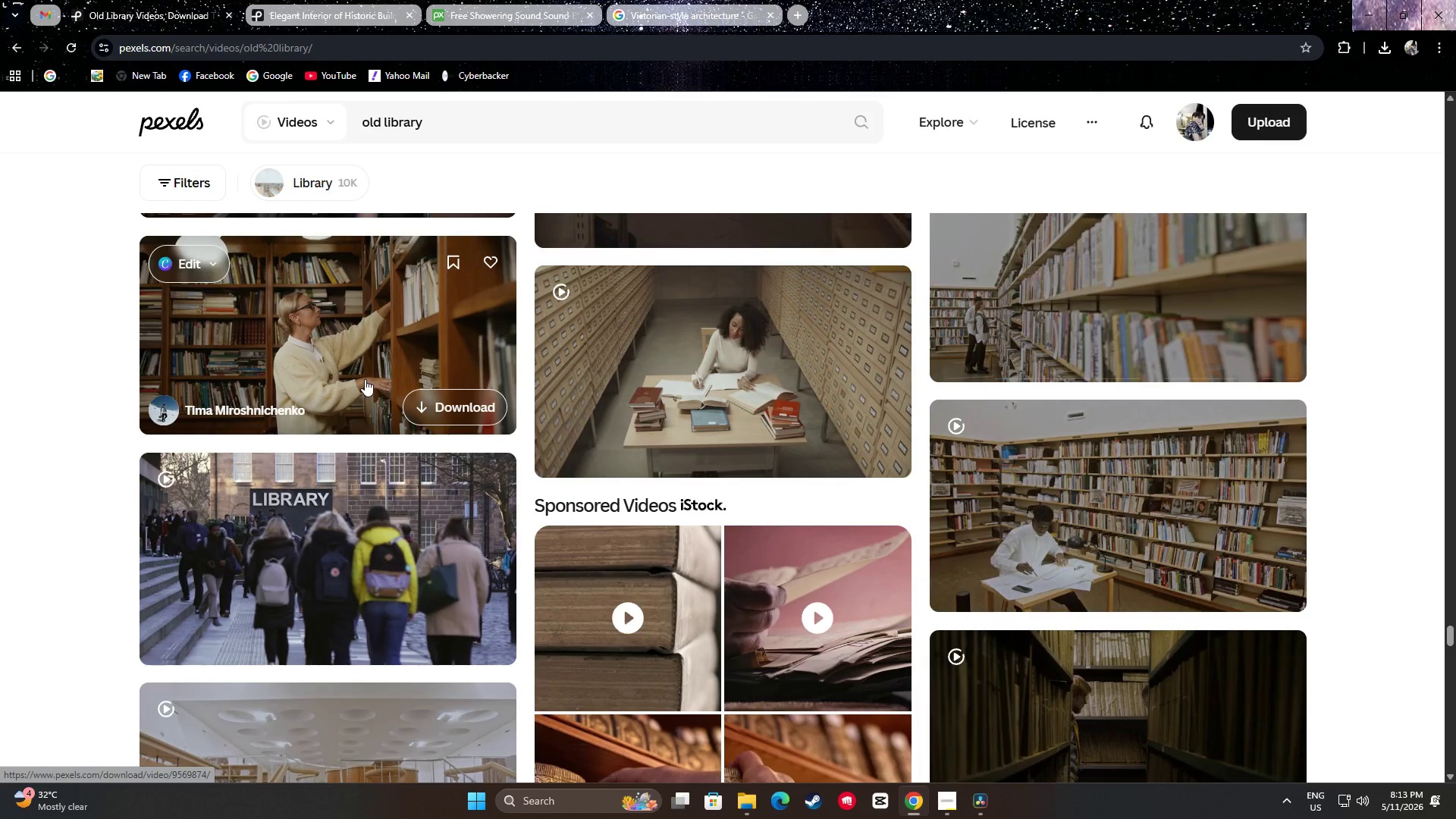 
scroll: coordinate [34, 356], scroll_direction: down, amount: 4.0
 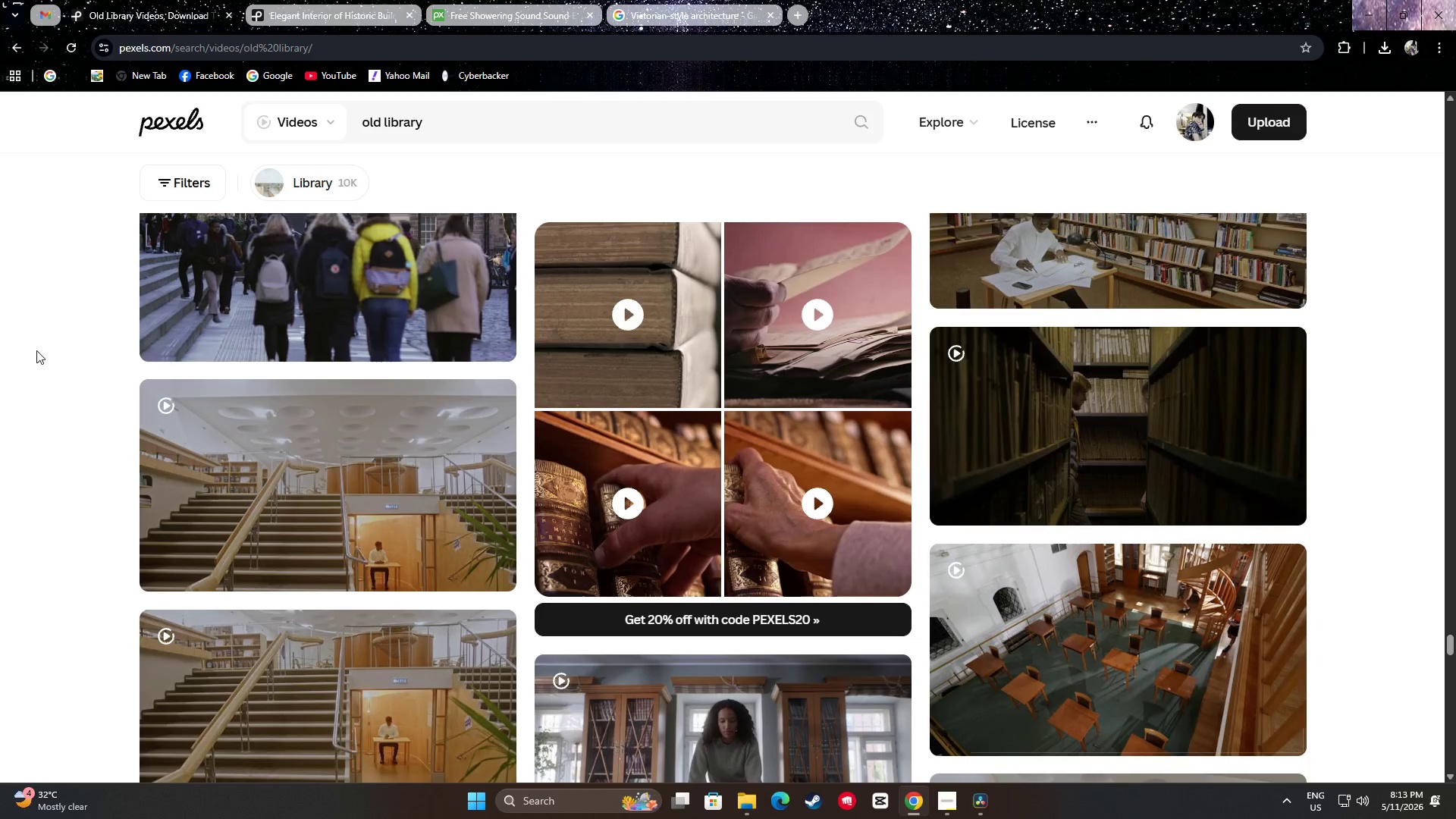 
scroll: coordinate [27, 353], scroll_direction: up, amount: 4.0
 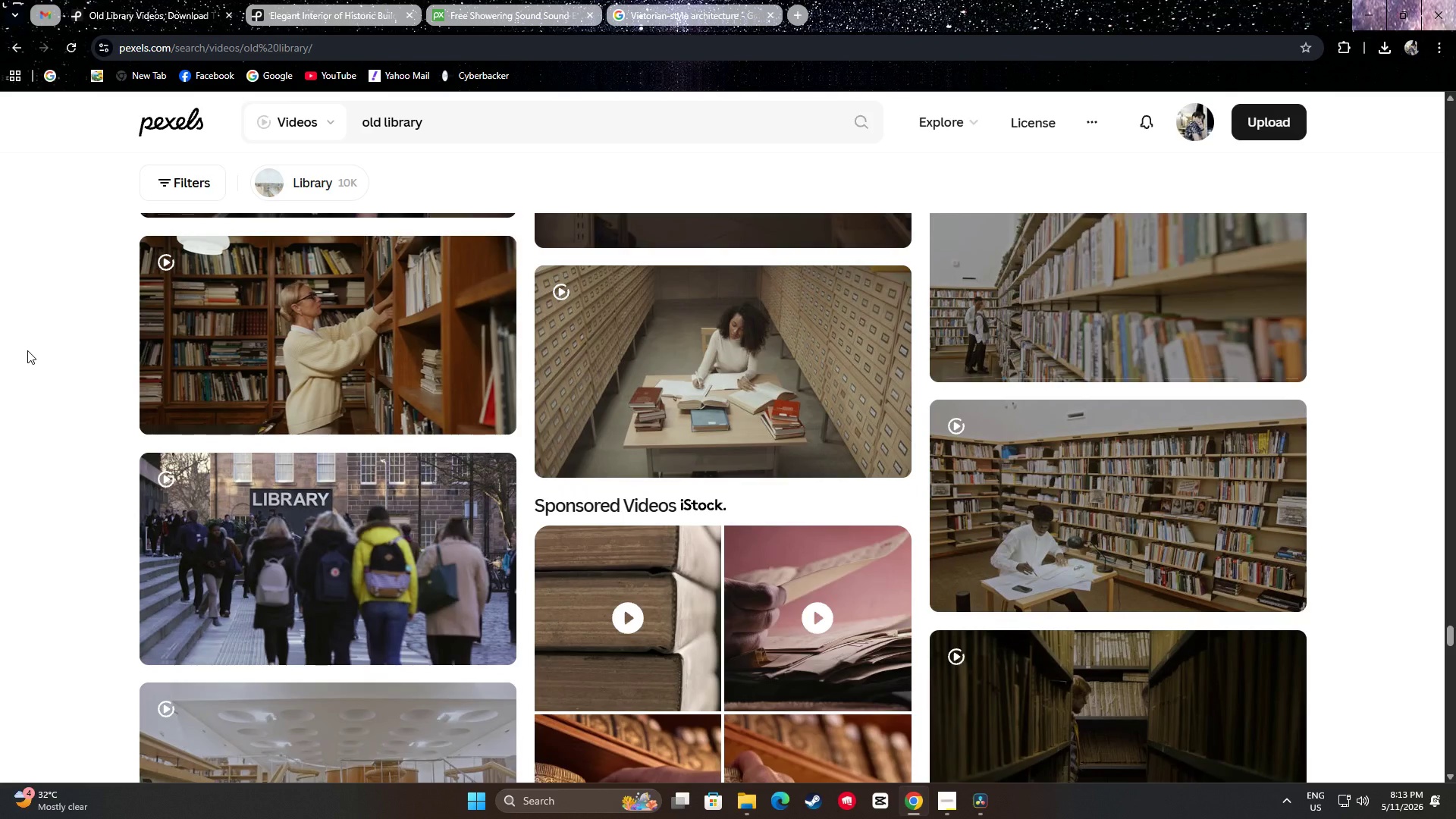 
scroll: coordinate [55, 345], scroll_direction: down, amount: 20.0
 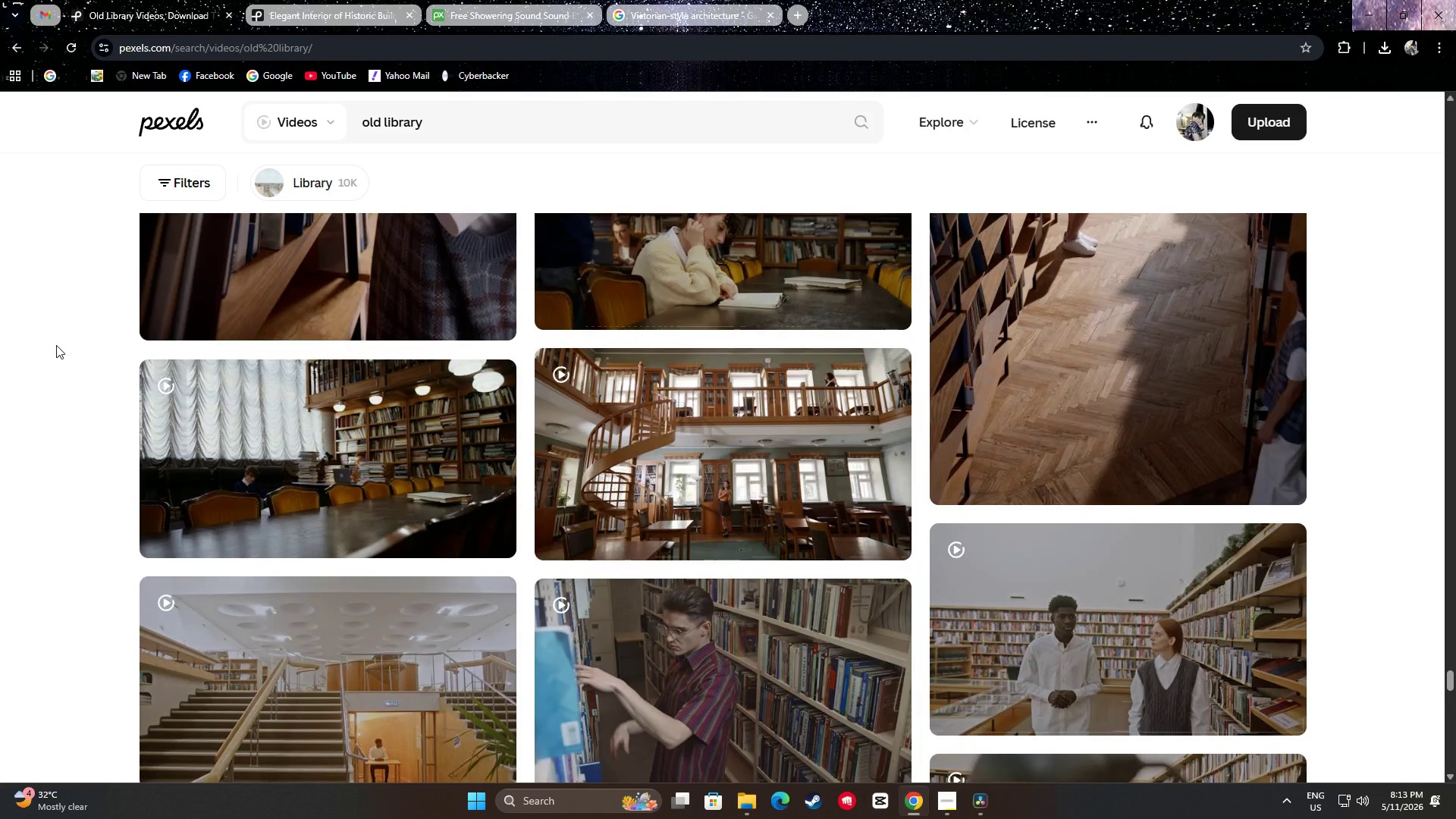 
scroll: coordinate [56, 345], scroll_direction: down, amount: 1.0
 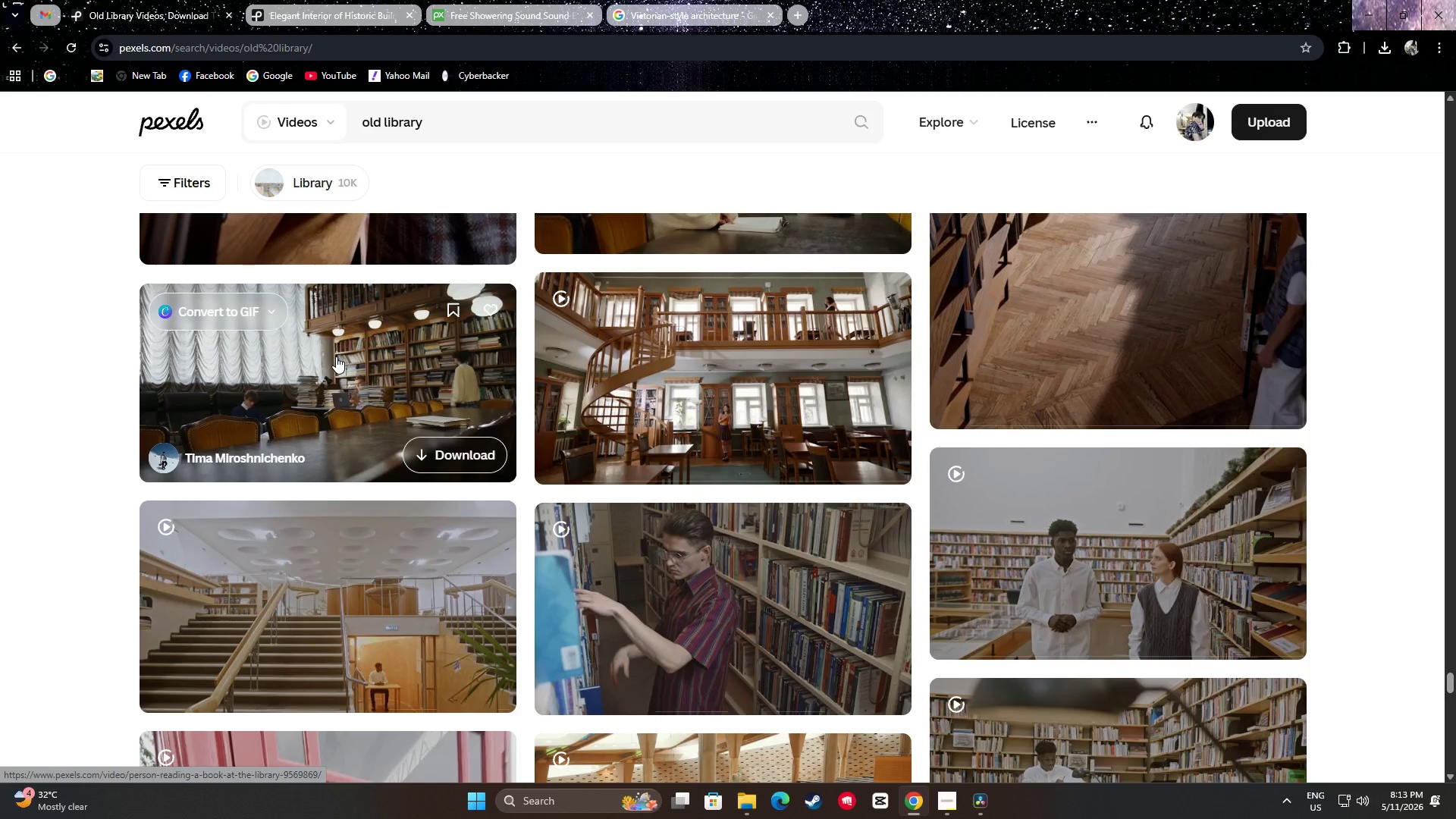 
wait(5.46)
 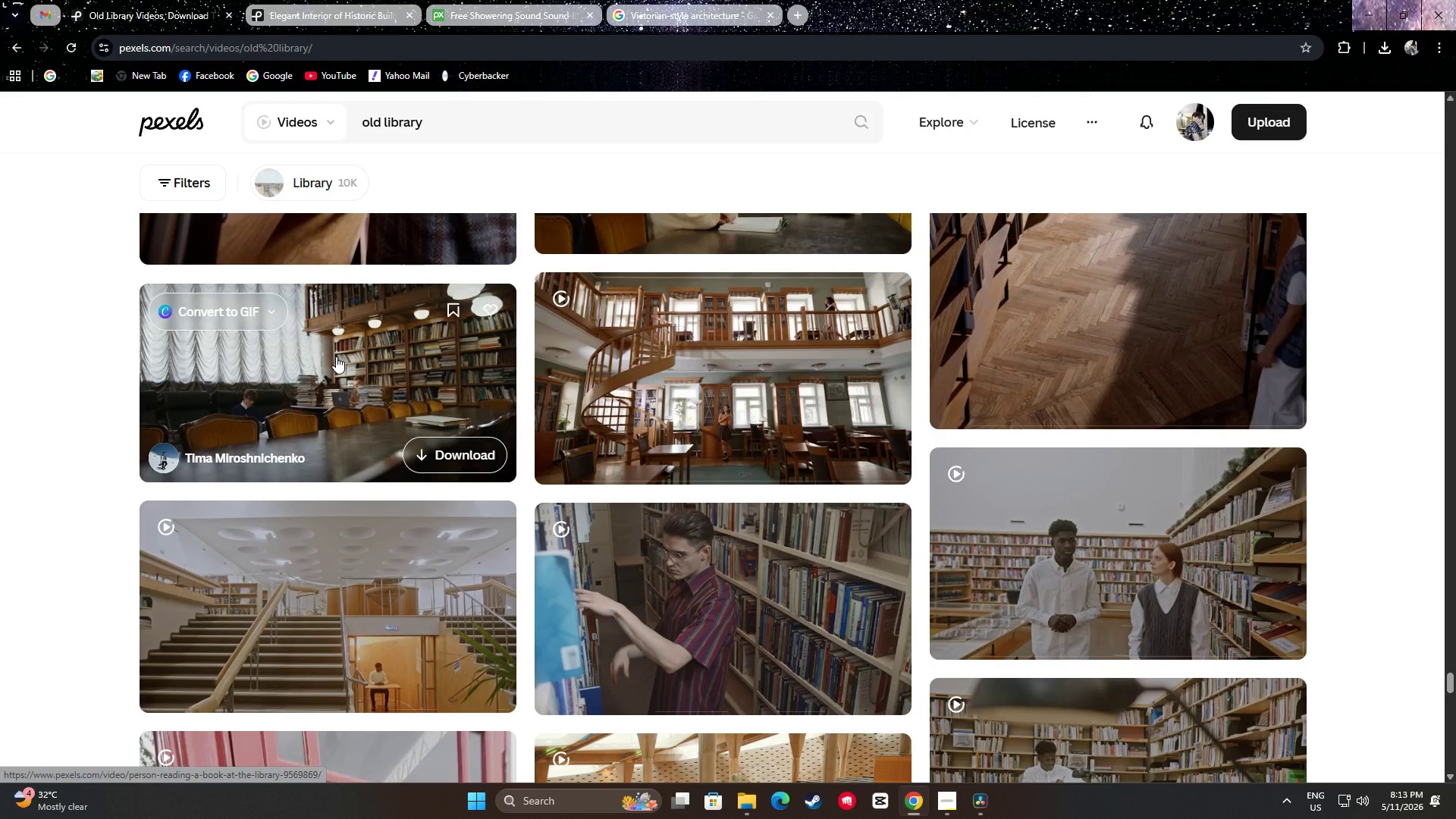 
scroll: coordinate [42, 344], scroll_direction: down, amount: 9.0
 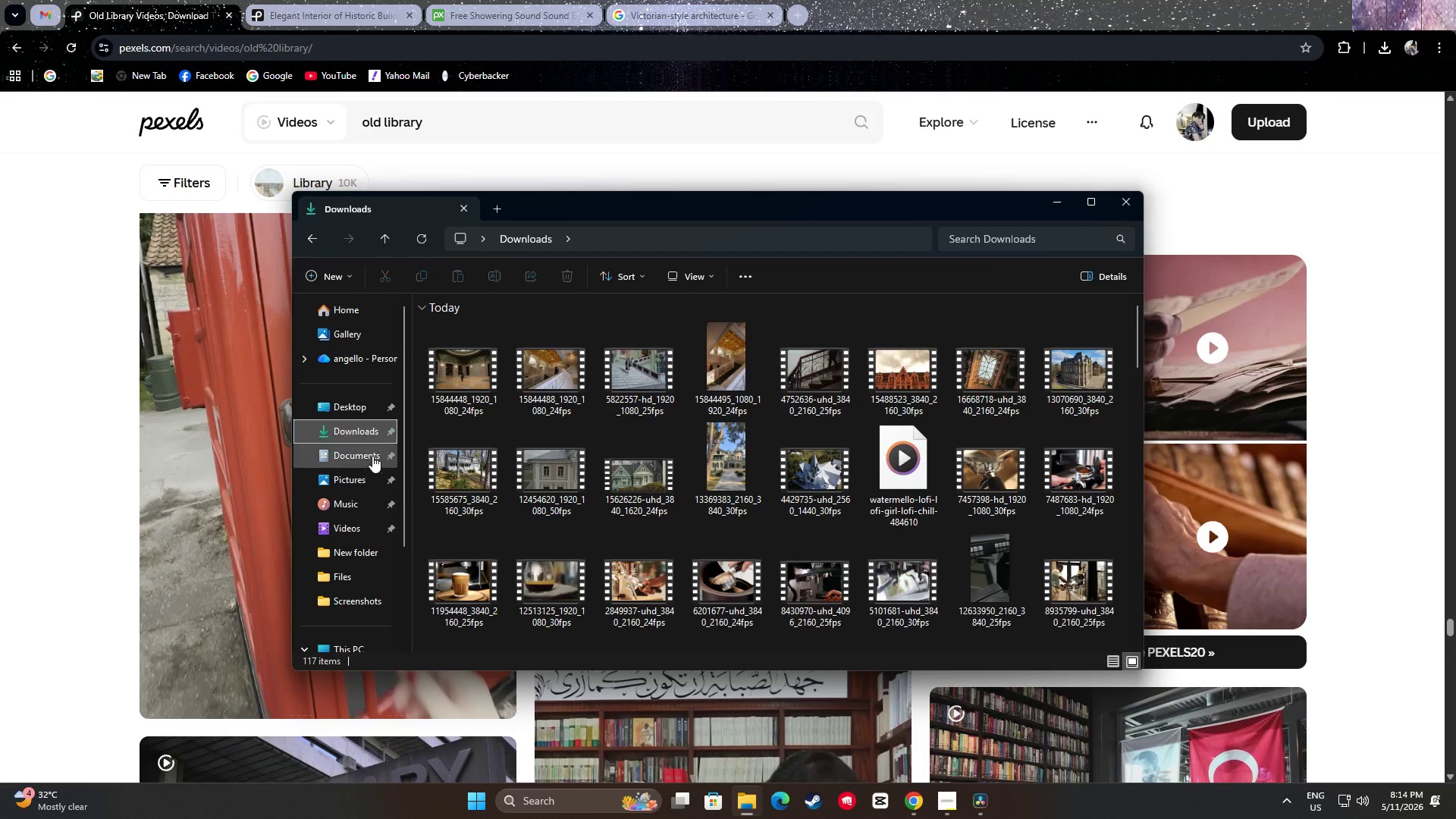 
left_click([344, 429])
 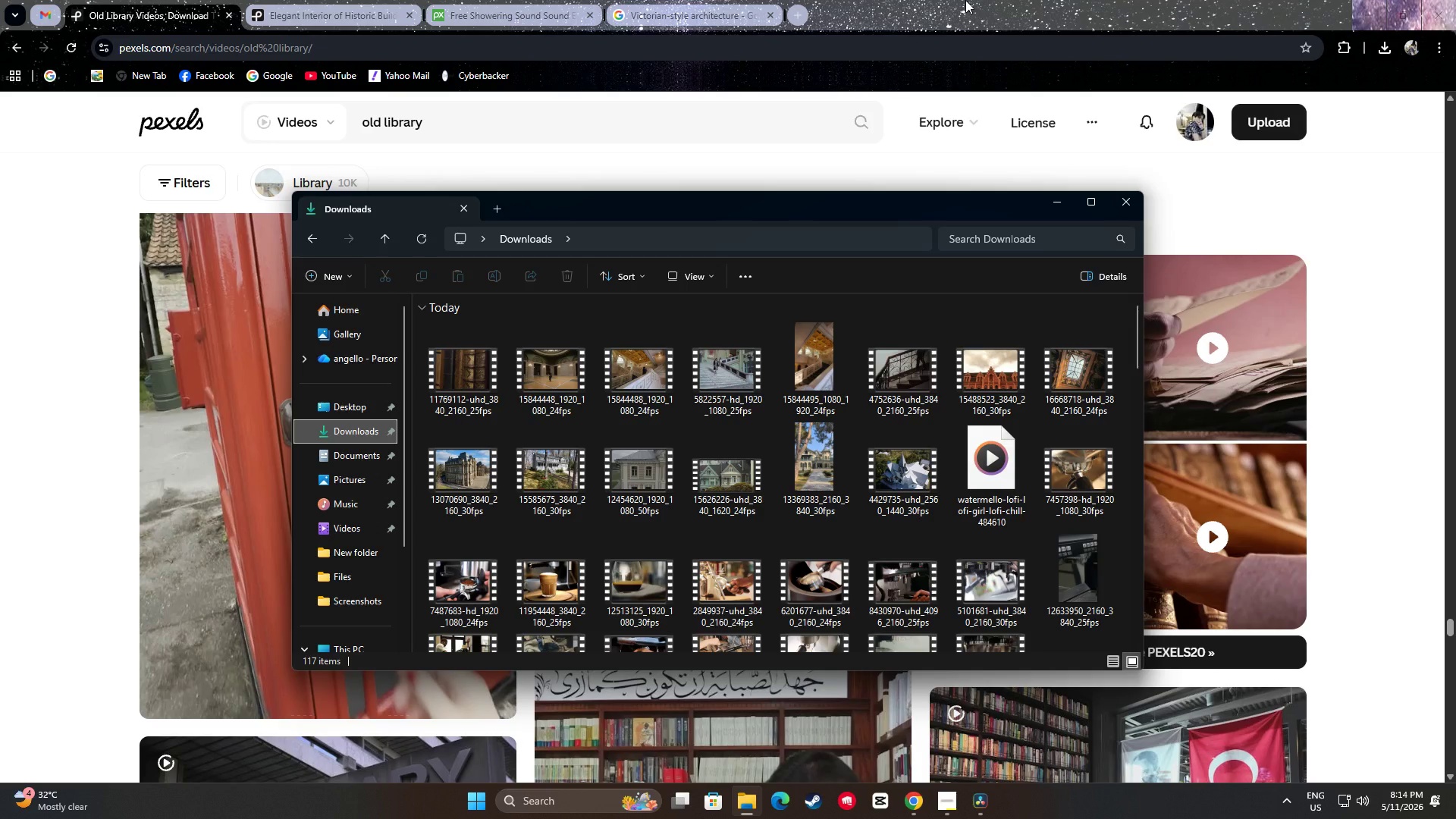 
wait(12.05)
 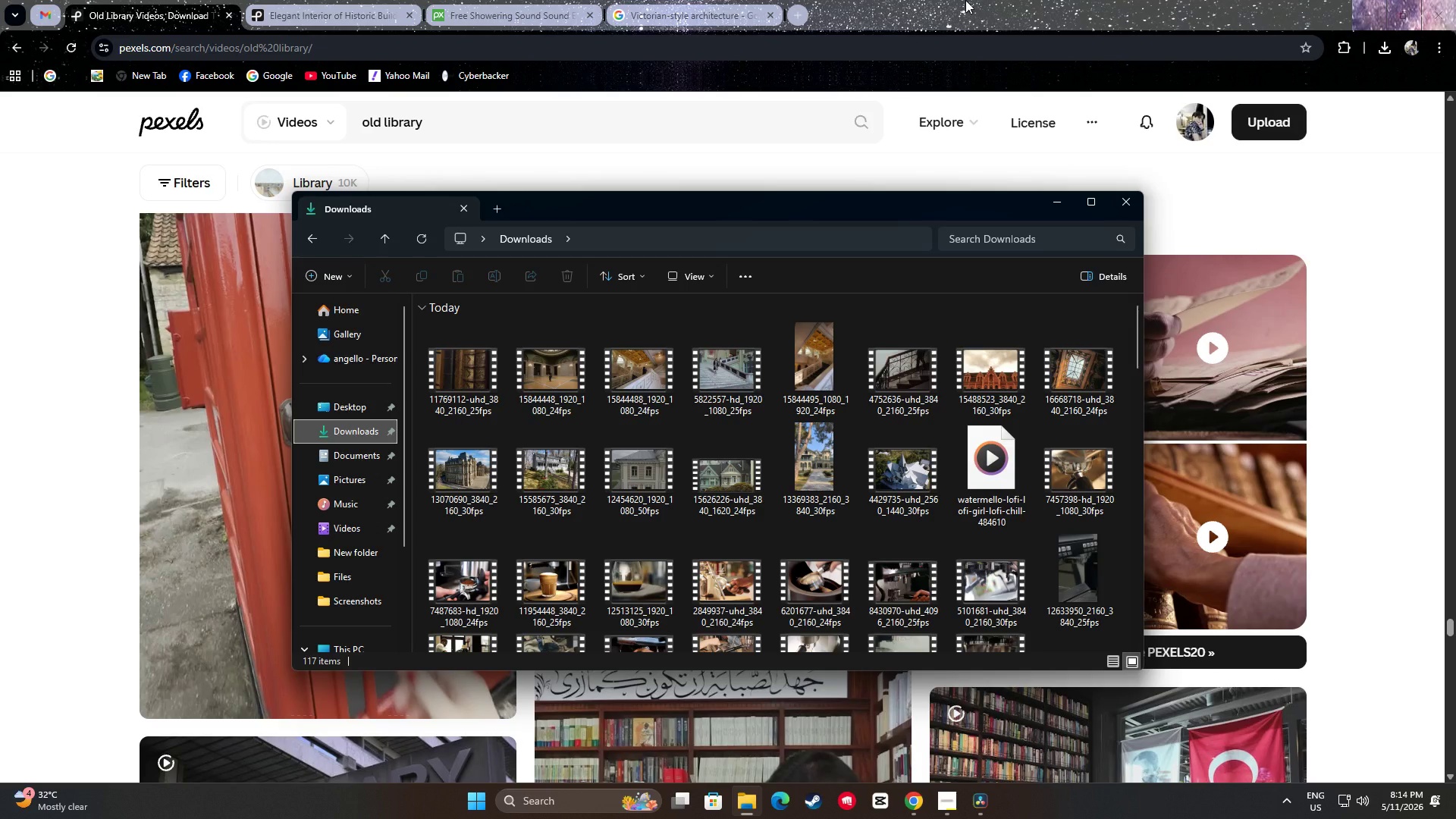 
mouse_move([464, 485])
 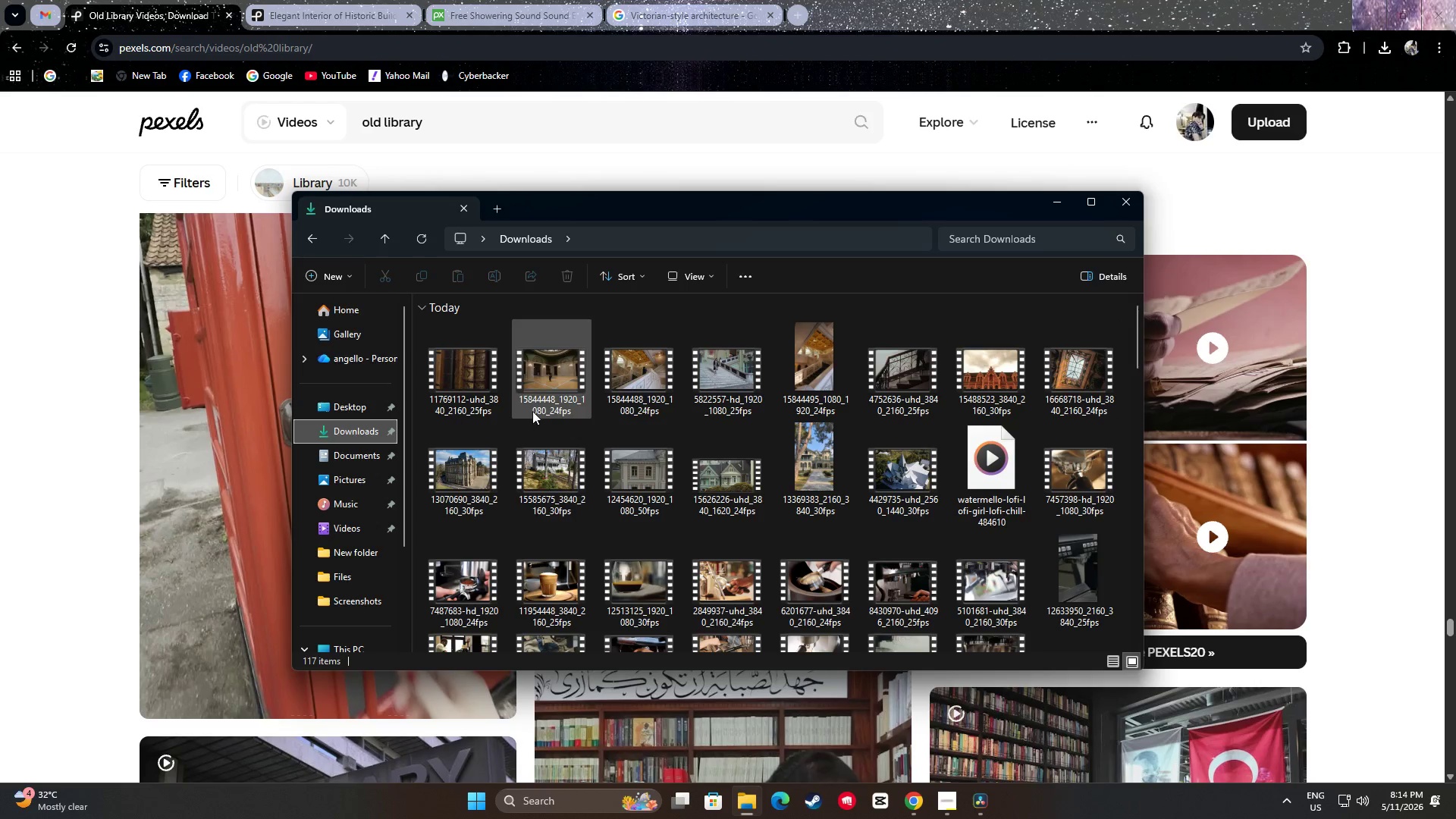 
wait(7.43)
 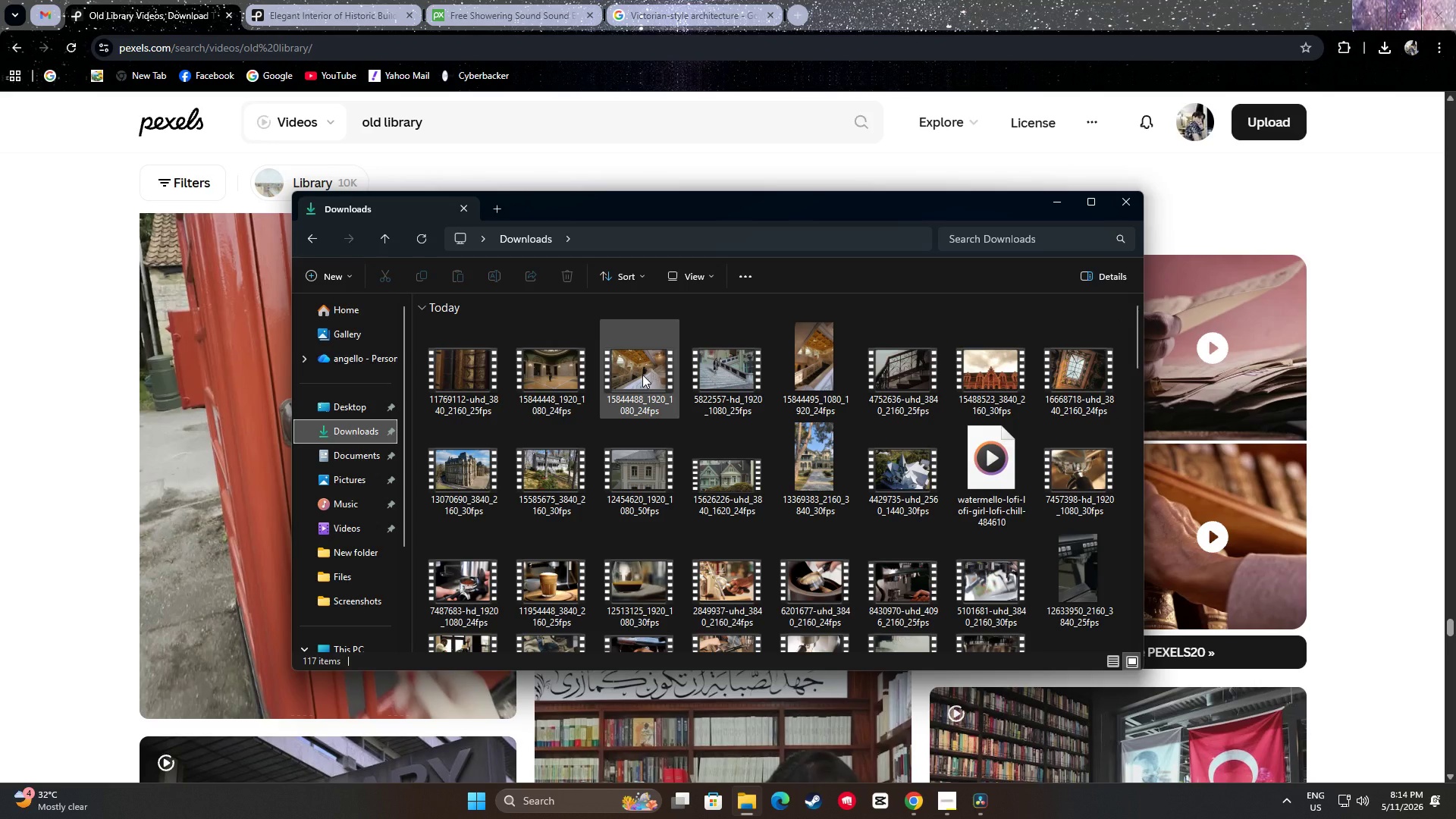 
left_click([930, 0])
 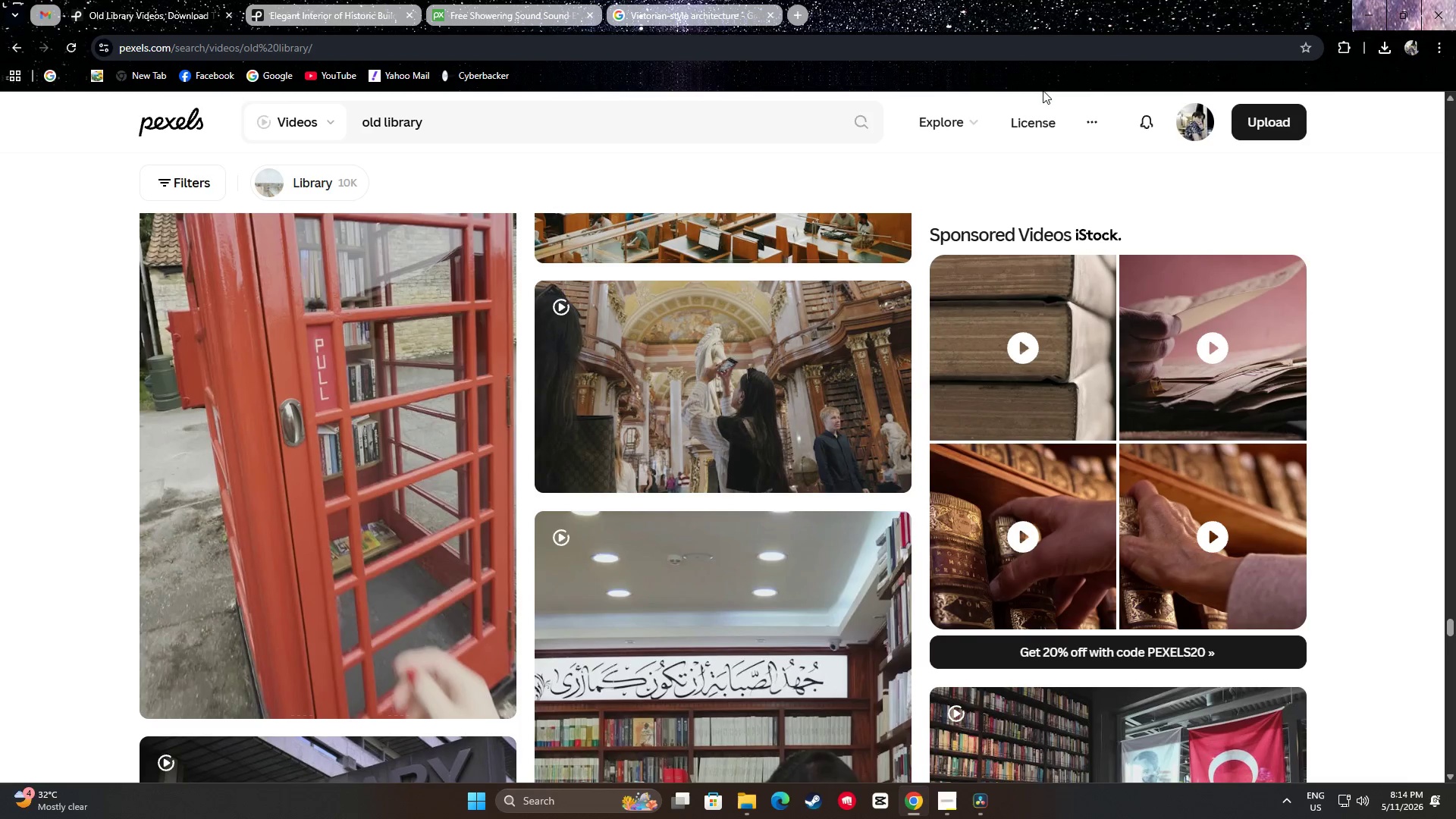 
scroll: coordinate [1415, 399], scroll_direction: down, amount: 14.0
 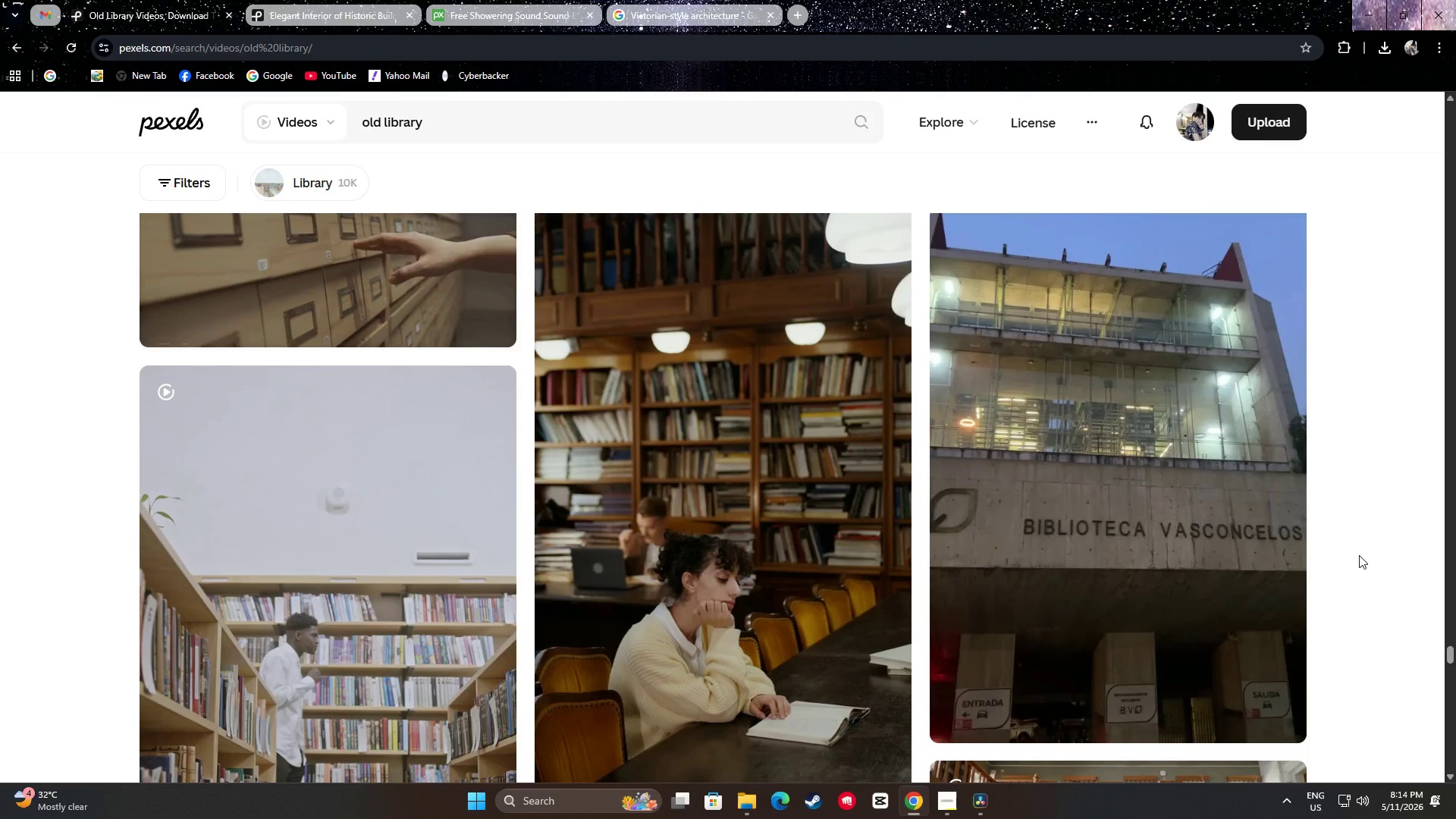 
wait(17.61)
 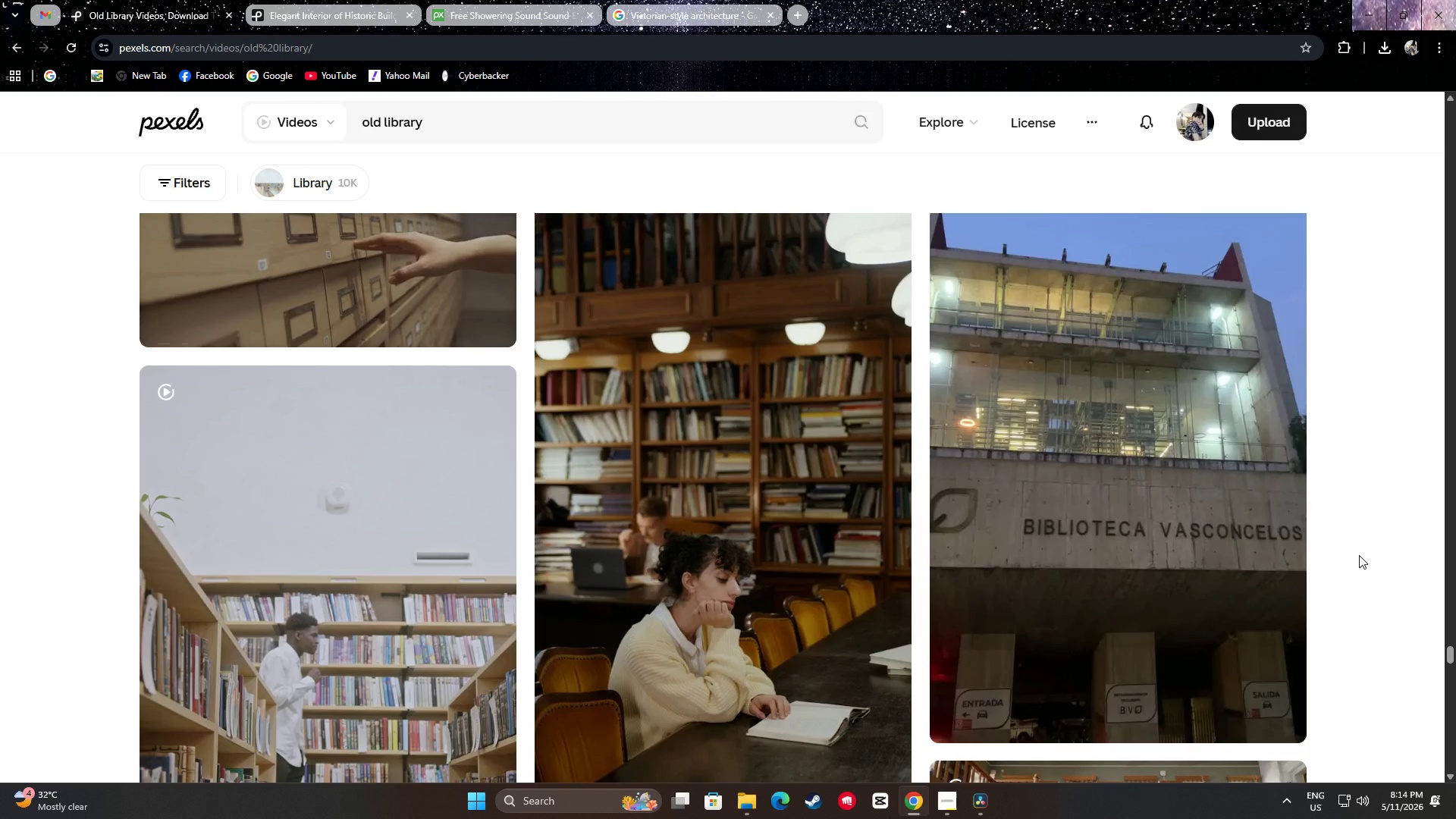 
scroll: coordinate [1358, 551], scroll_direction: down, amount: 2.0
 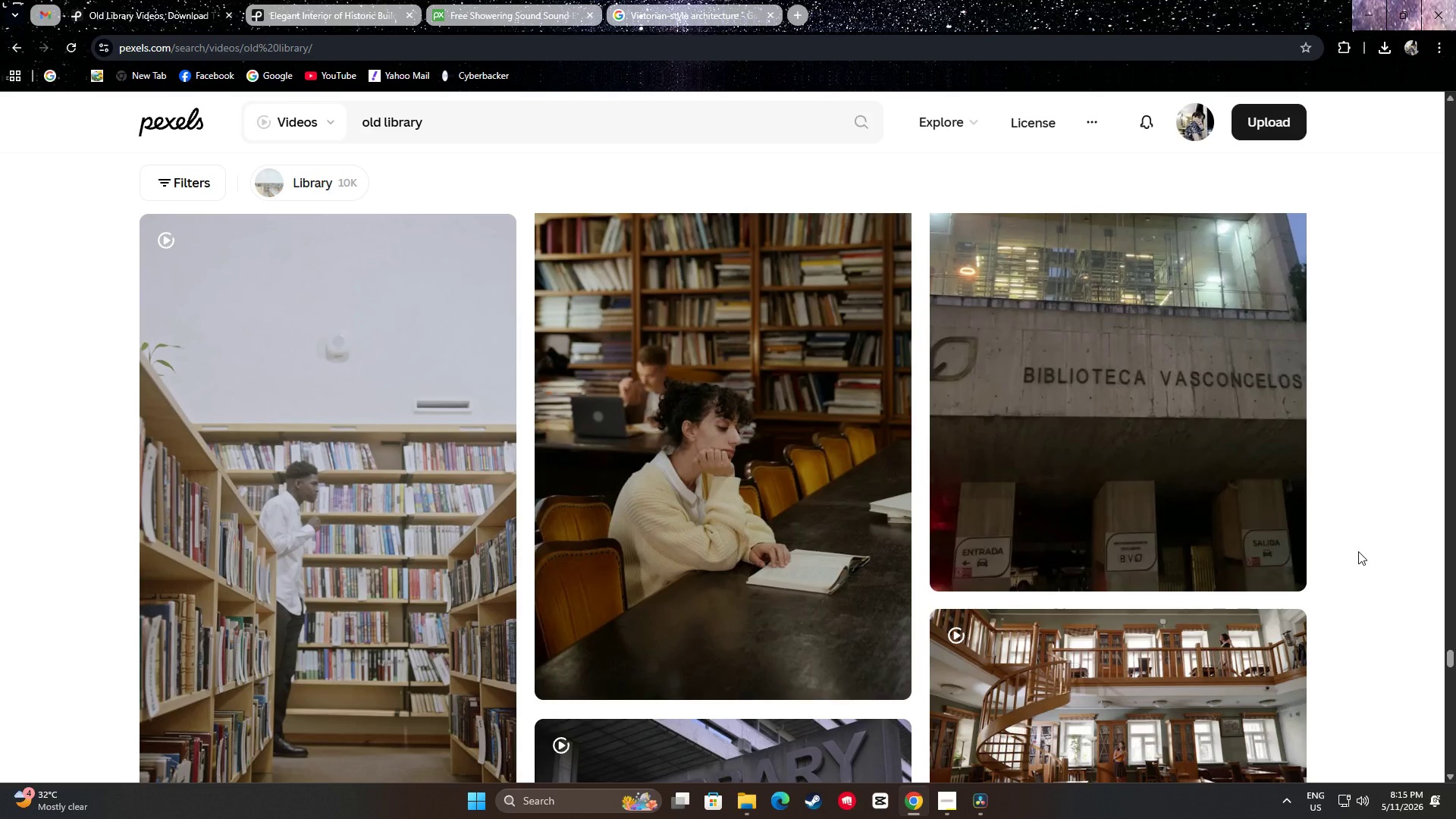 
wait(7.48)
 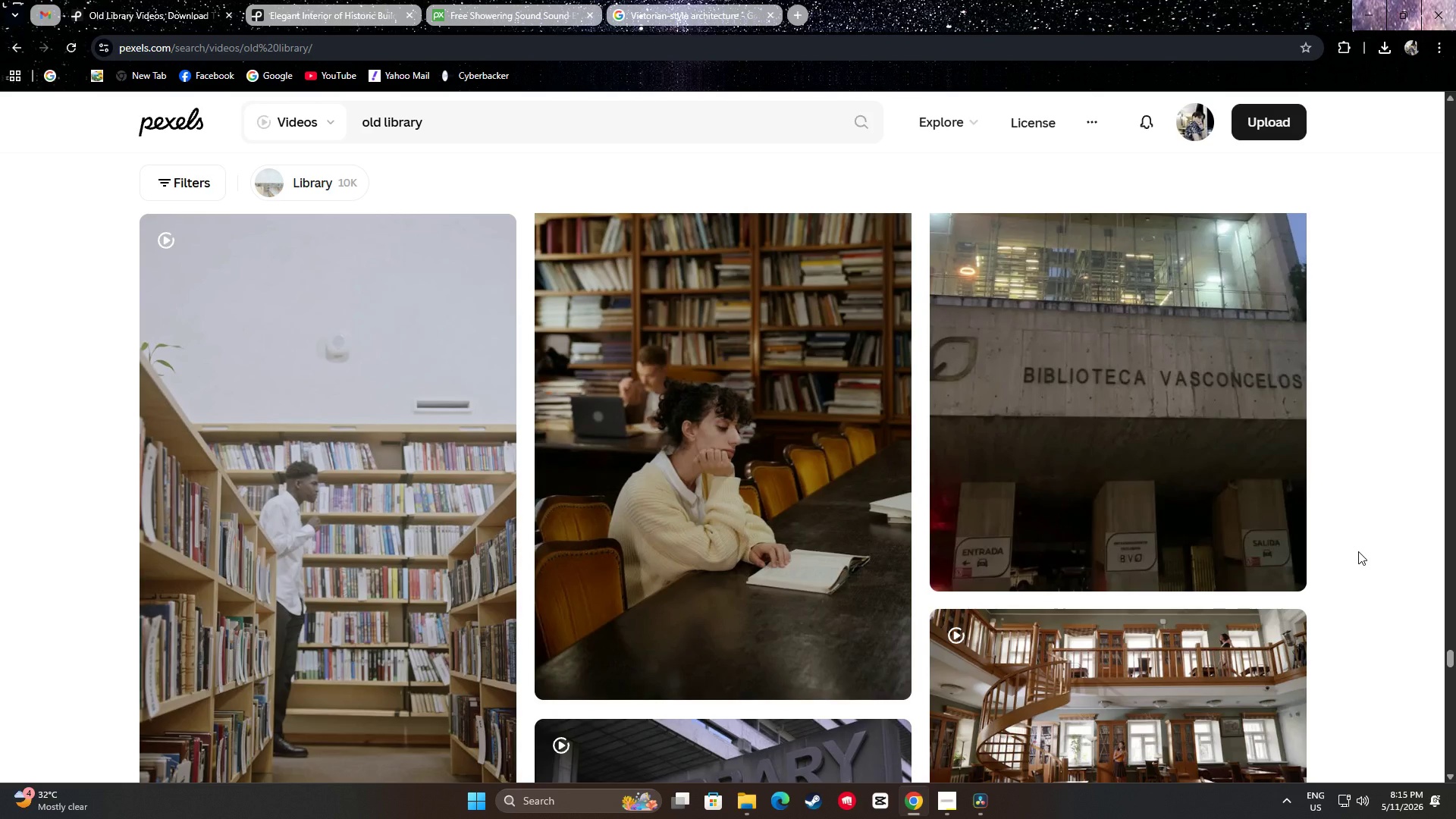 
scroll: coordinate [1453, 482], scroll_direction: down, amount: 22.0
 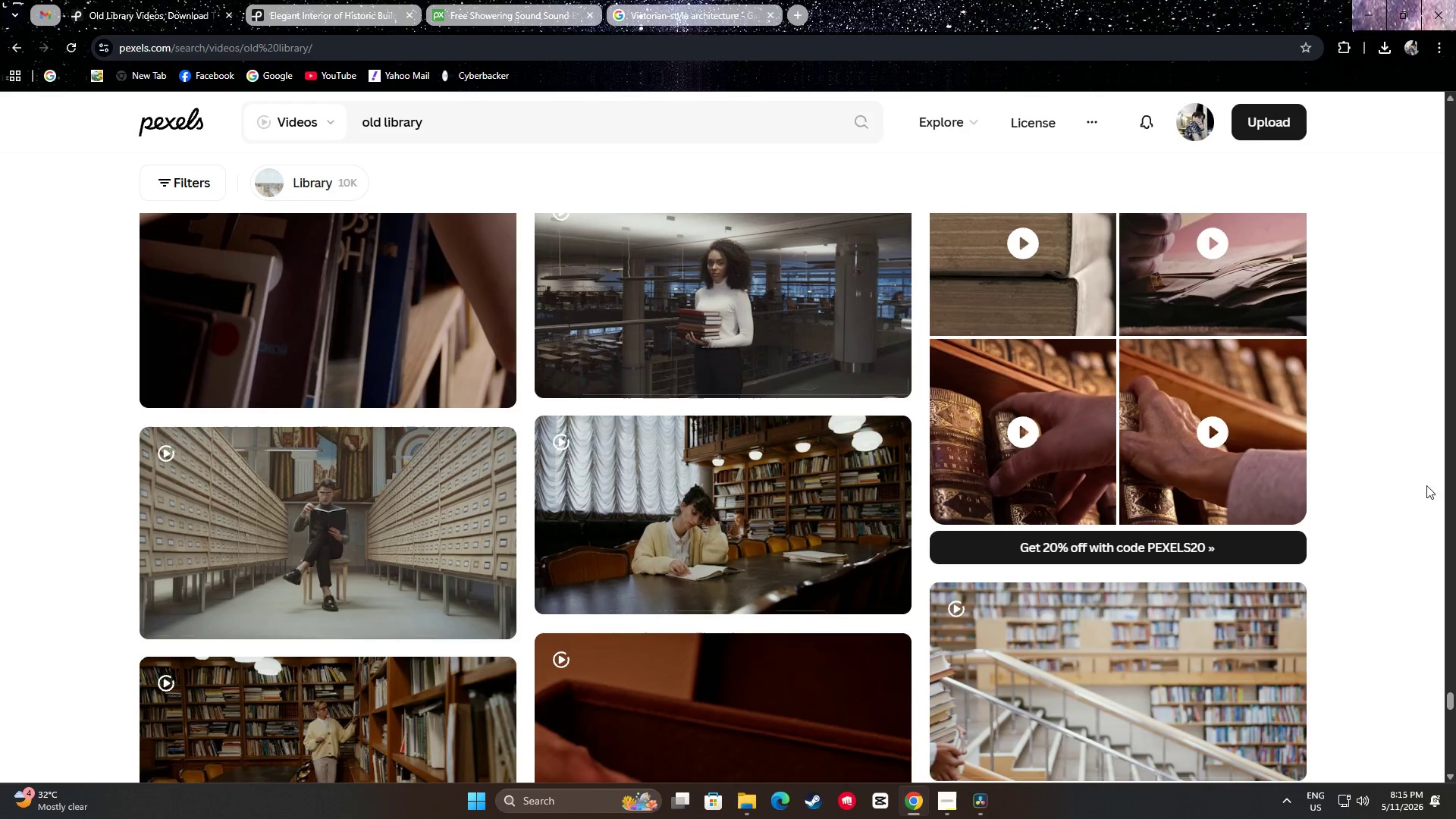 
left_click_drag(start_coordinate=[440, 120], to_coordinate=[359, 124])
 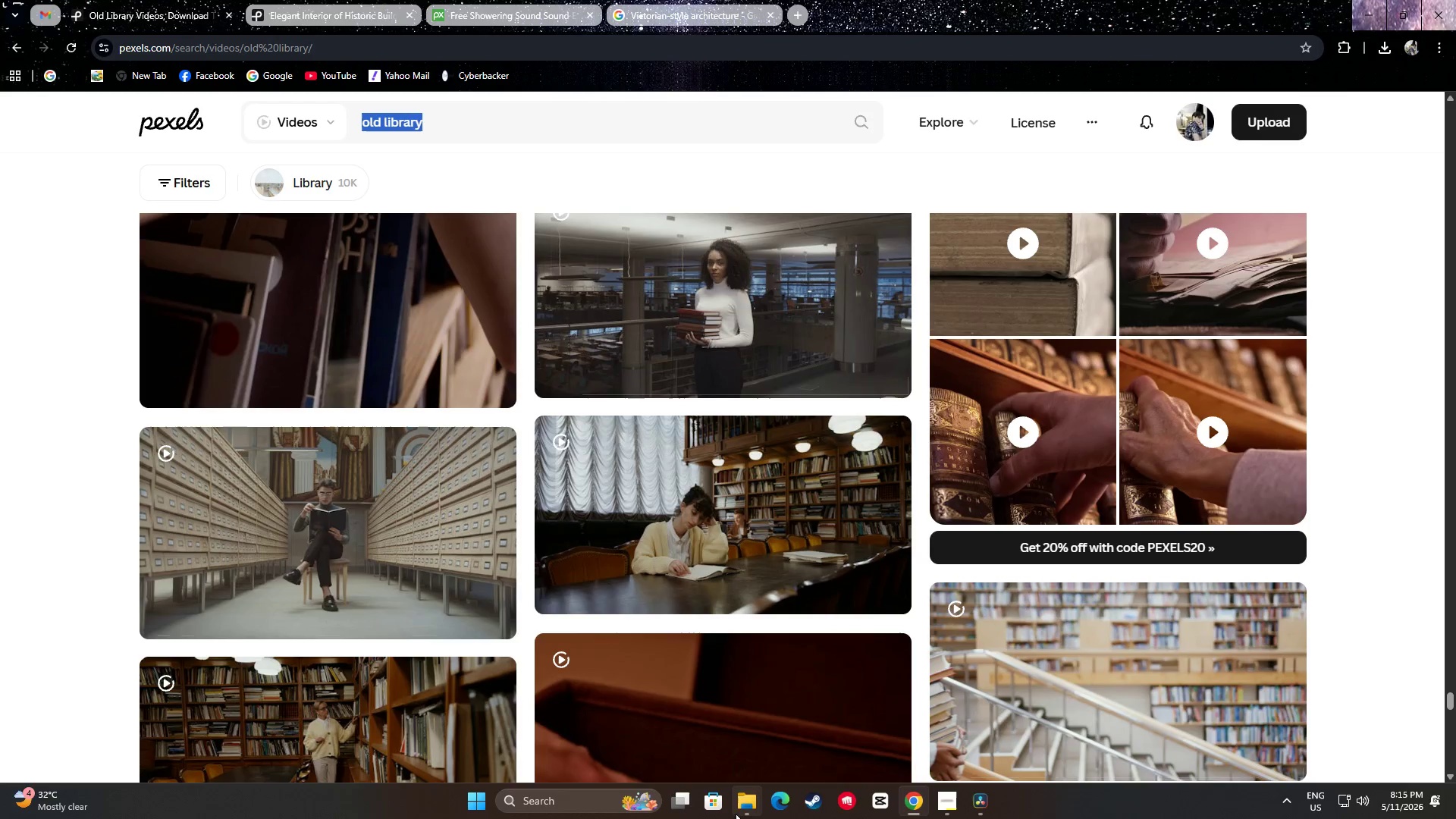 
left_click([745, 805])
 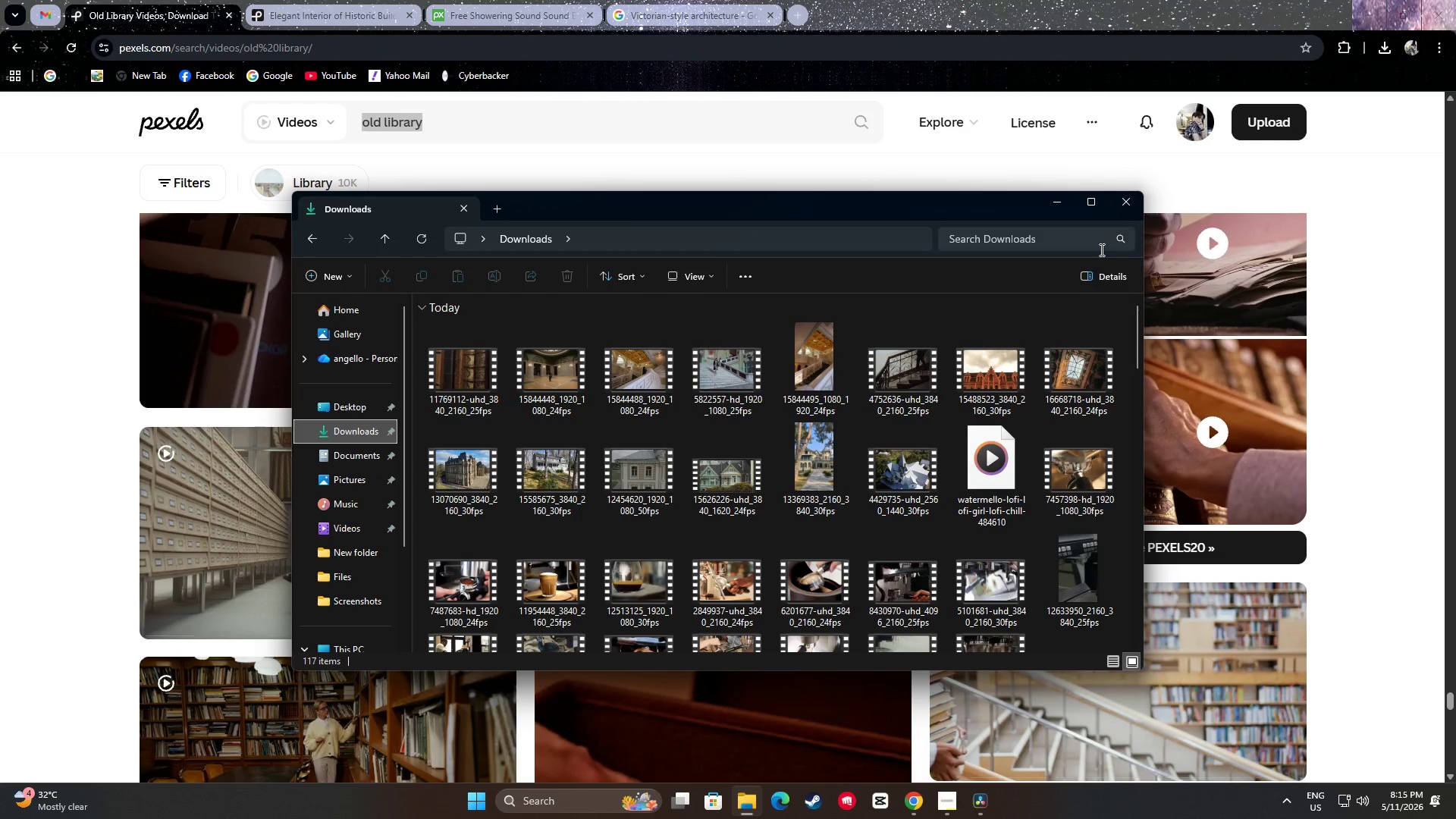 
wait(7.81)
 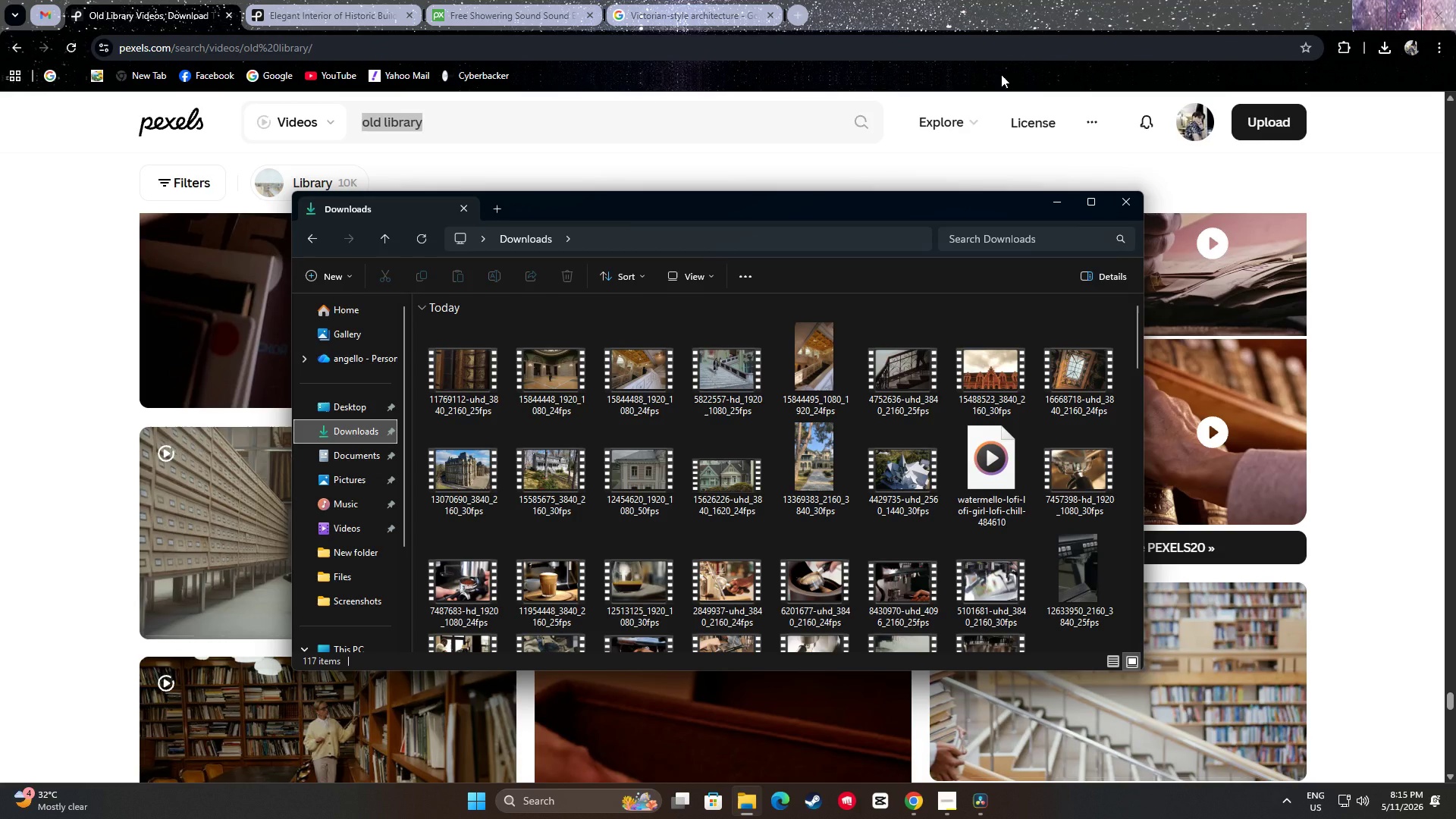 
mouse_move([1008, 426])
 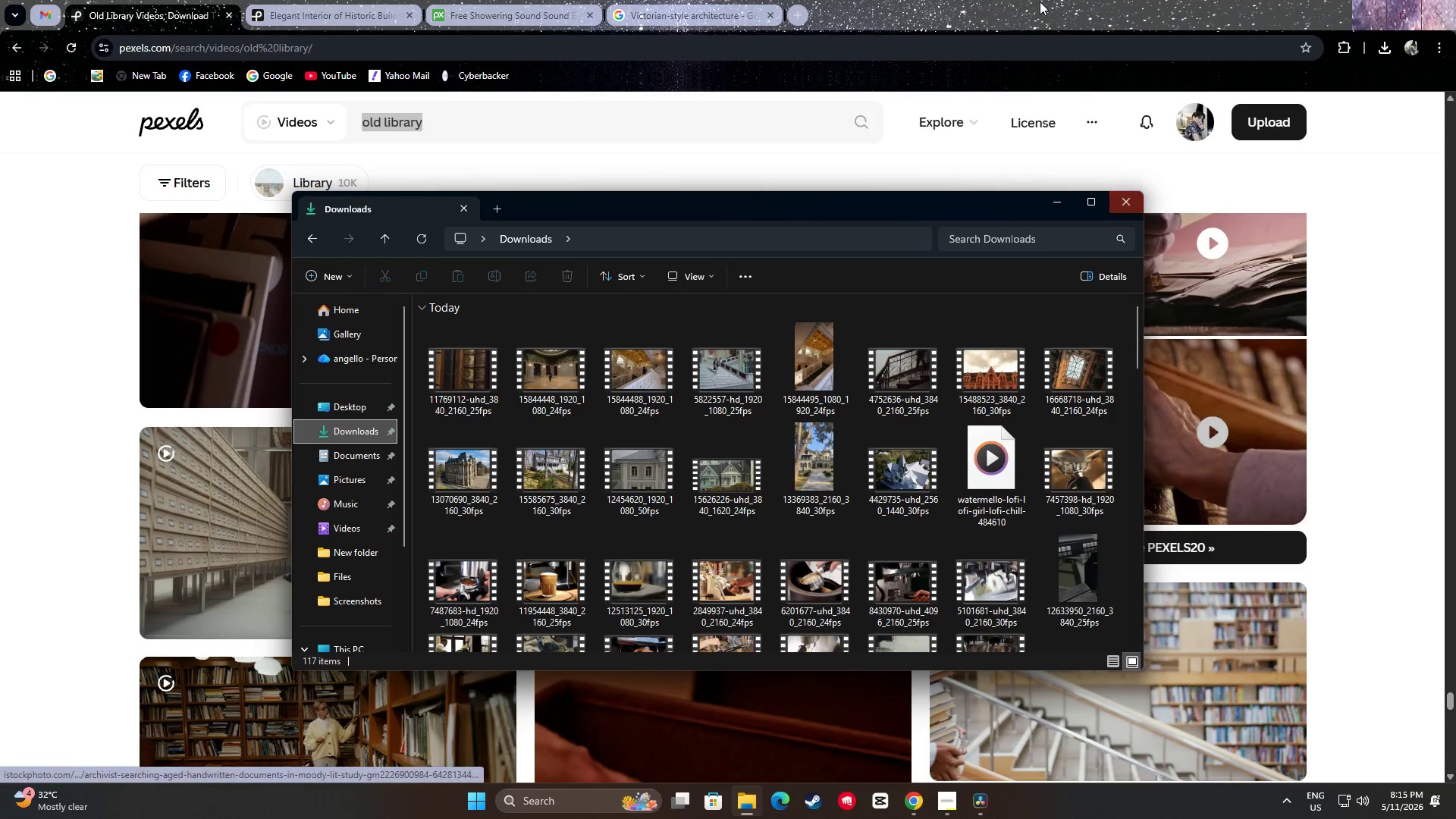 
left_click([1081, 0])
 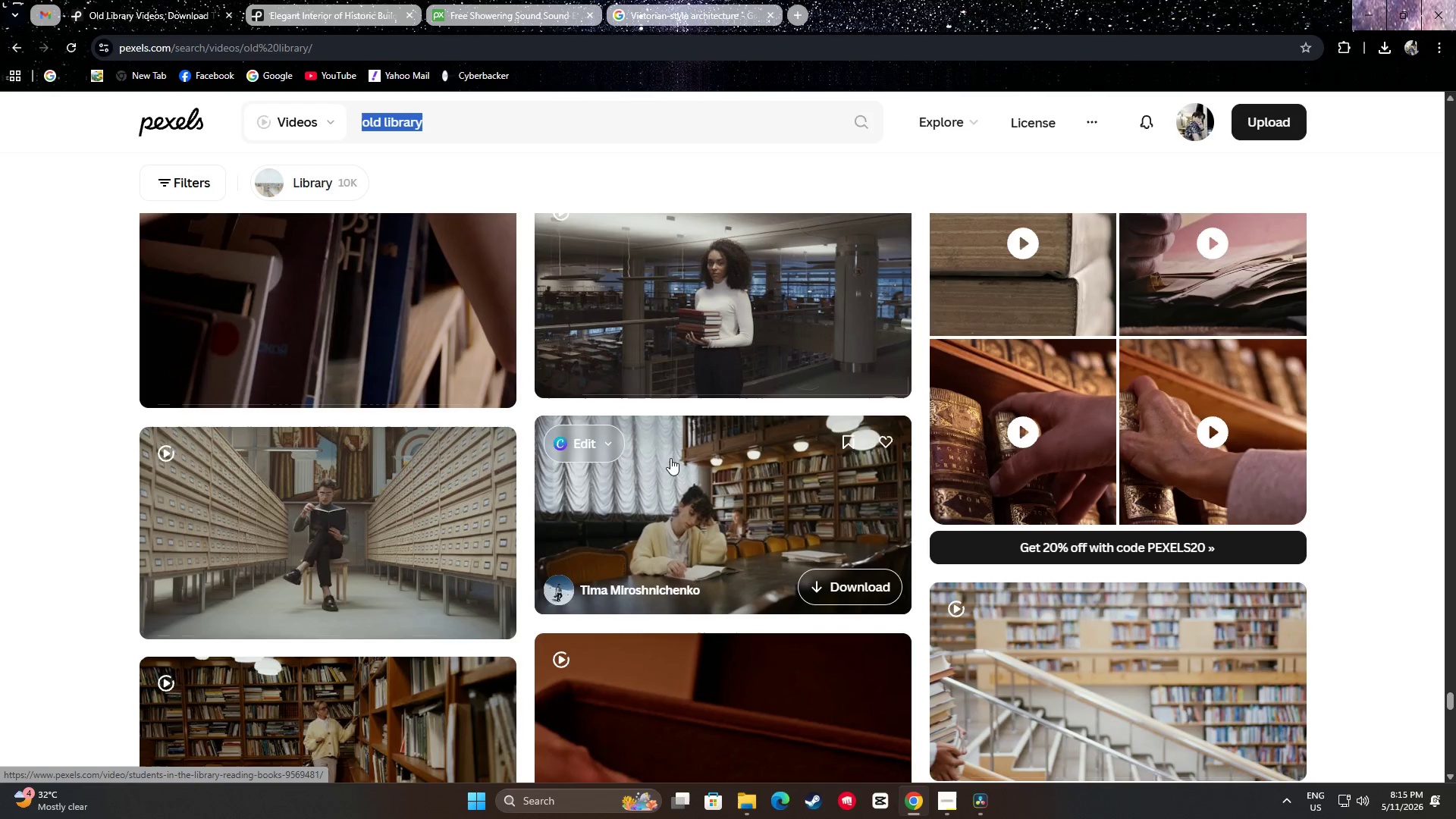 
wait(7.2)
 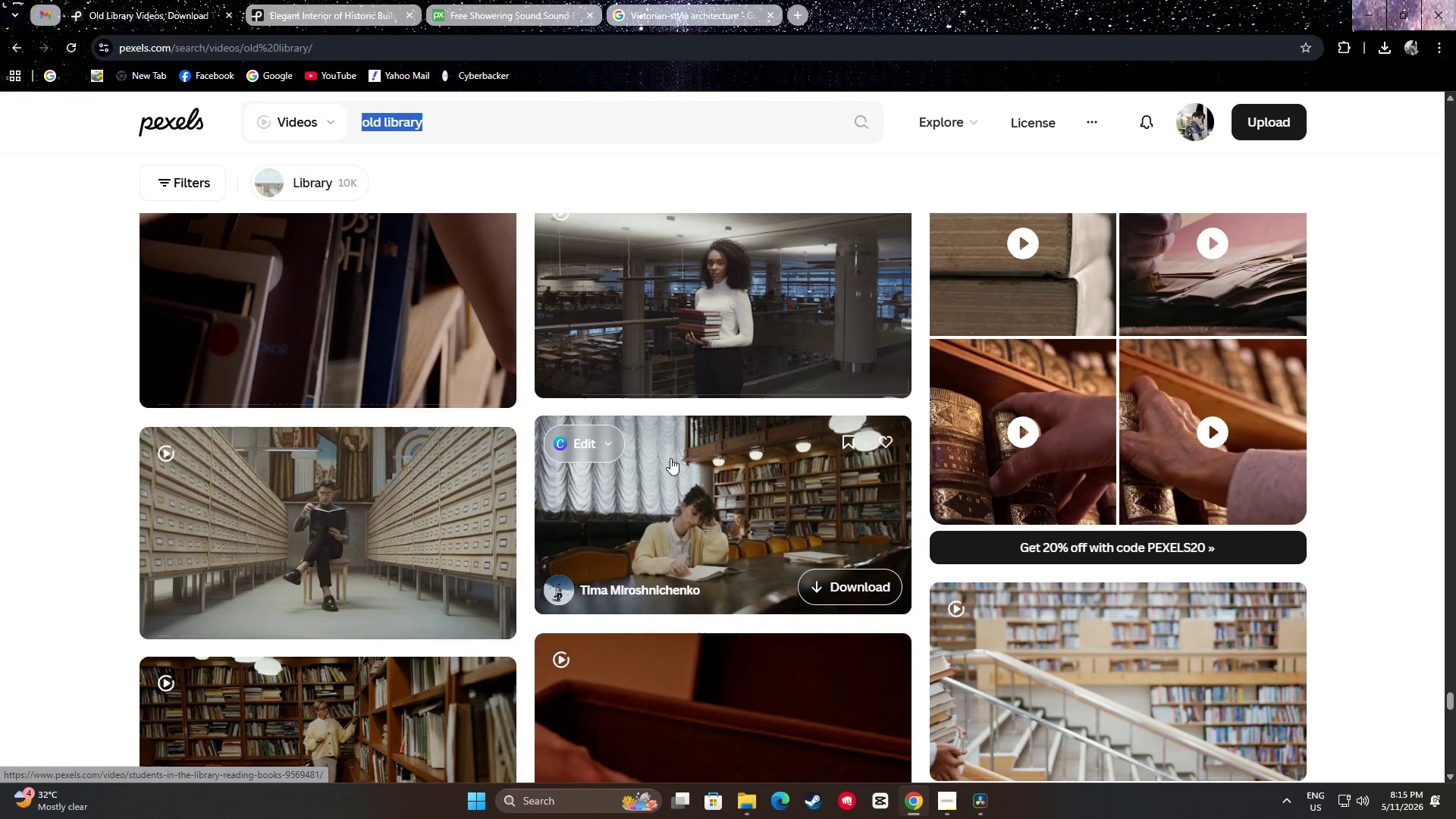 
scroll: coordinate [689, 544], scroll_direction: up, amount: 15.0
 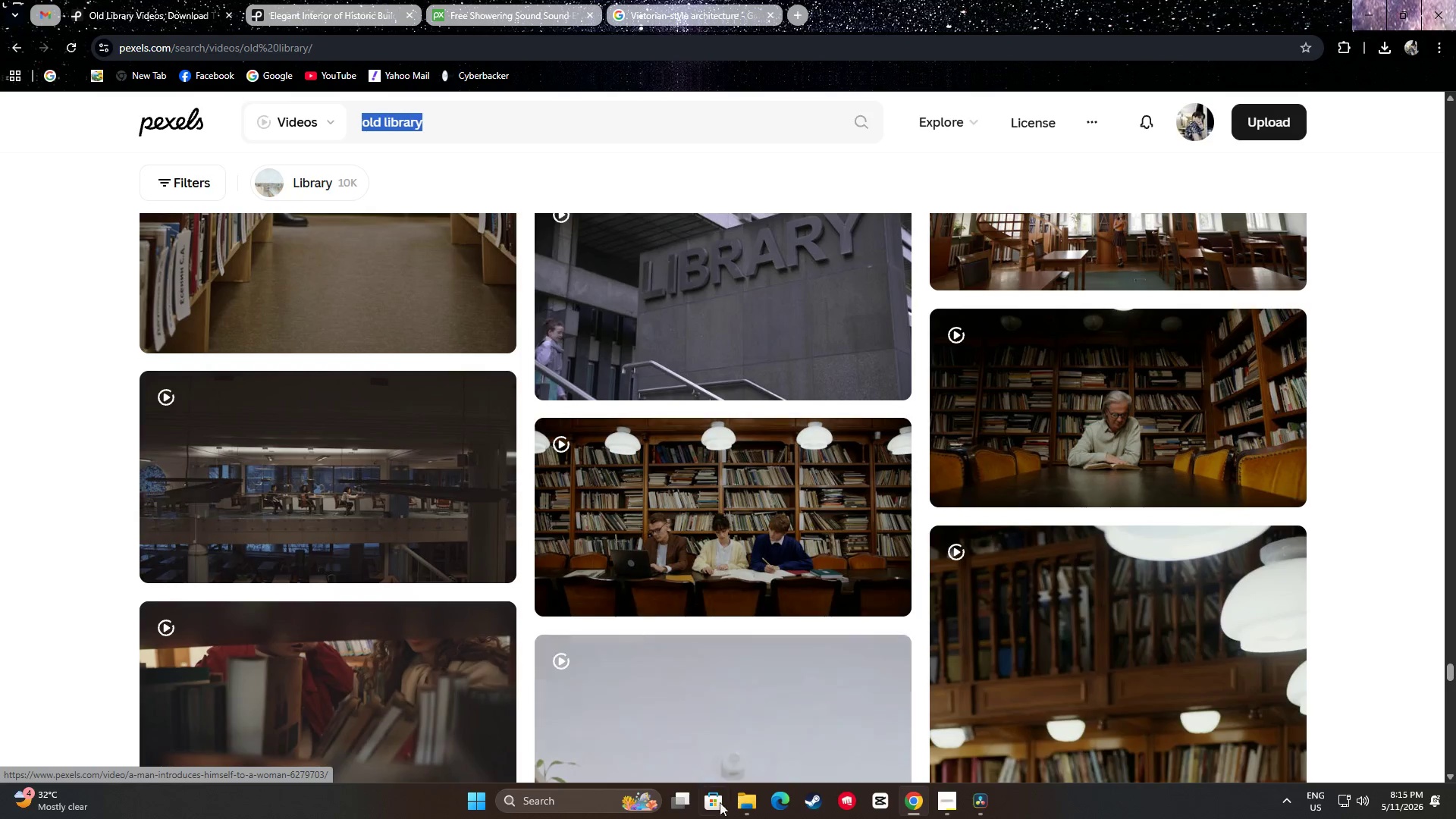 
left_click([748, 808])
 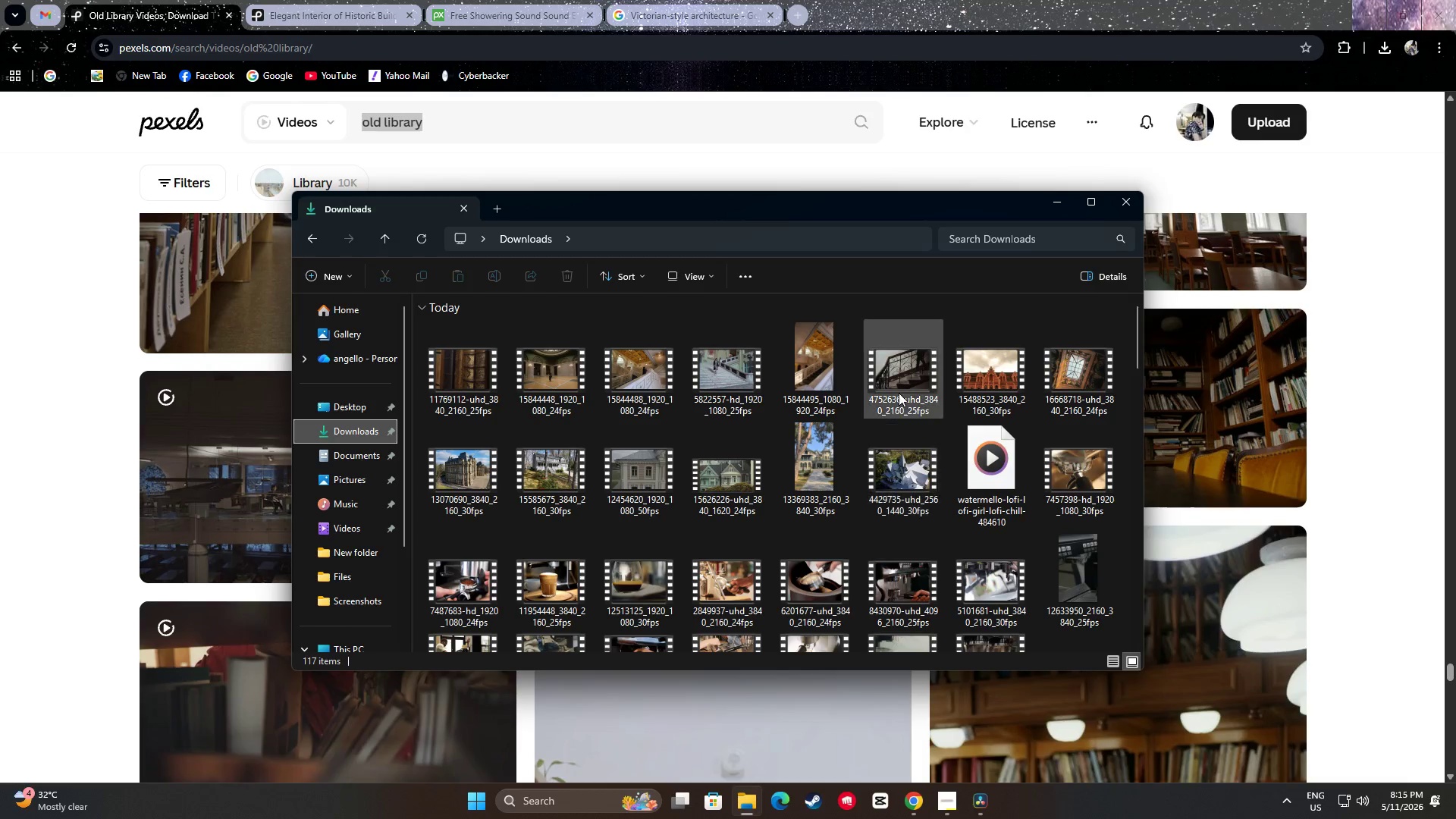 
mouse_move([1059, 388])
 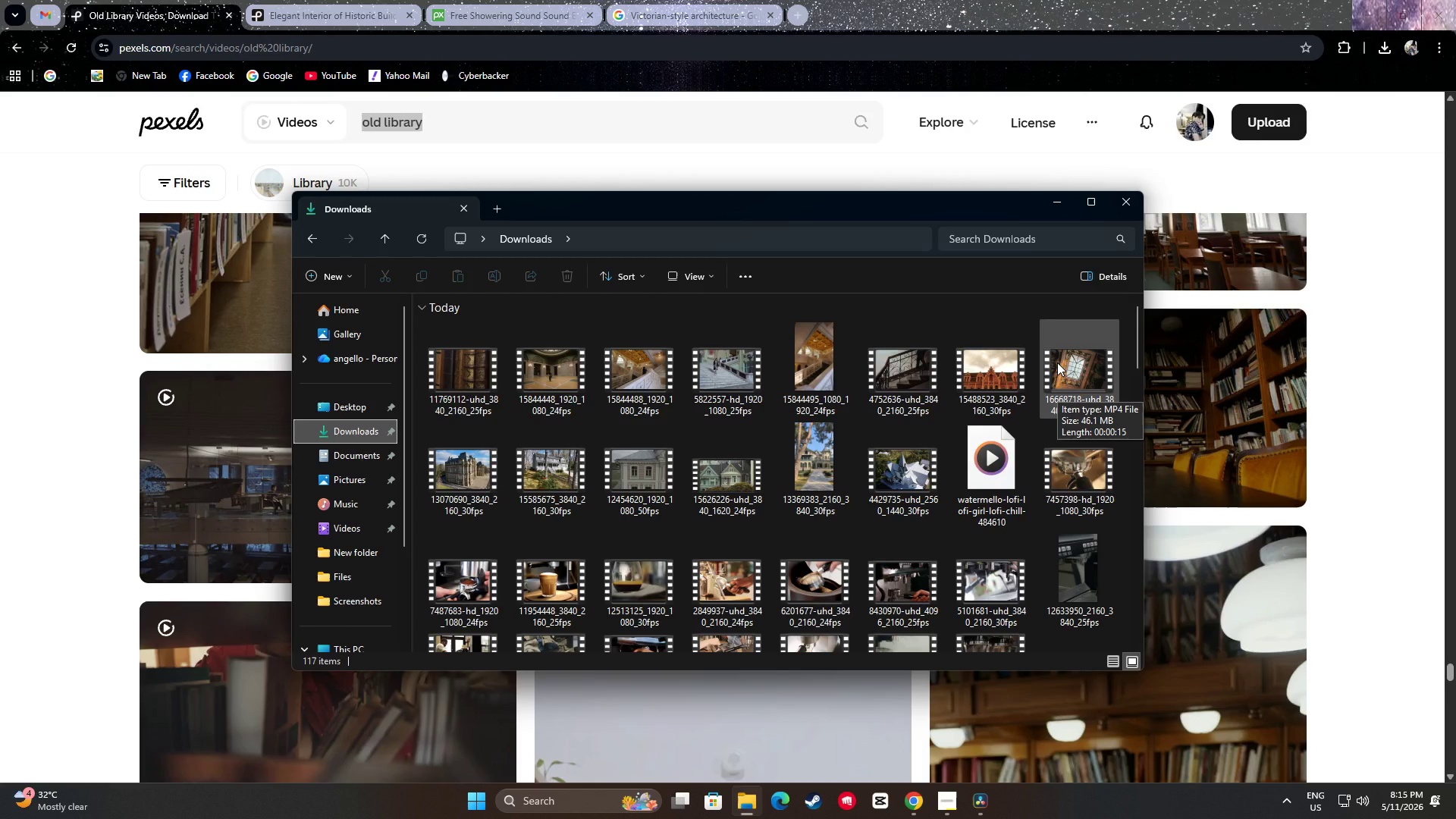 
wait(16.51)
 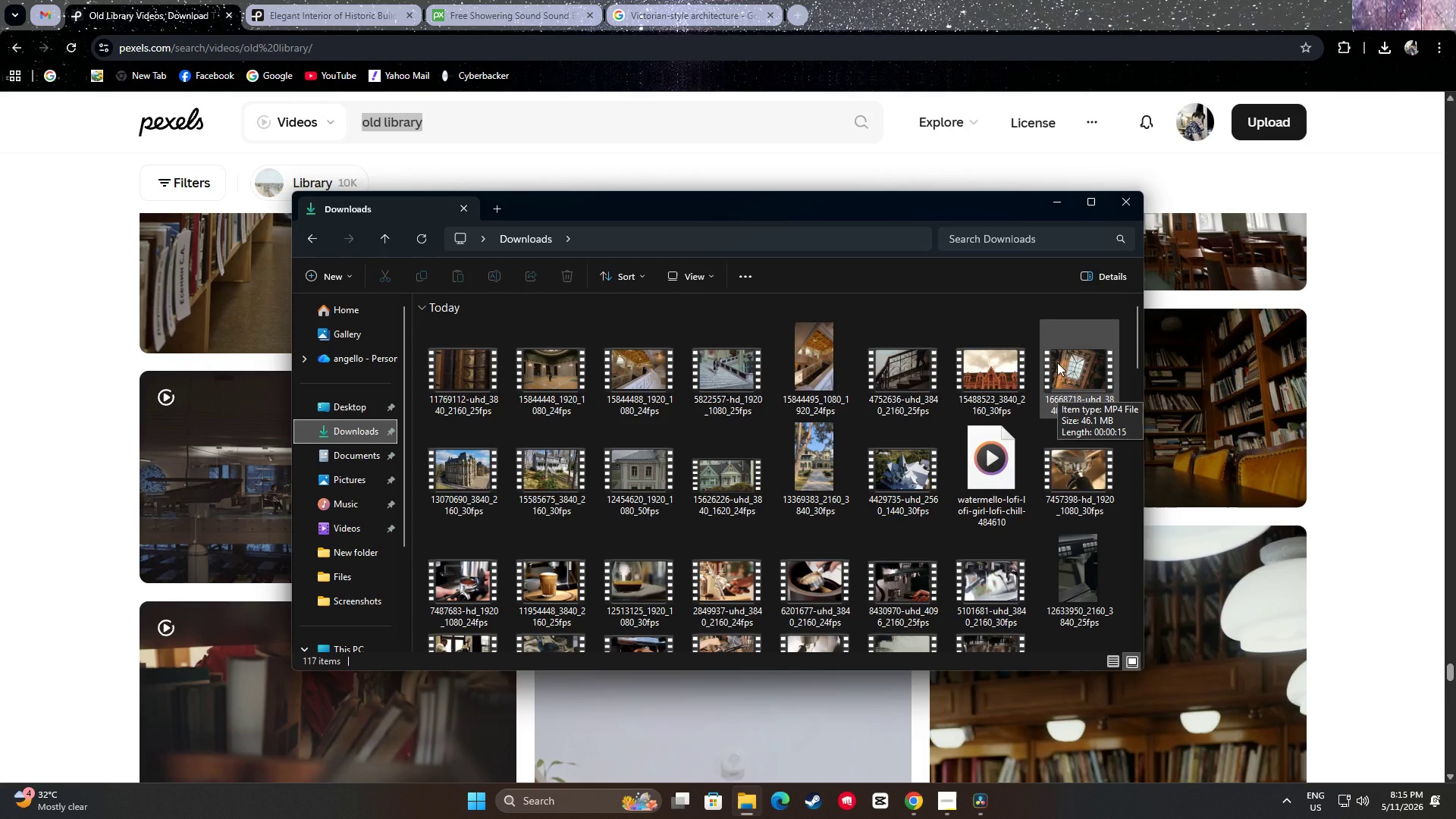 
left_click([1009, 0])
 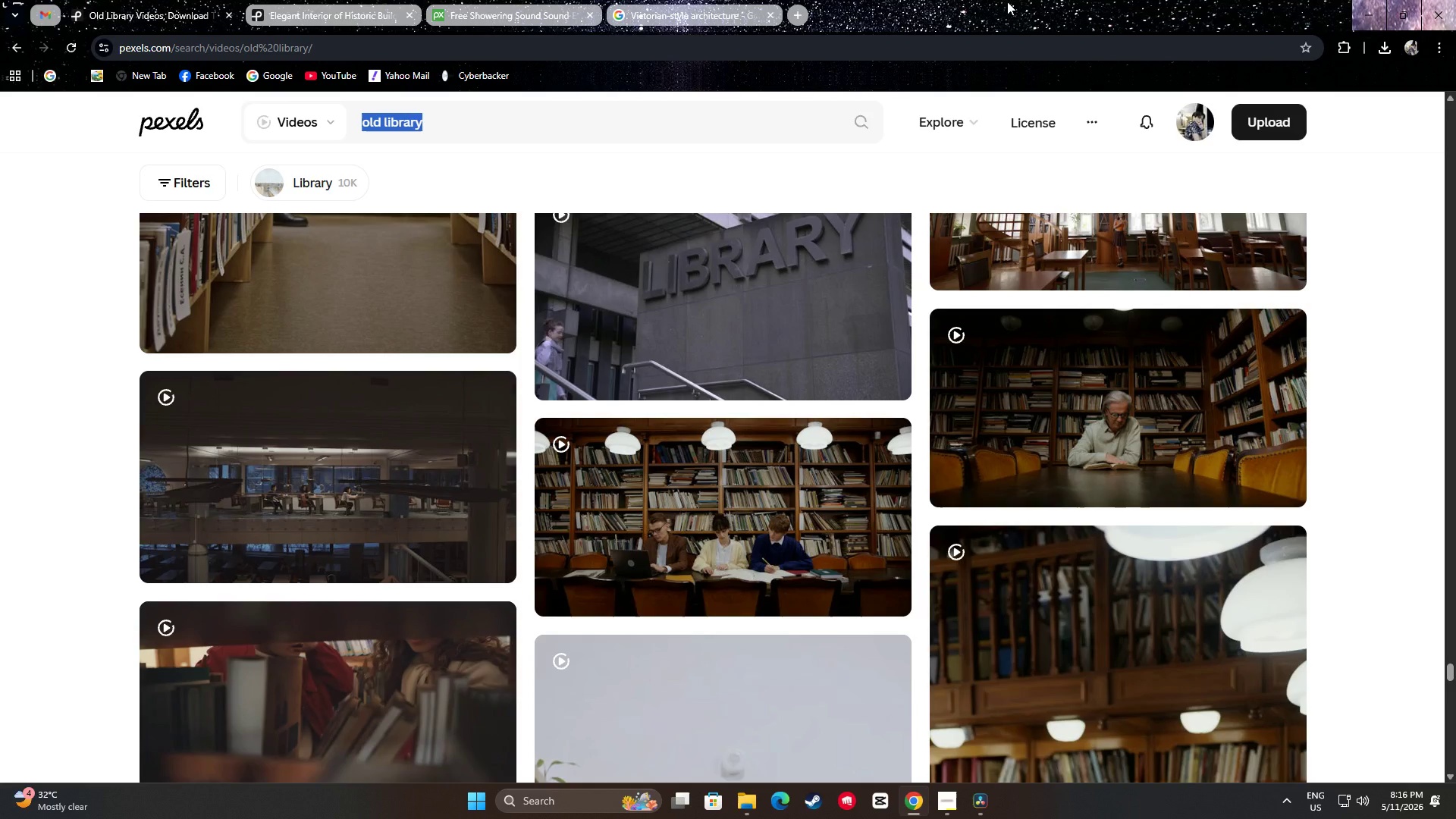 
left_click([752, 799])
 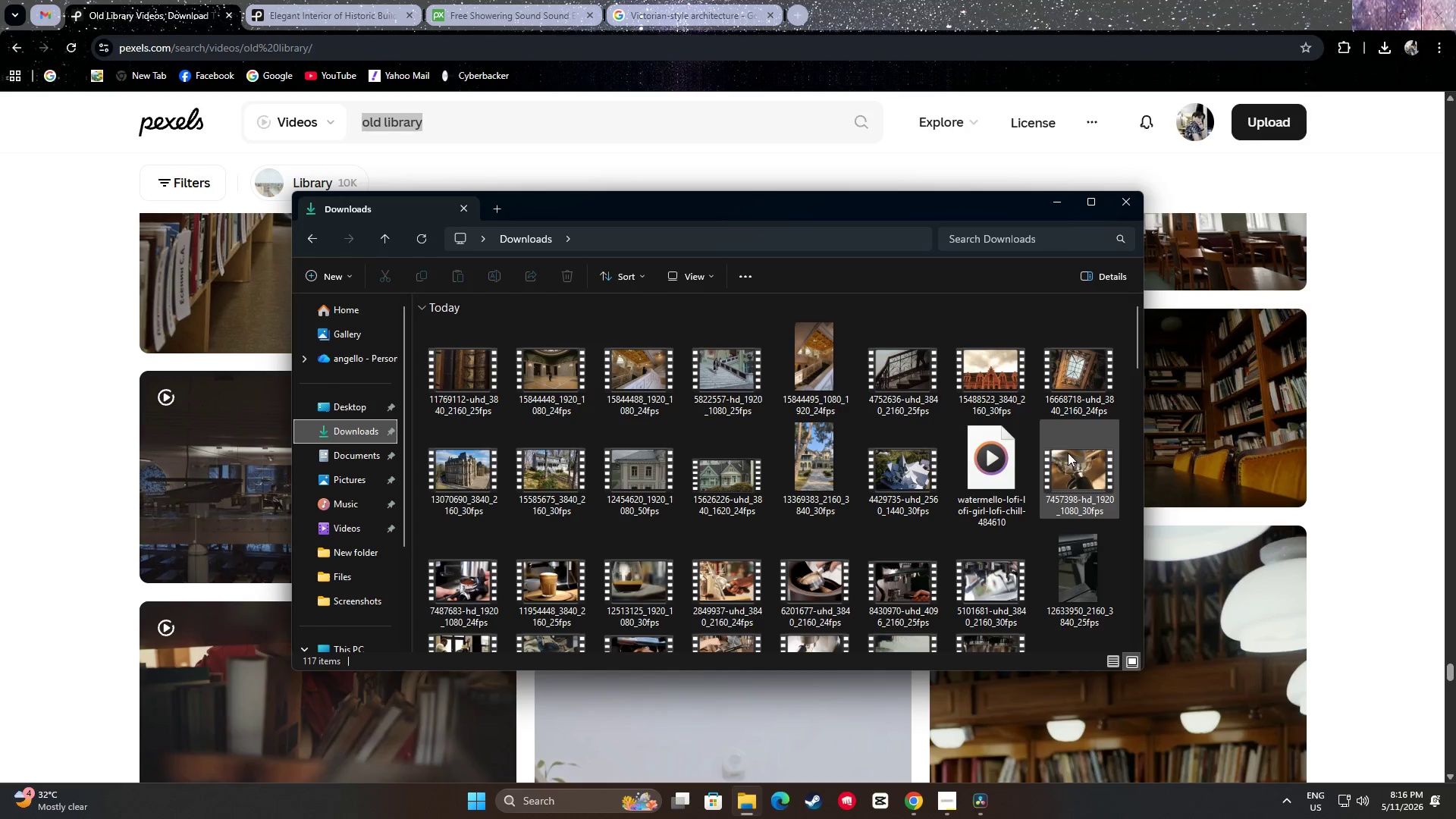 
mouse_move([1142, 463])
 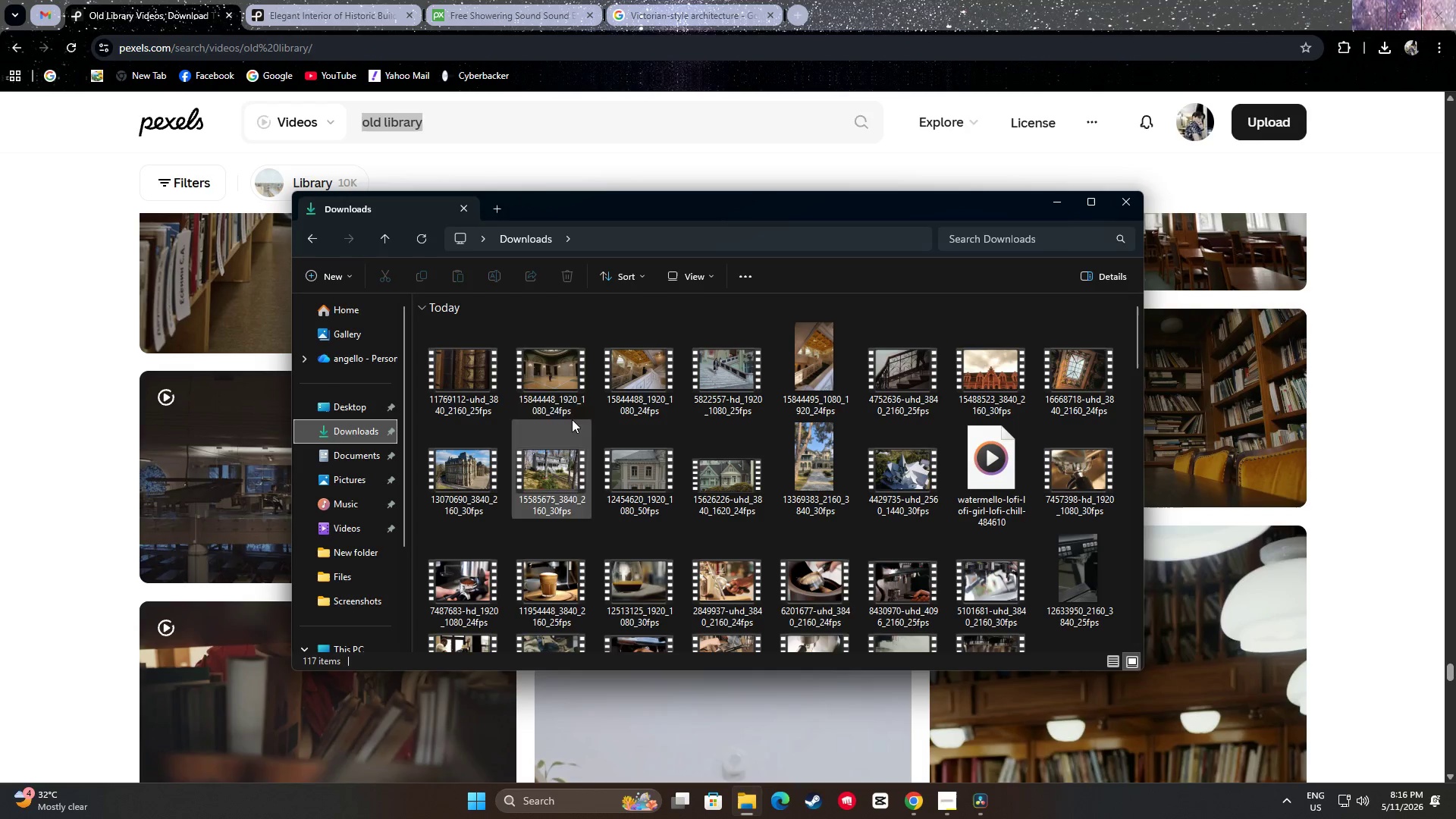 
mouse_move([488, 380])
 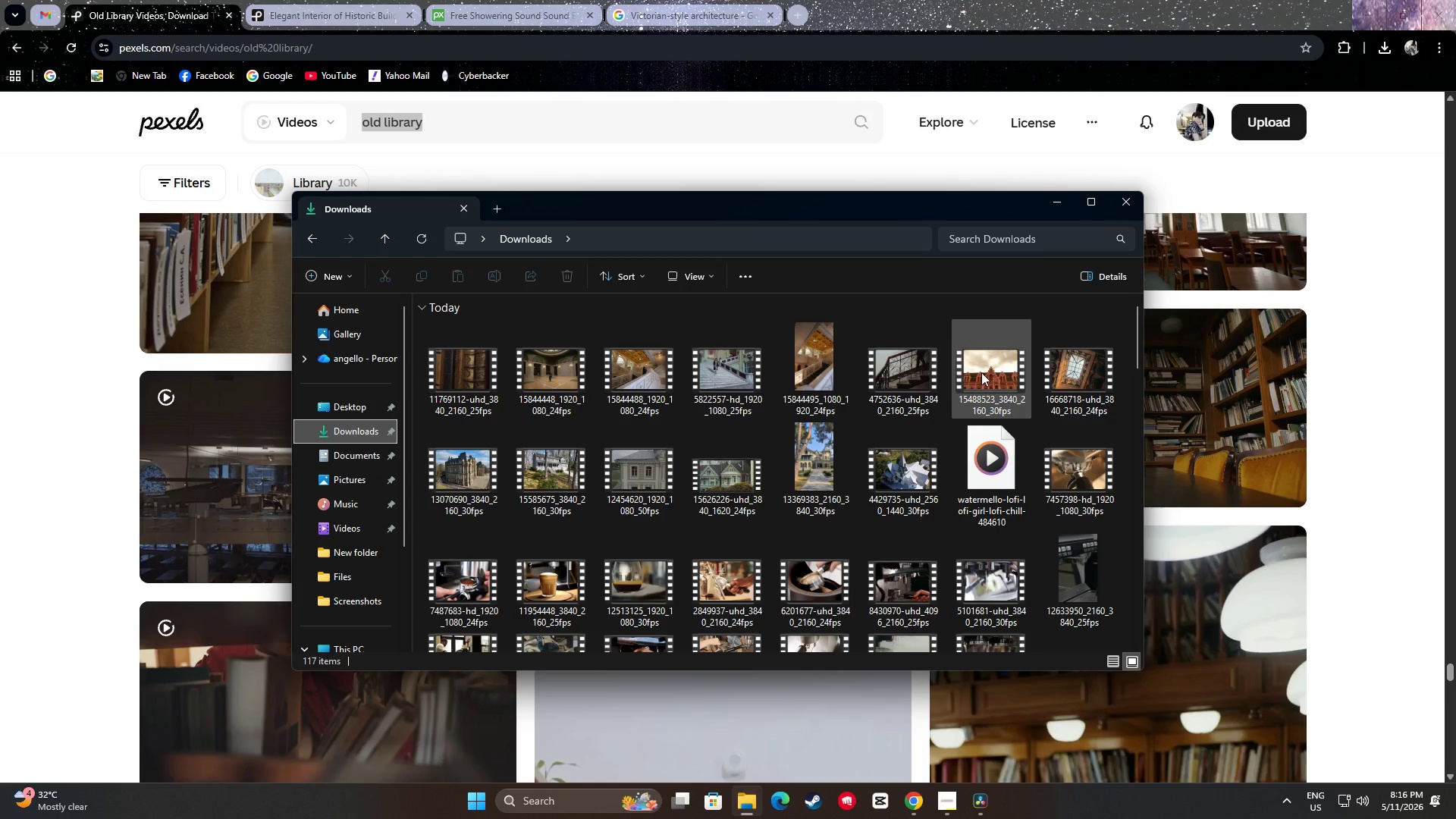 
wait(28.93)
 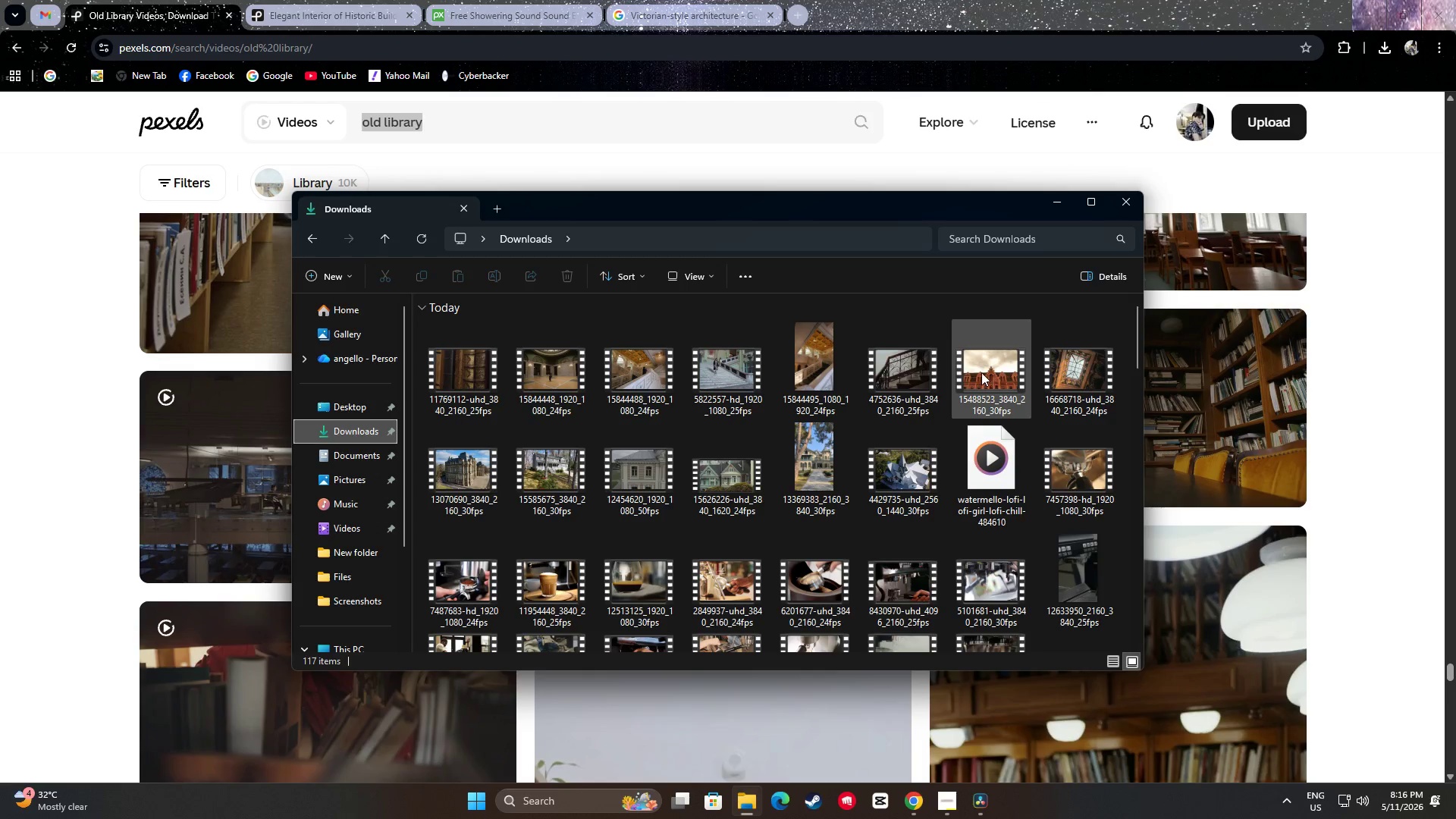 
left_click([993, 0])
 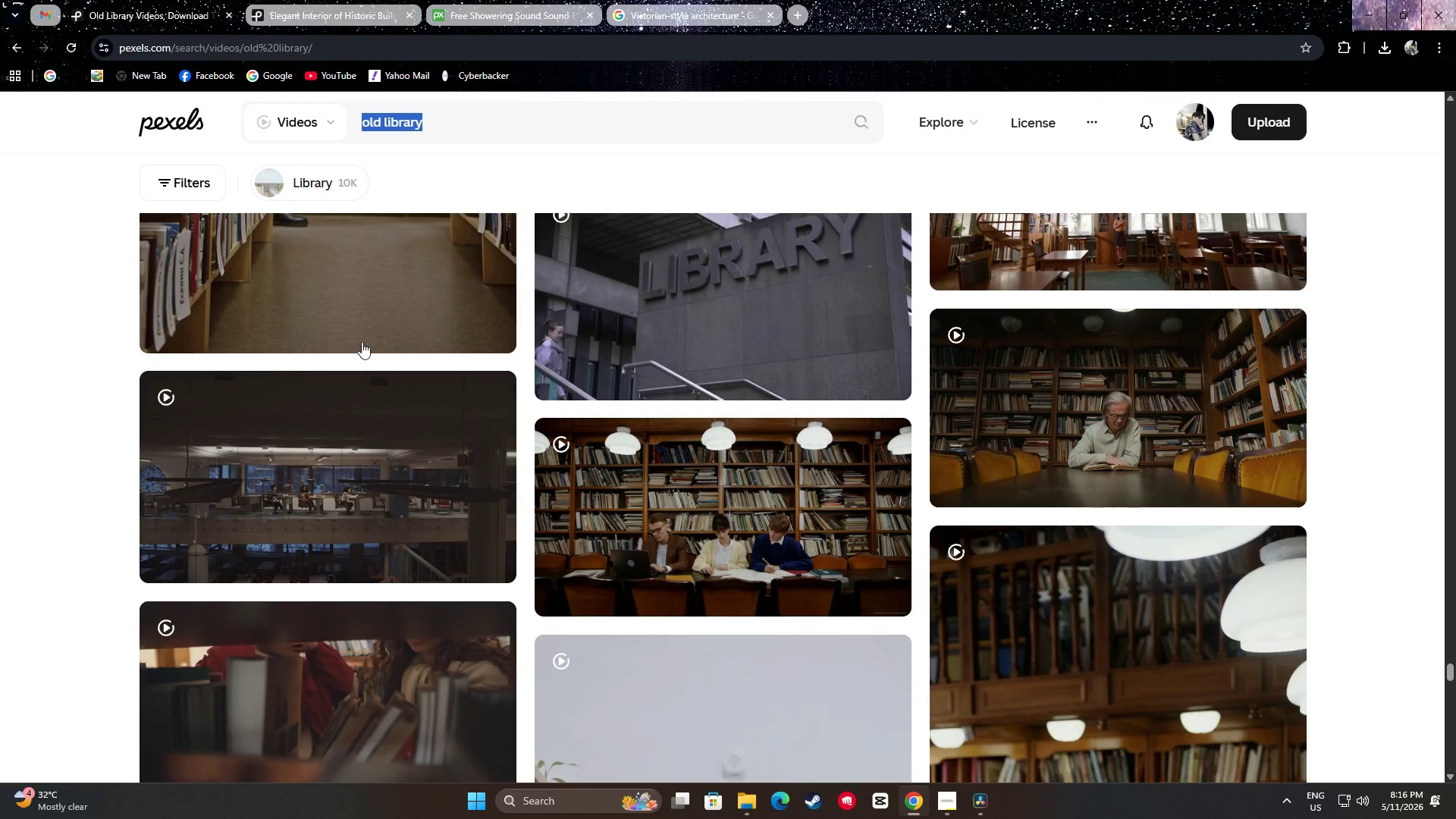 
scroll: coordinate [369, 297], scroll_direction: up, amount: 2.0
 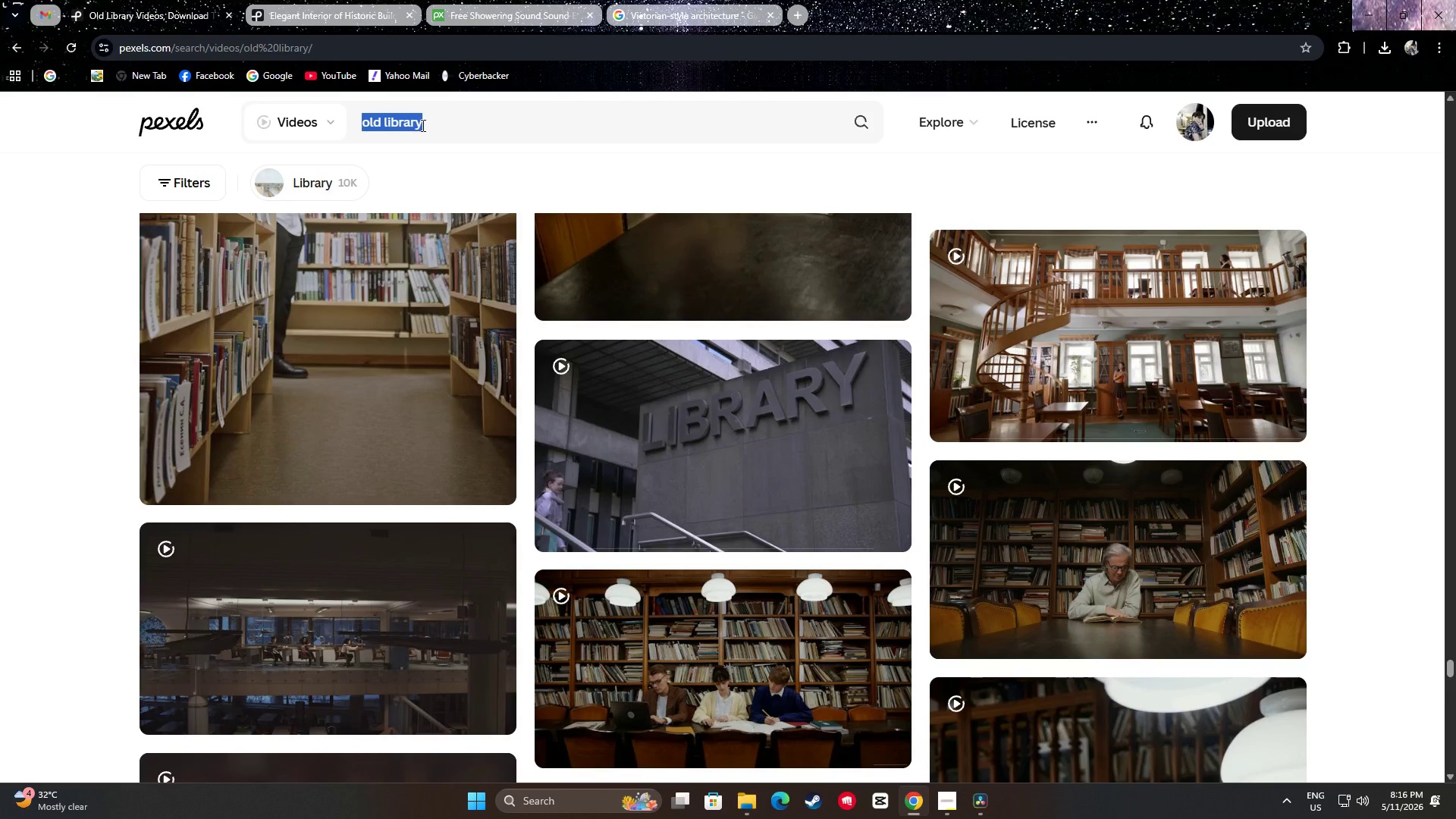 
wait(10.12)
 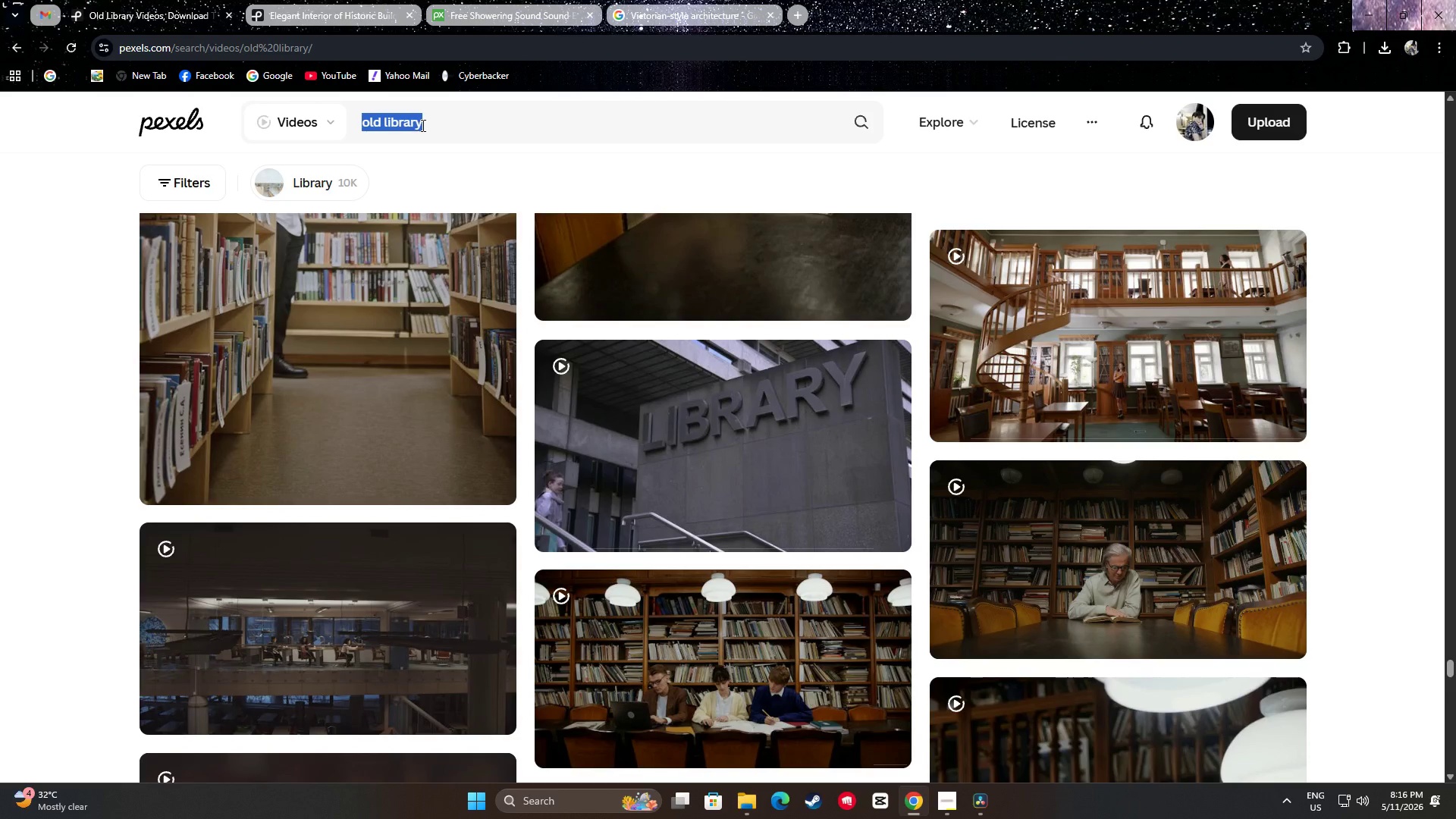 
type(historical deta)
 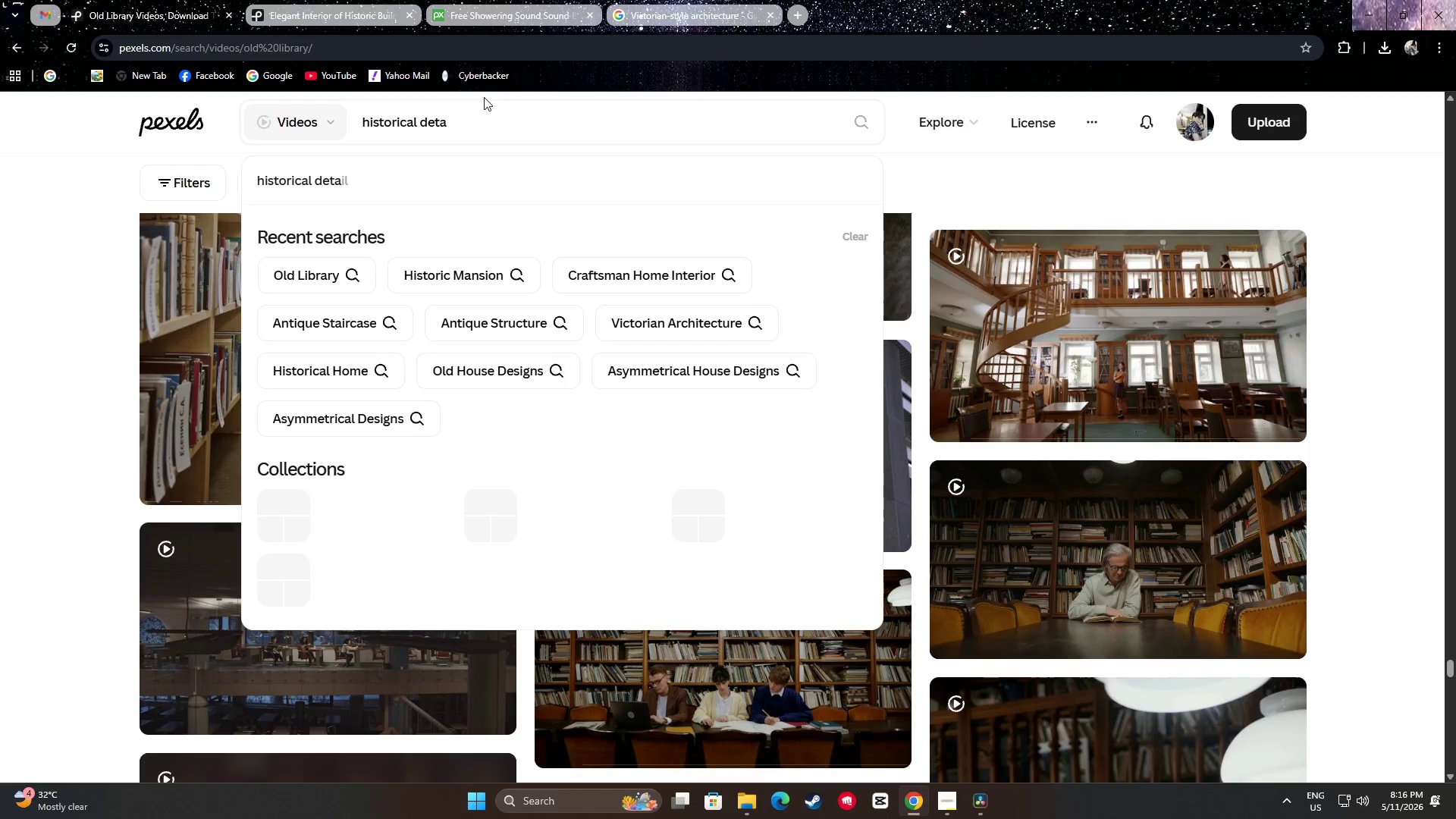 
key(ArrowDown)
 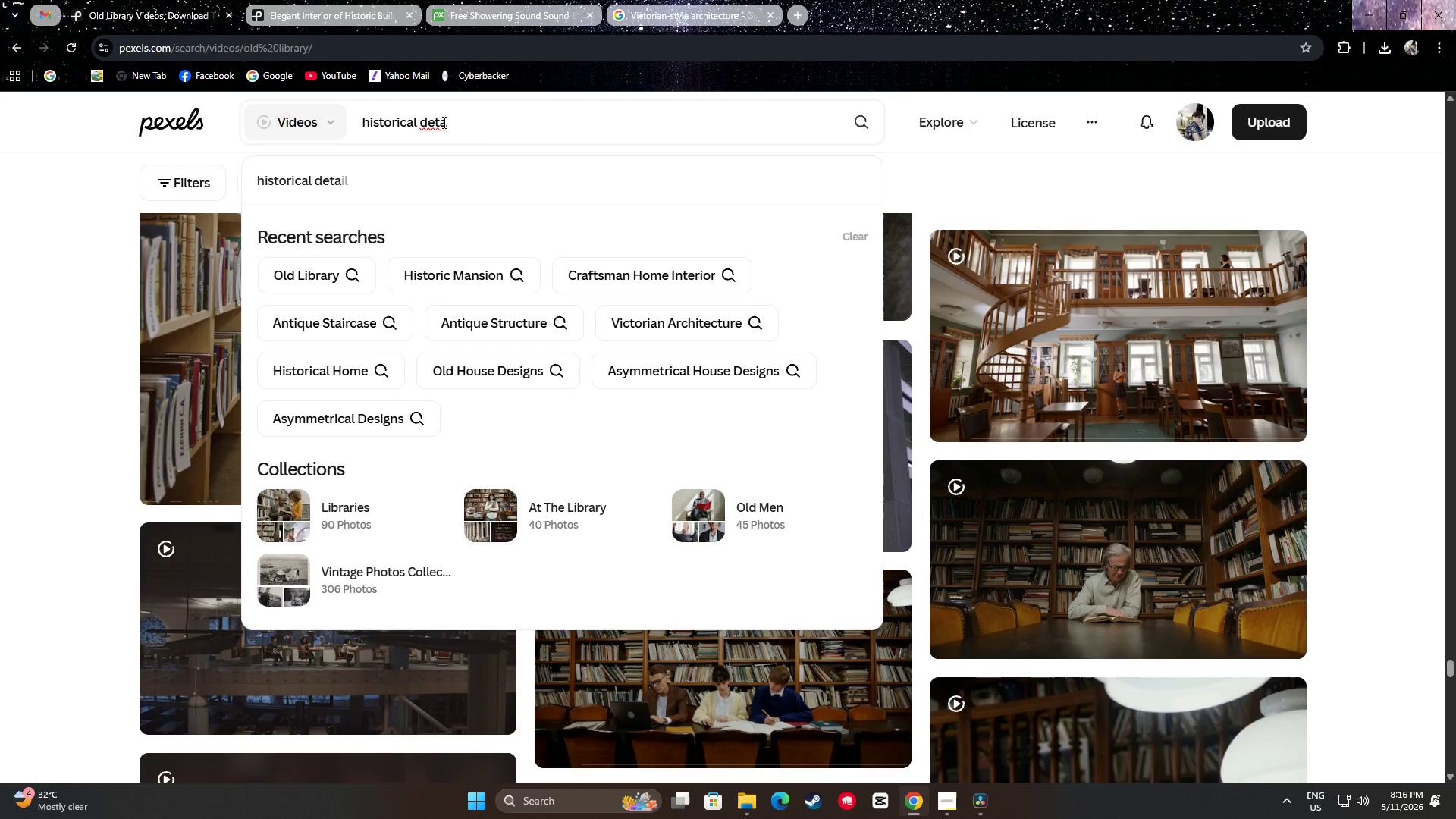 
left_click([478, 128])
 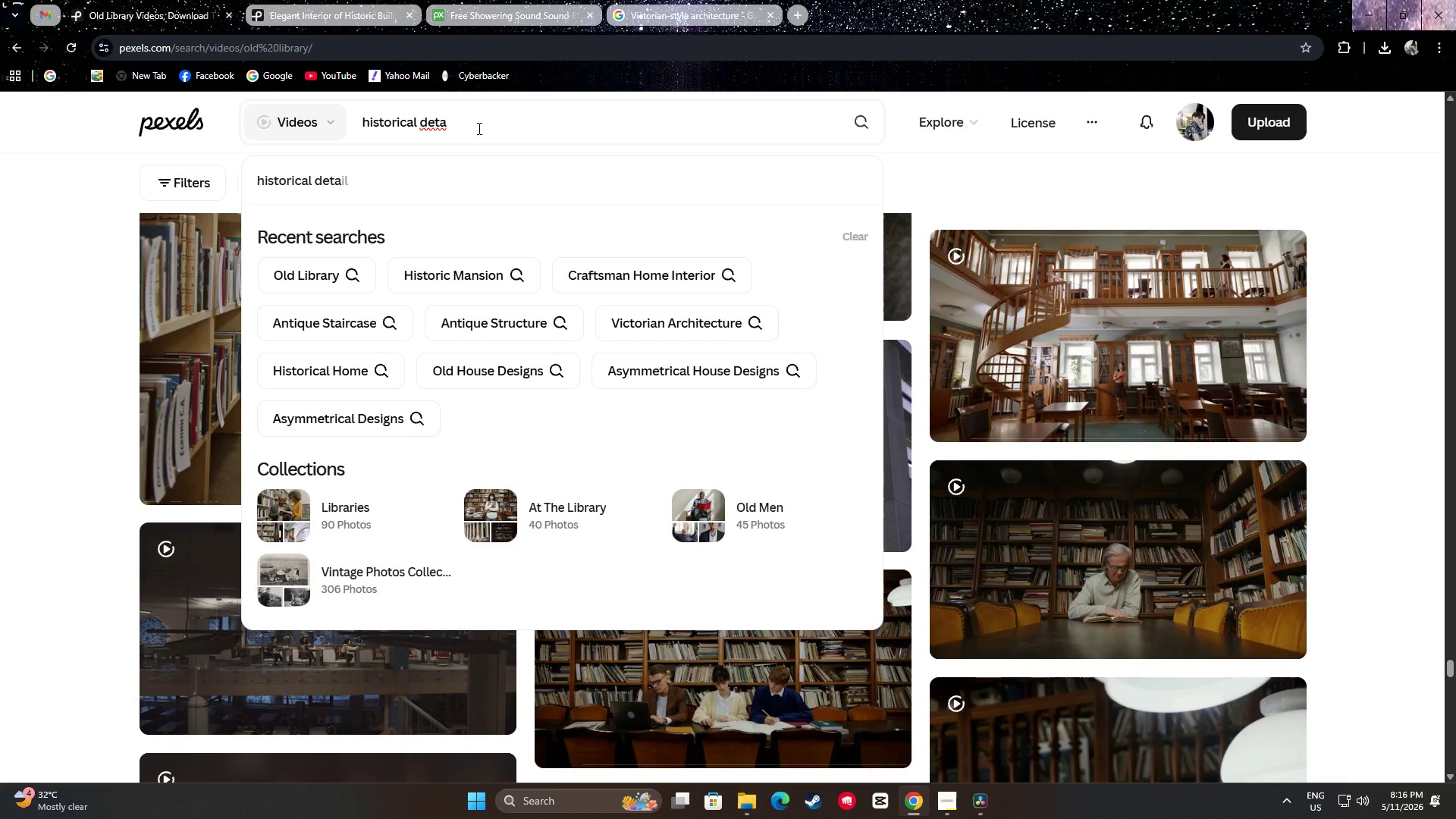 
type(iling)
 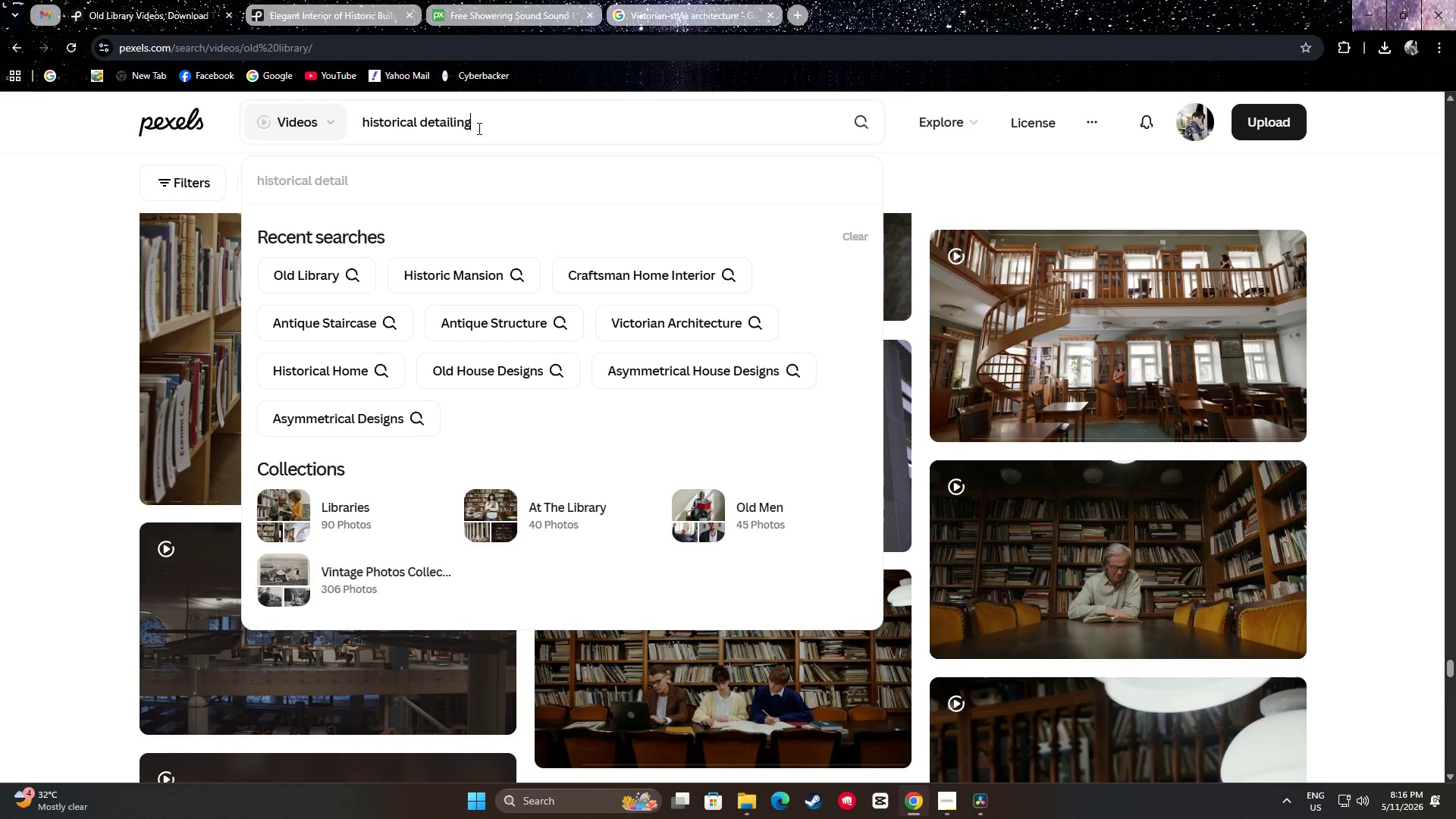 
key(Enter)
 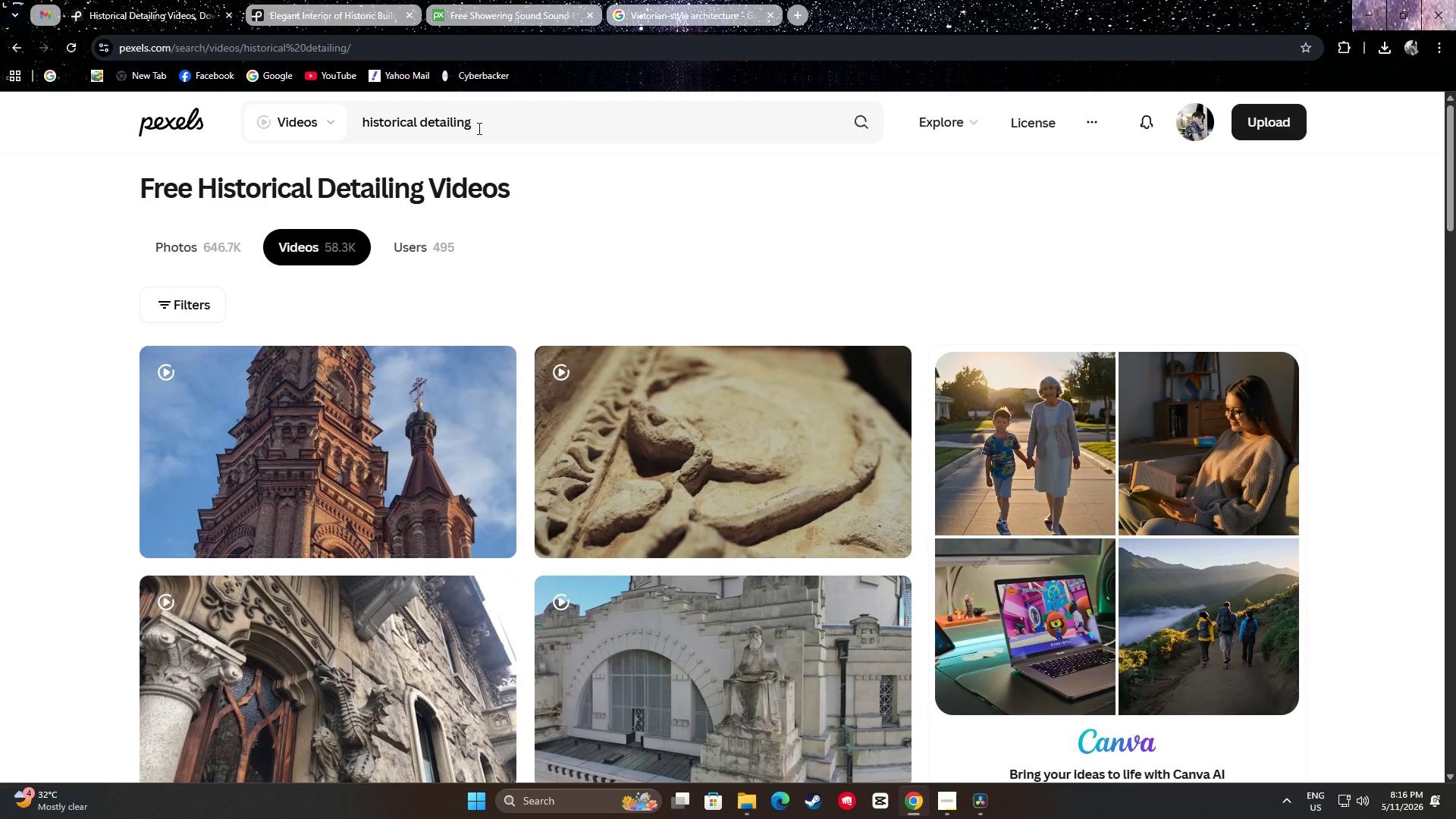 
wait(5.97)
 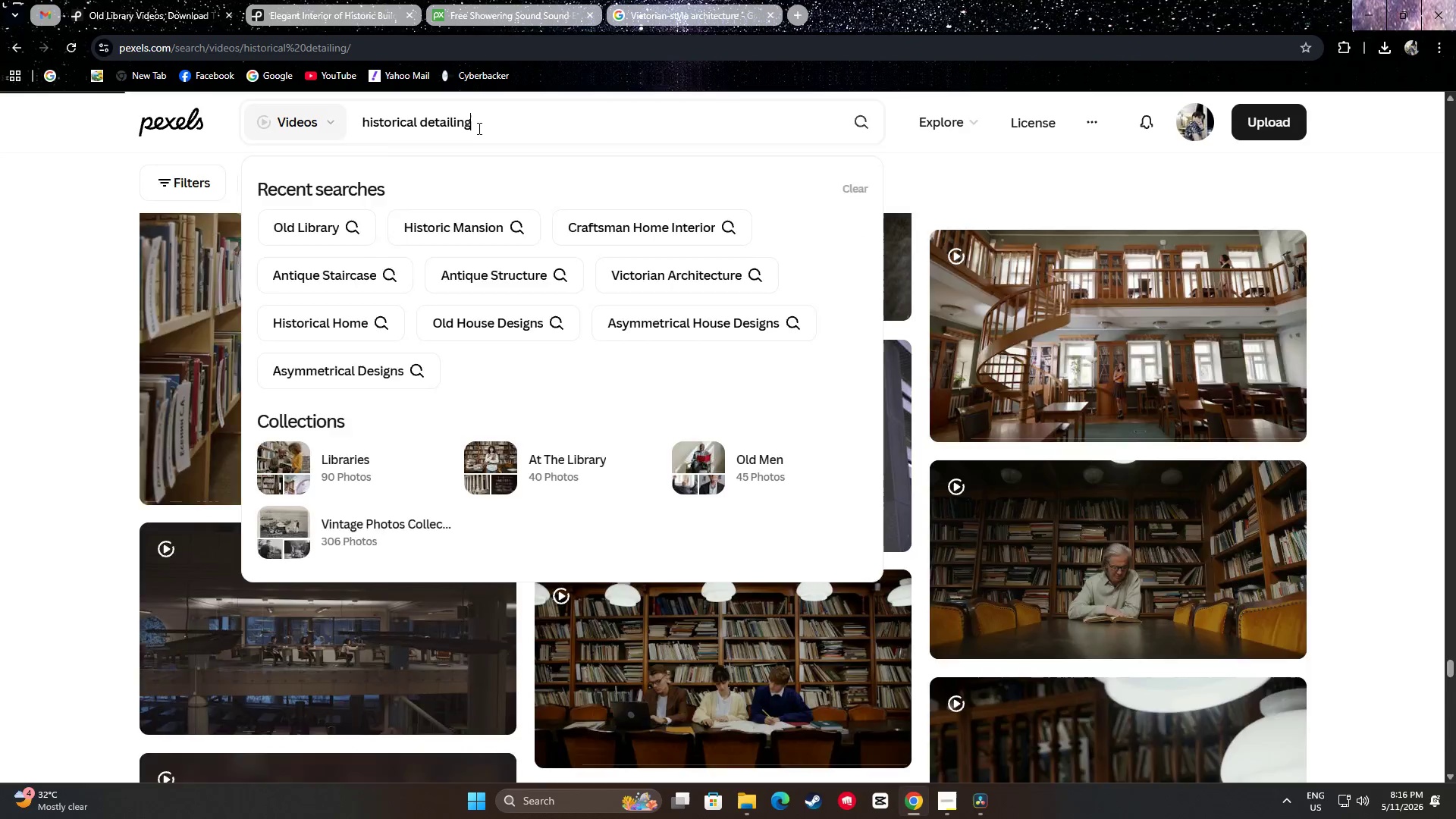 
scroll: coordinate [52, 347], scroll_direction: down, amount: 19.0
 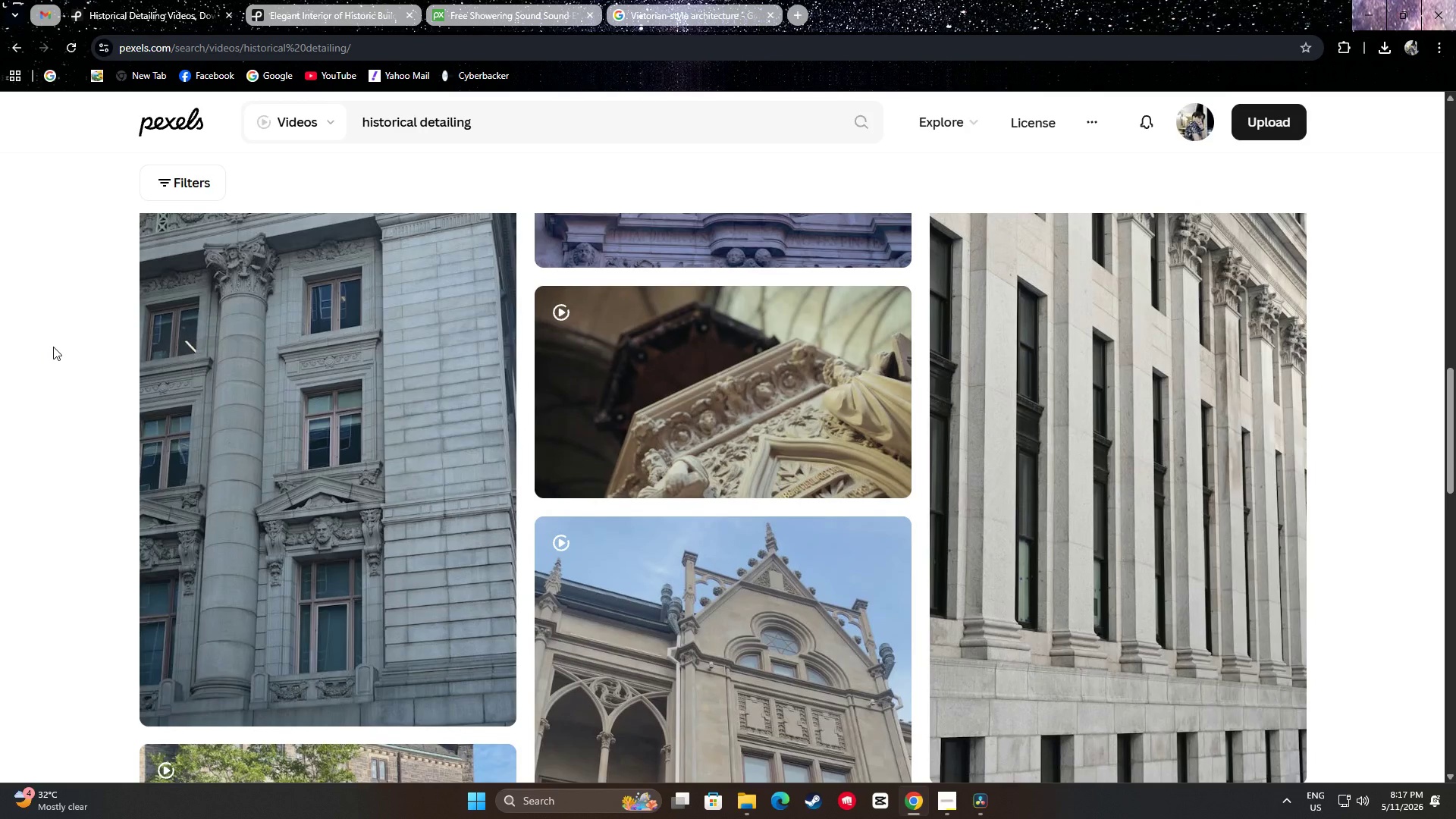 
scroll: coordinate [53, 346], scroll_direction: up, amount: 3.0
 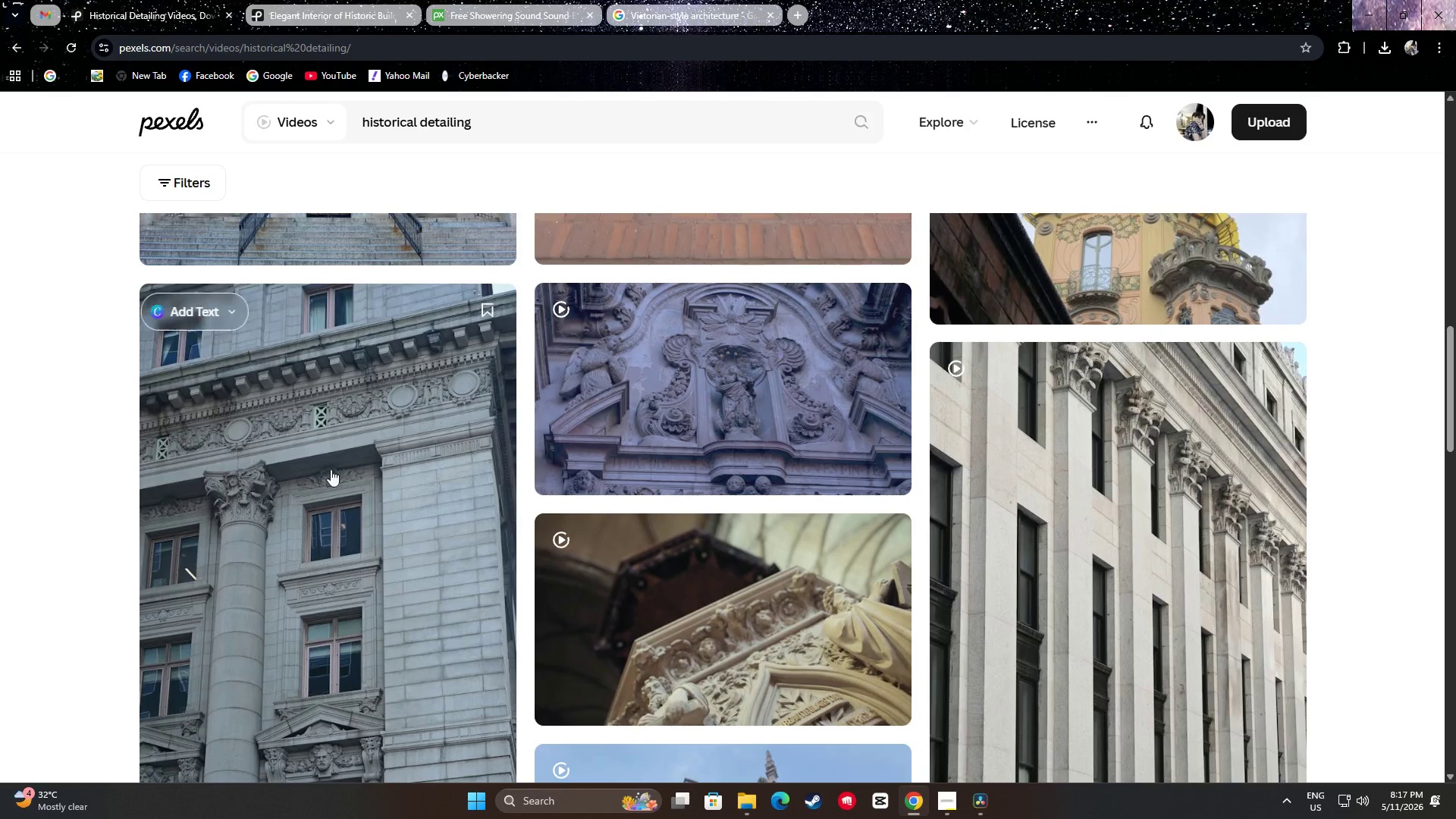 
scroll: coordinate [560, 565], scroll_direction: down, amount: 1.0
 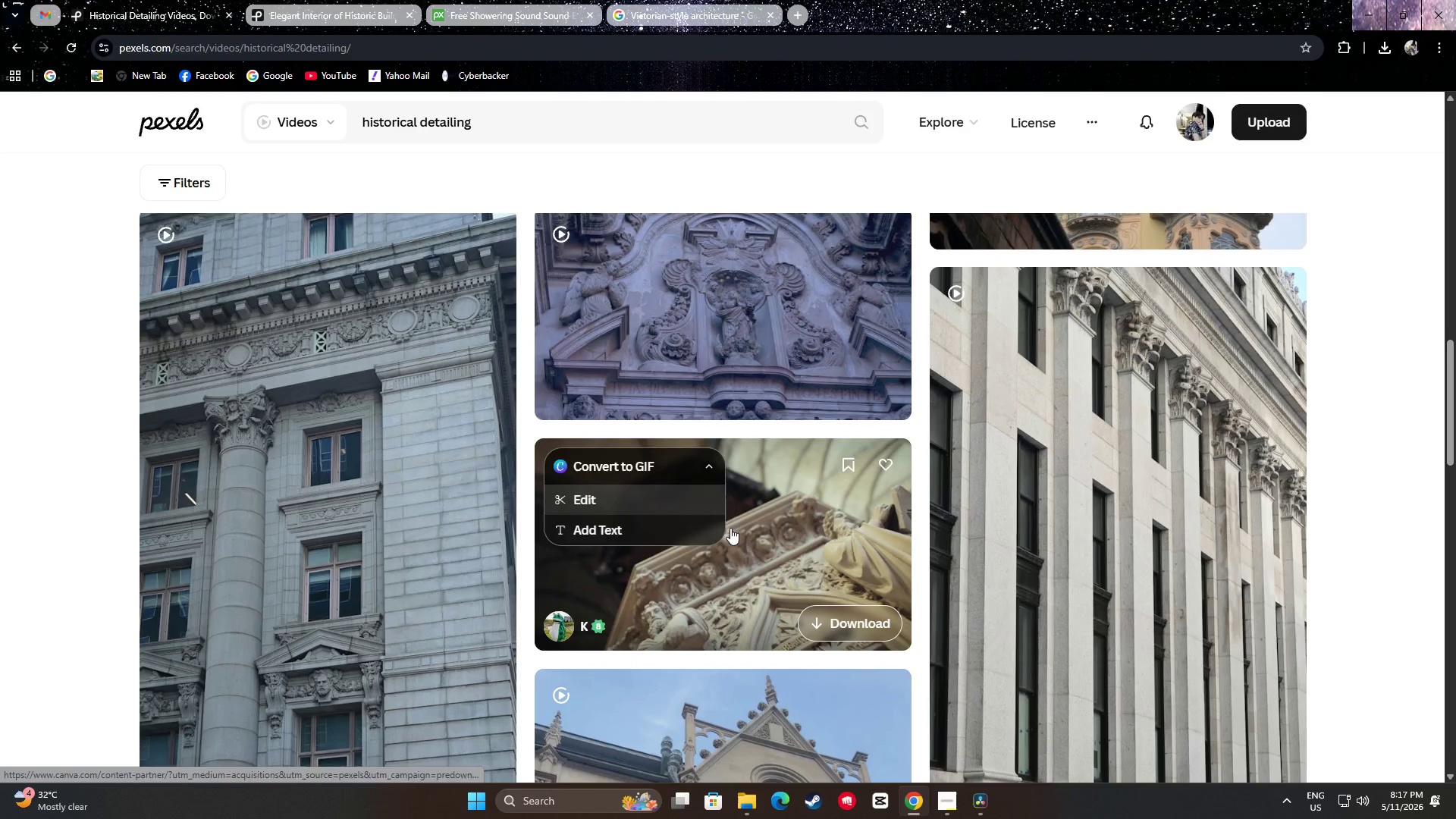 
mouse_move([766, 513])
 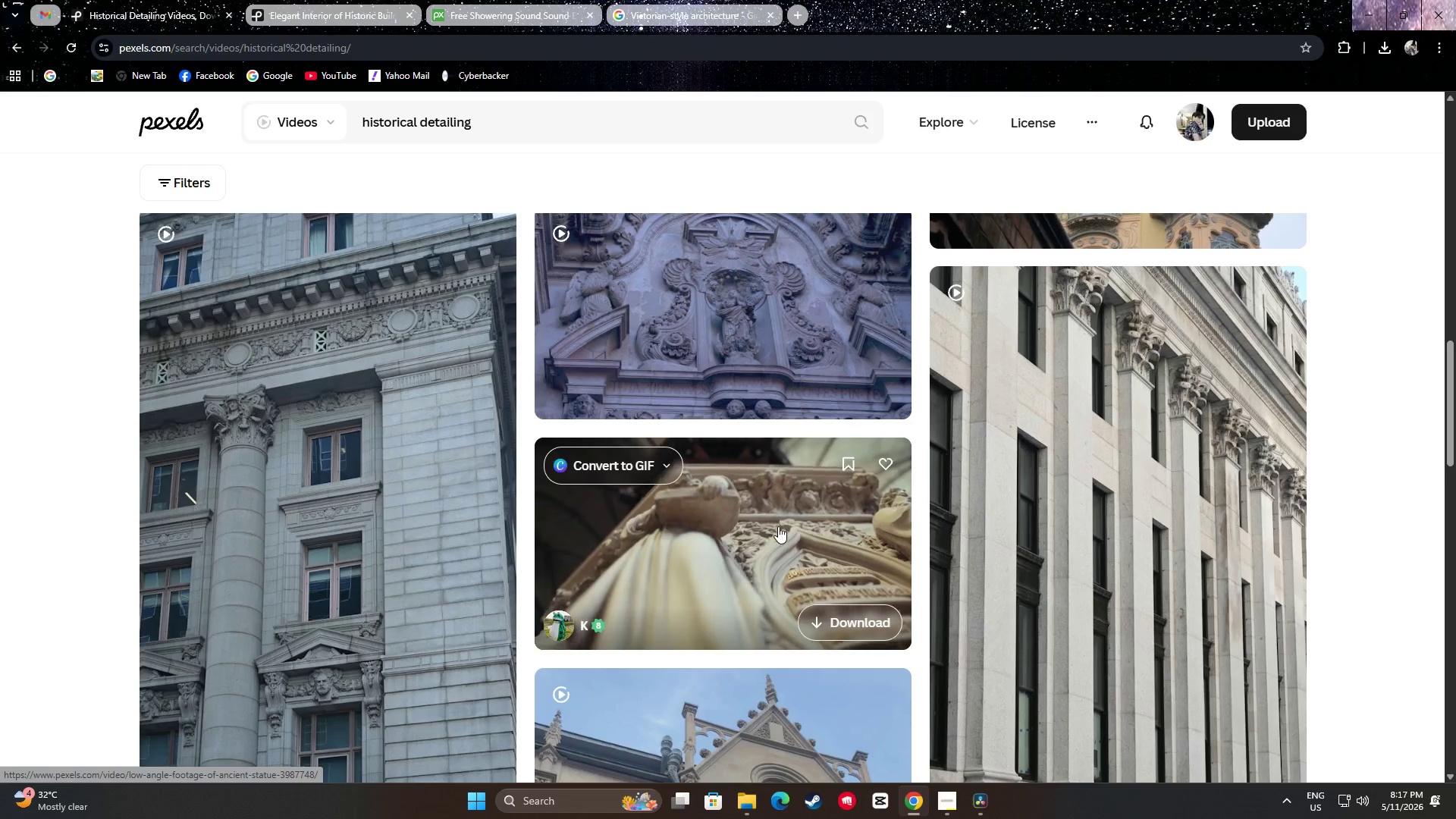 
scroll: coordinate [745, 383], scroll_direction: down, amount: 19.0
 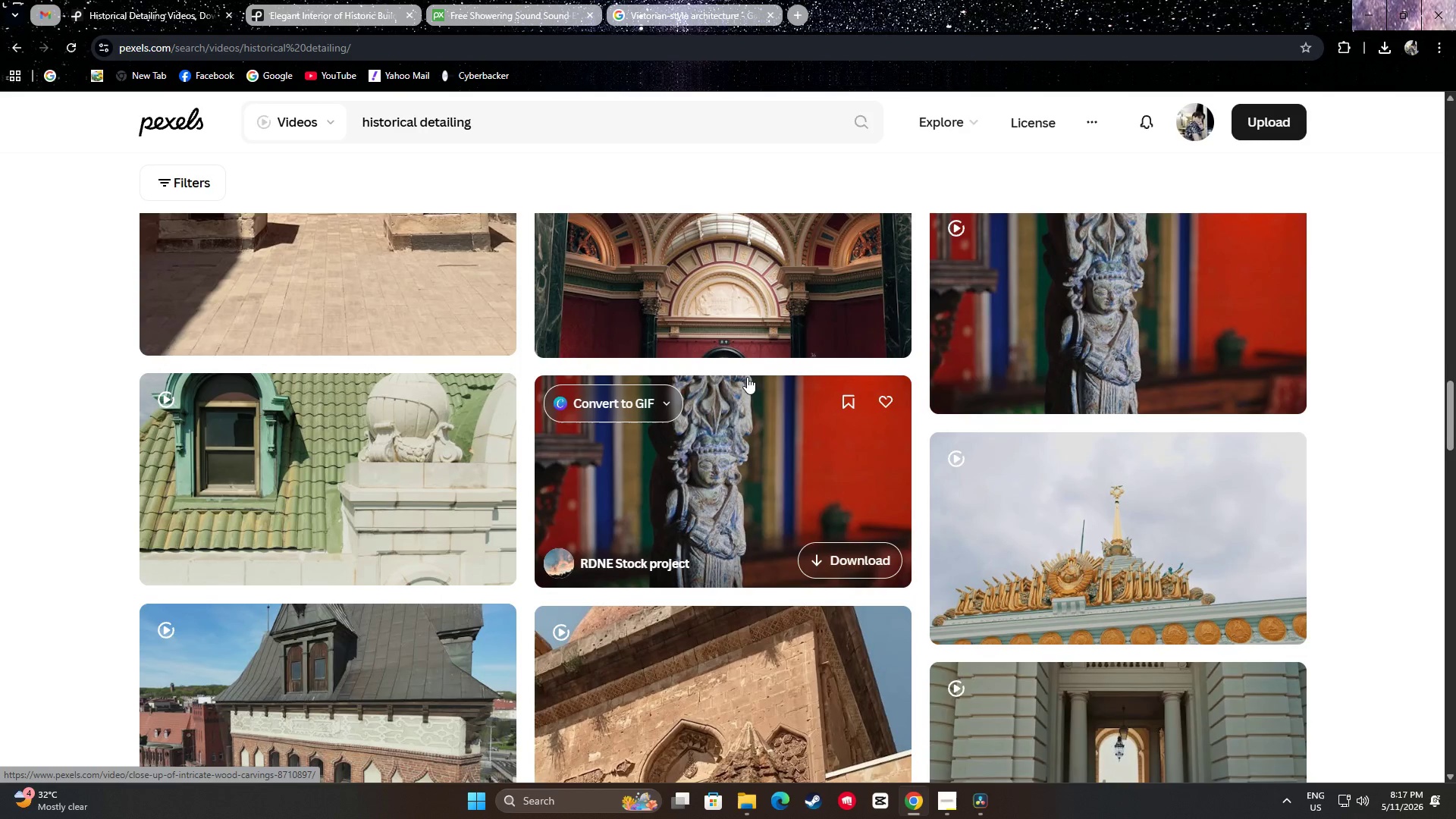 
scroll: coordinate [623, 364], scroll_direction: down, amount: 20.0
 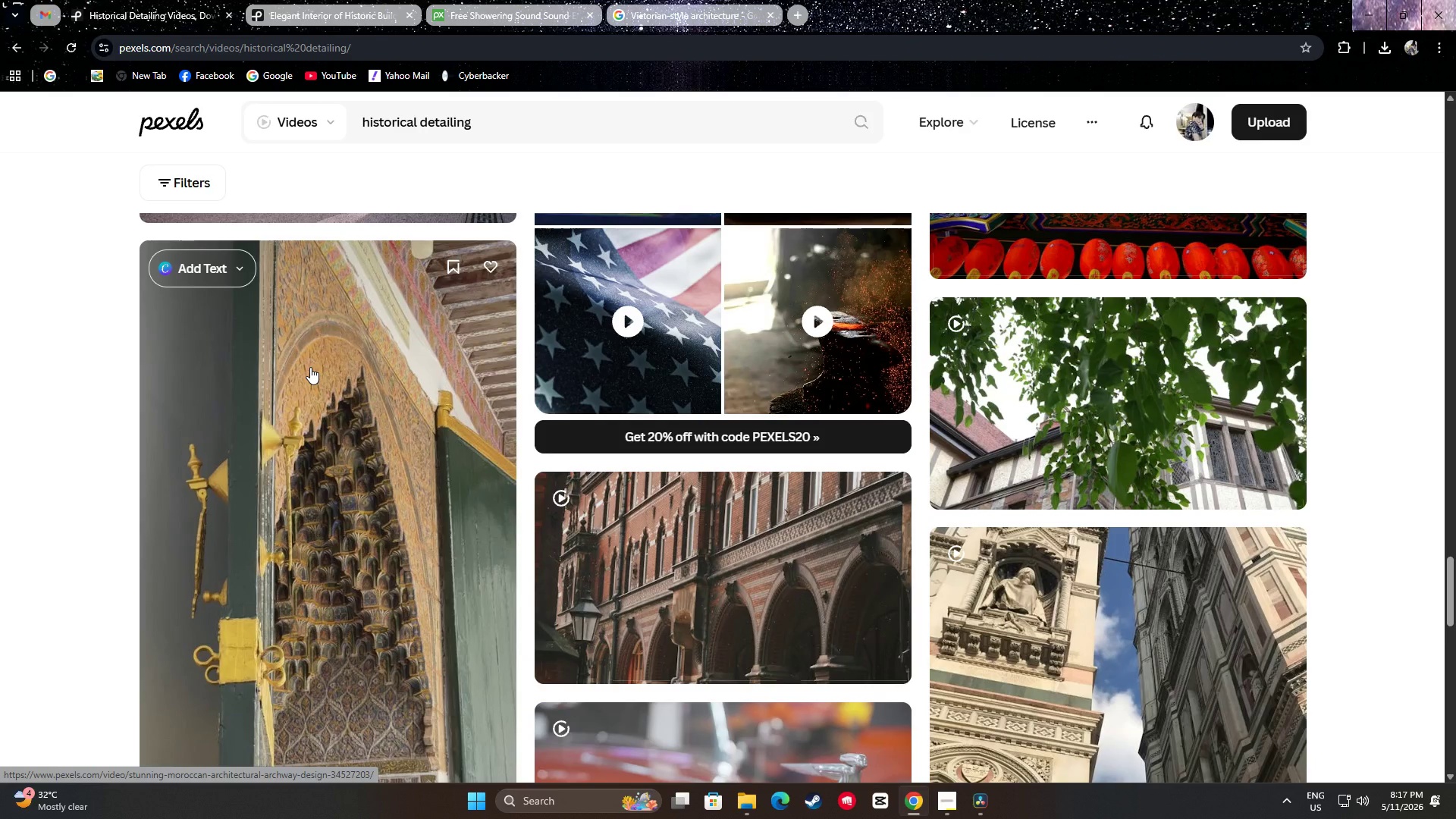 
scroll: coordinate [310, 368], scroll_direction: down, amount: 3.0
 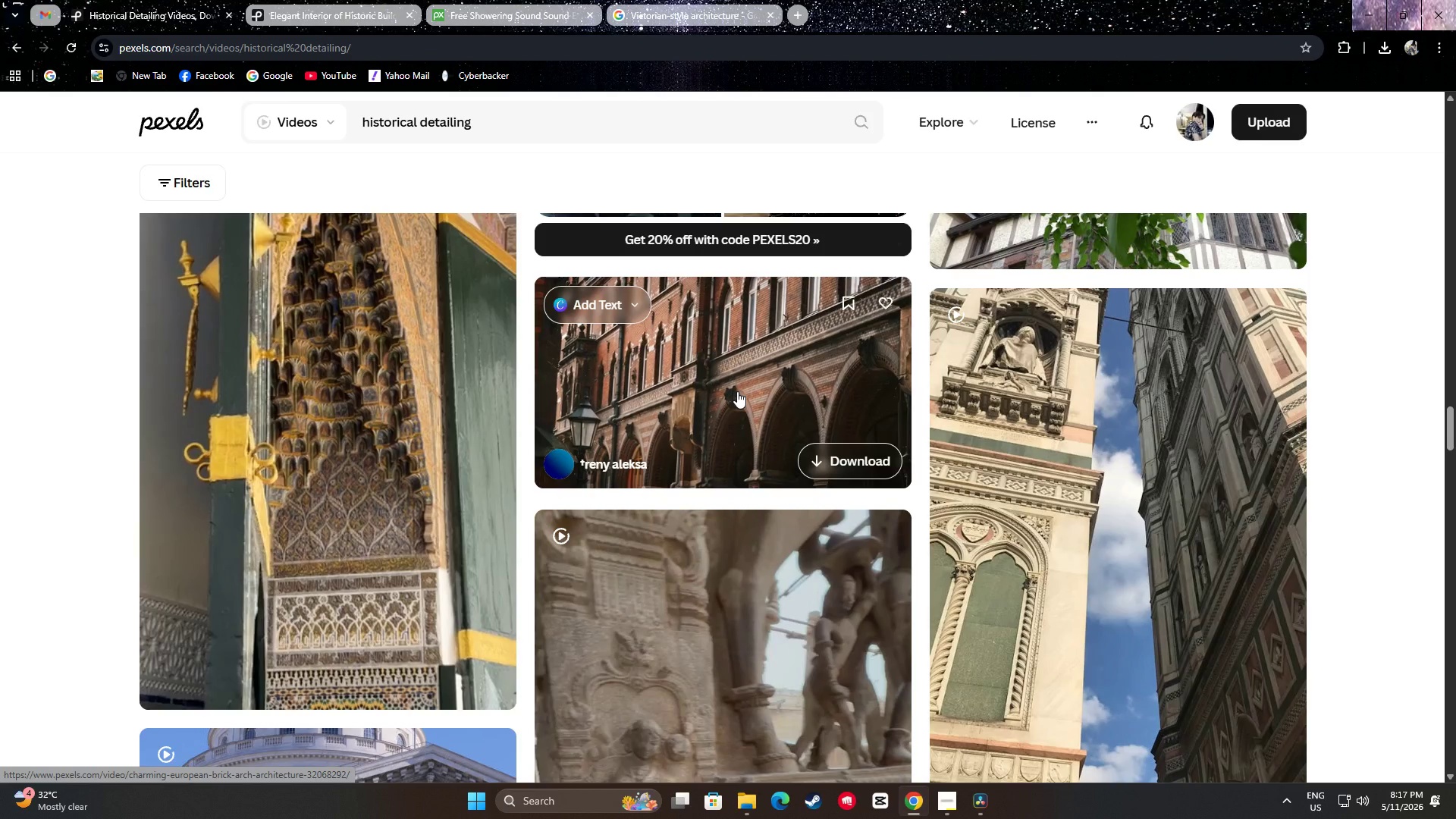 
wait(5.85)
 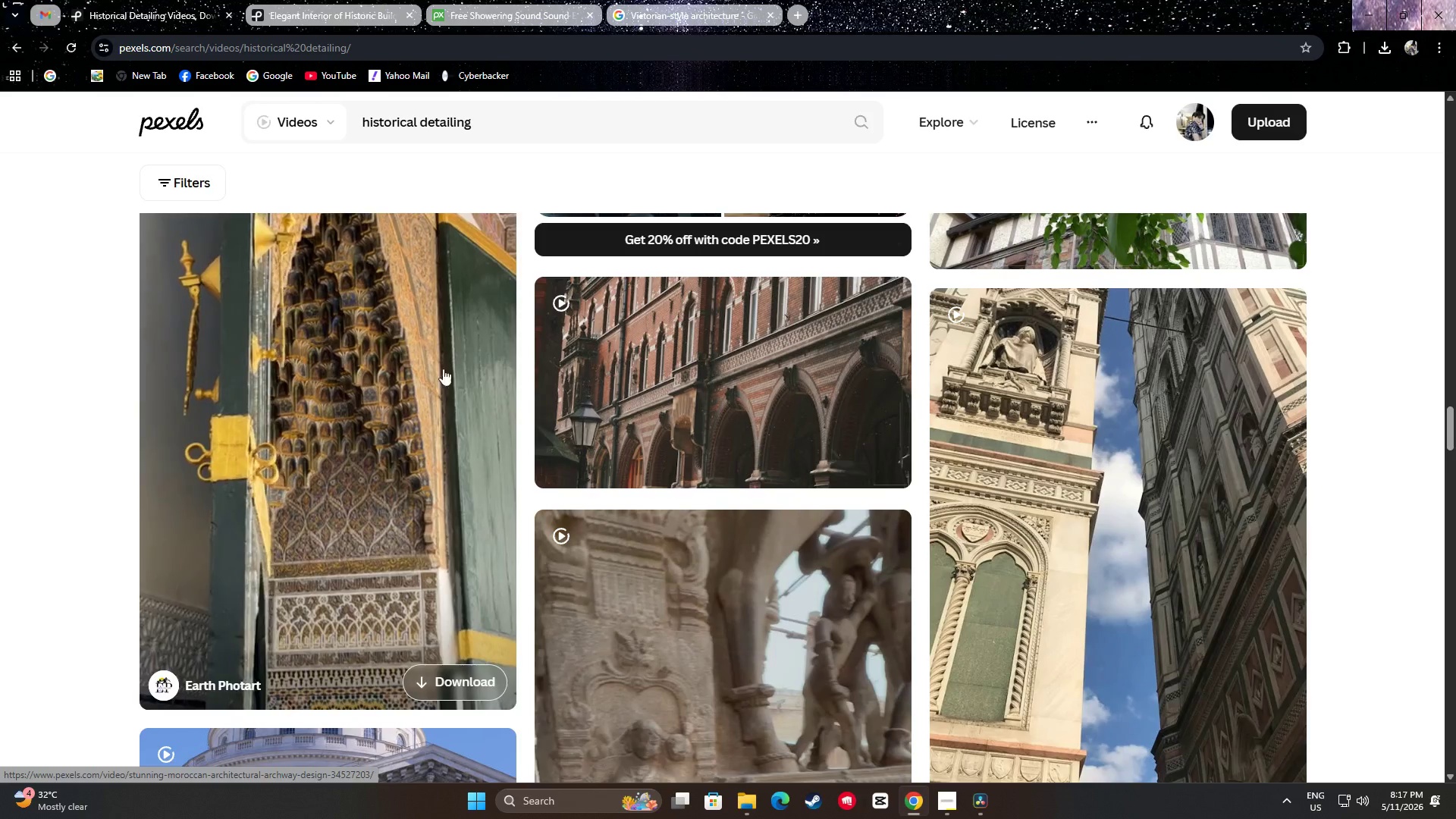 
scroll: coordinate [714, 340], scroll_direction: down, amount: 9.0
 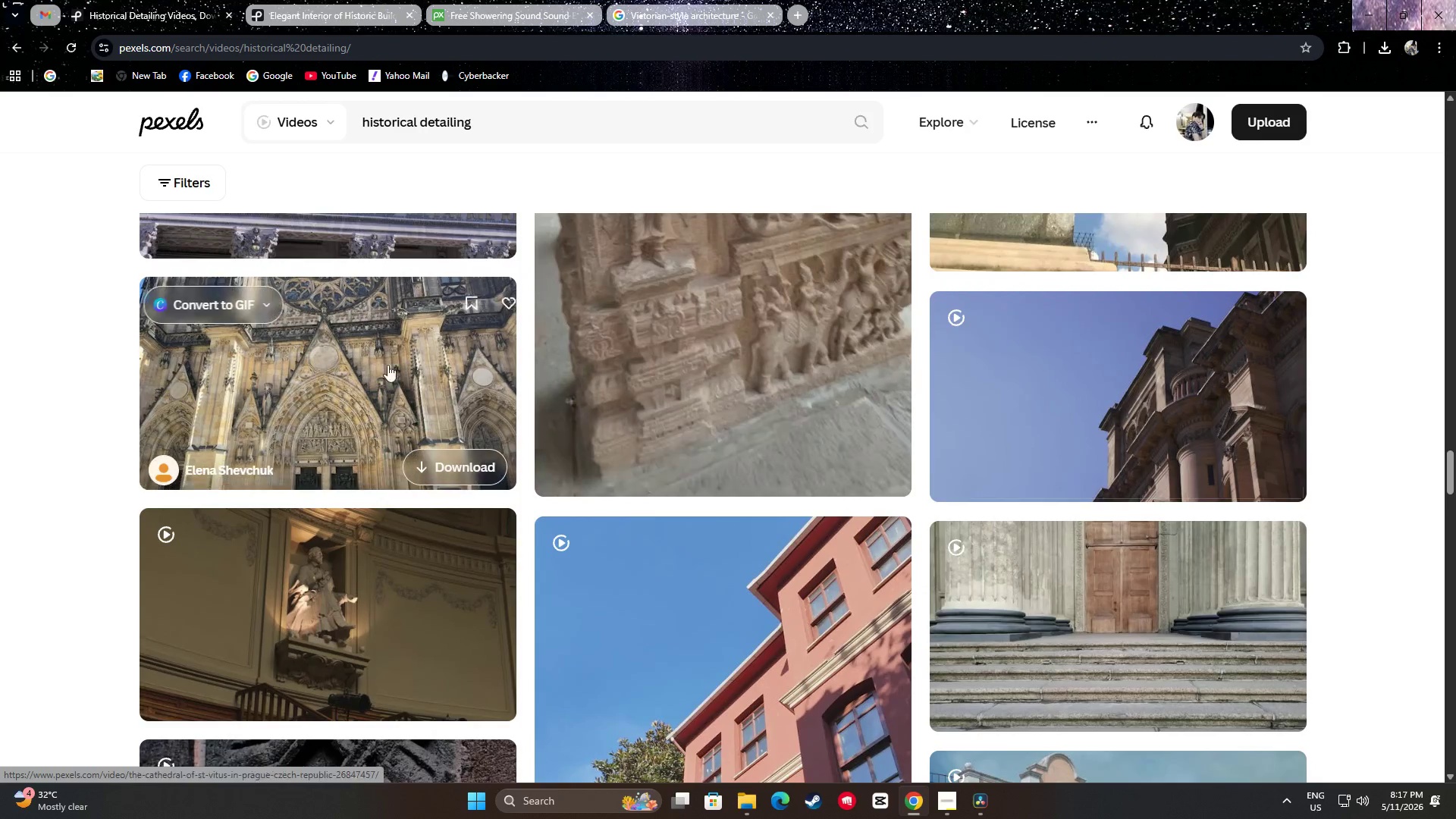 
scroll: coordinate [400, 425], scroll_direction: up, amount: 1.0
 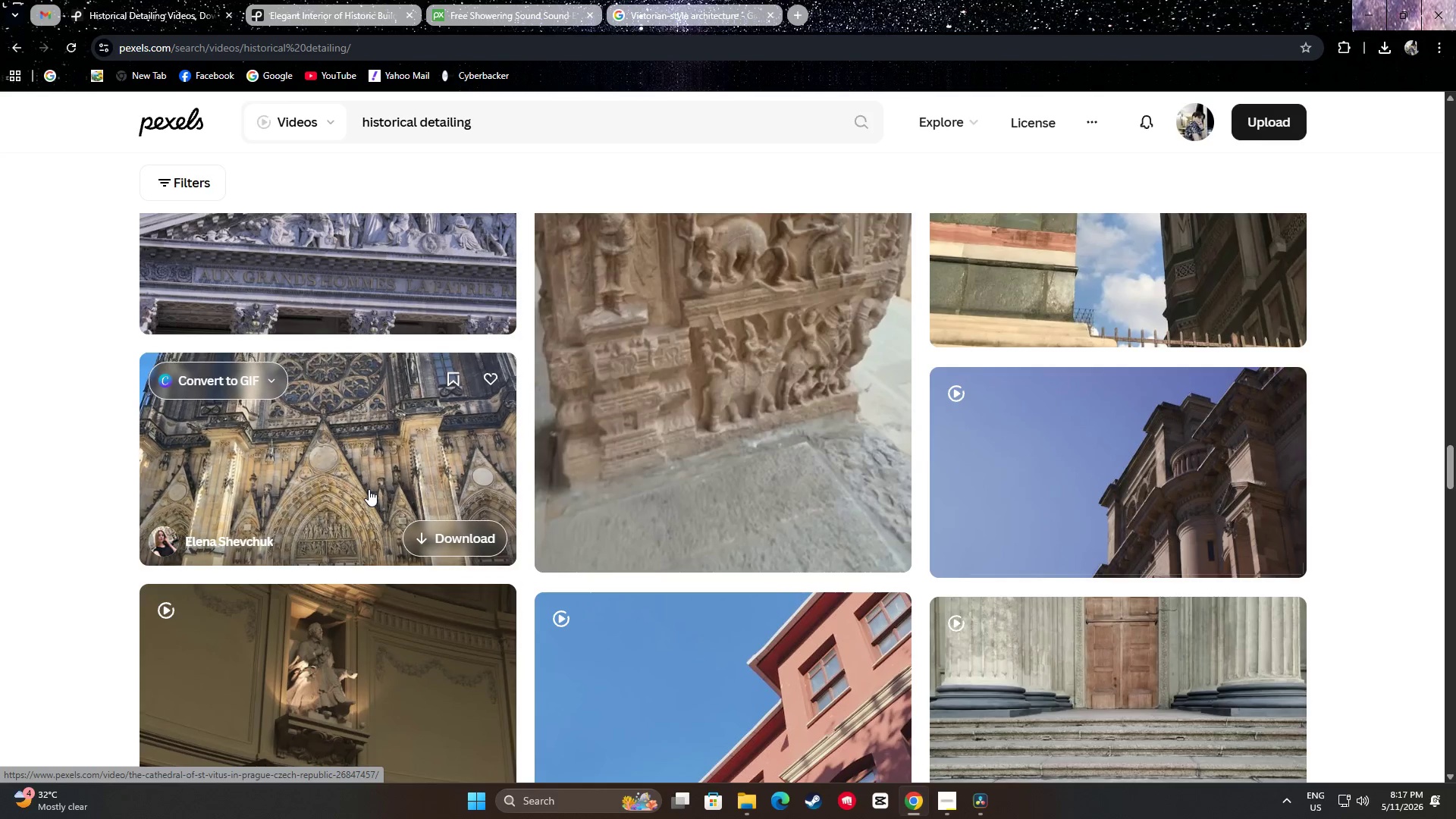 
wait(6.28)
 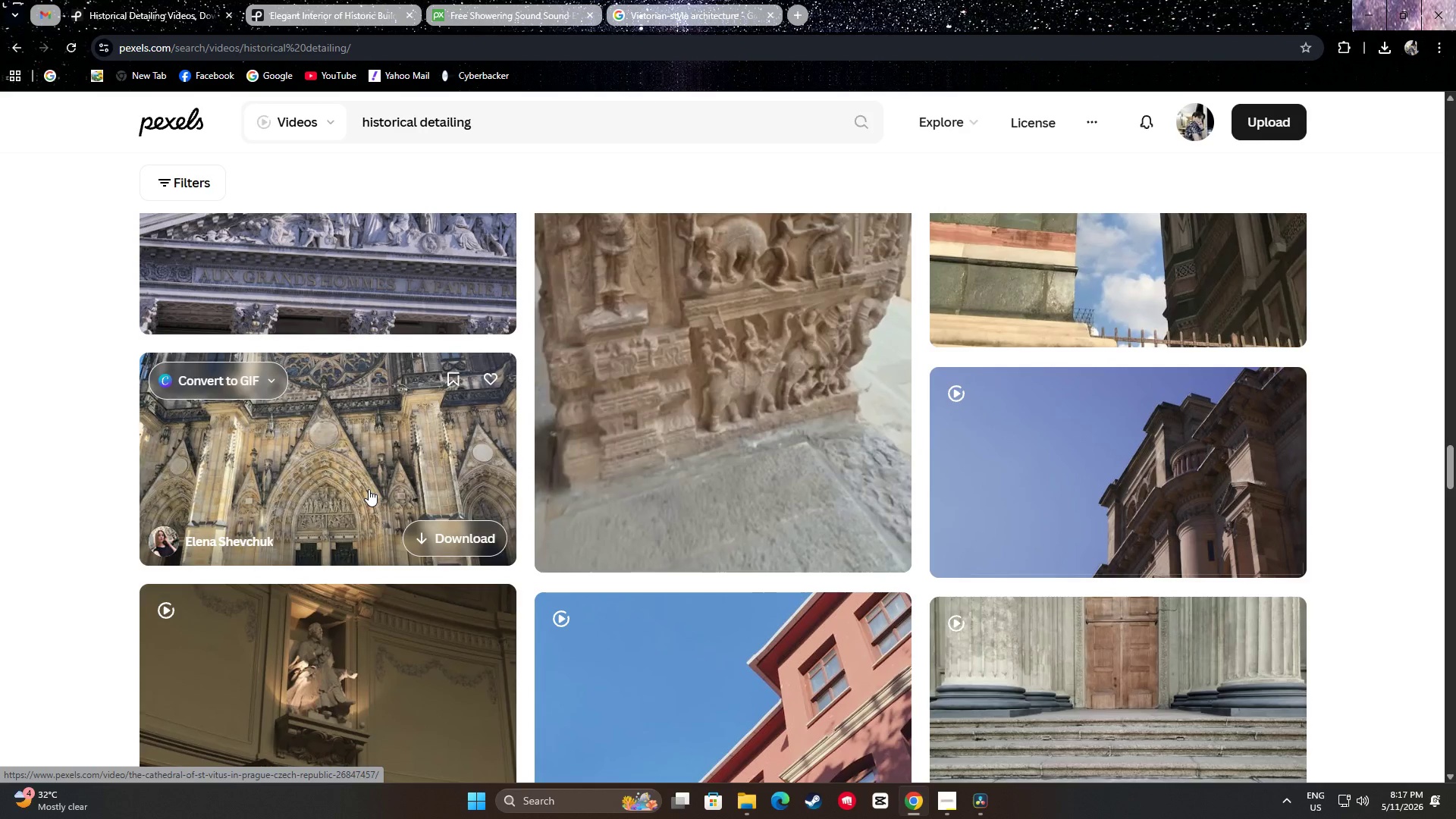 
scroll: coordinate [376, 483], scroll_direction: down, amount: 2.0
 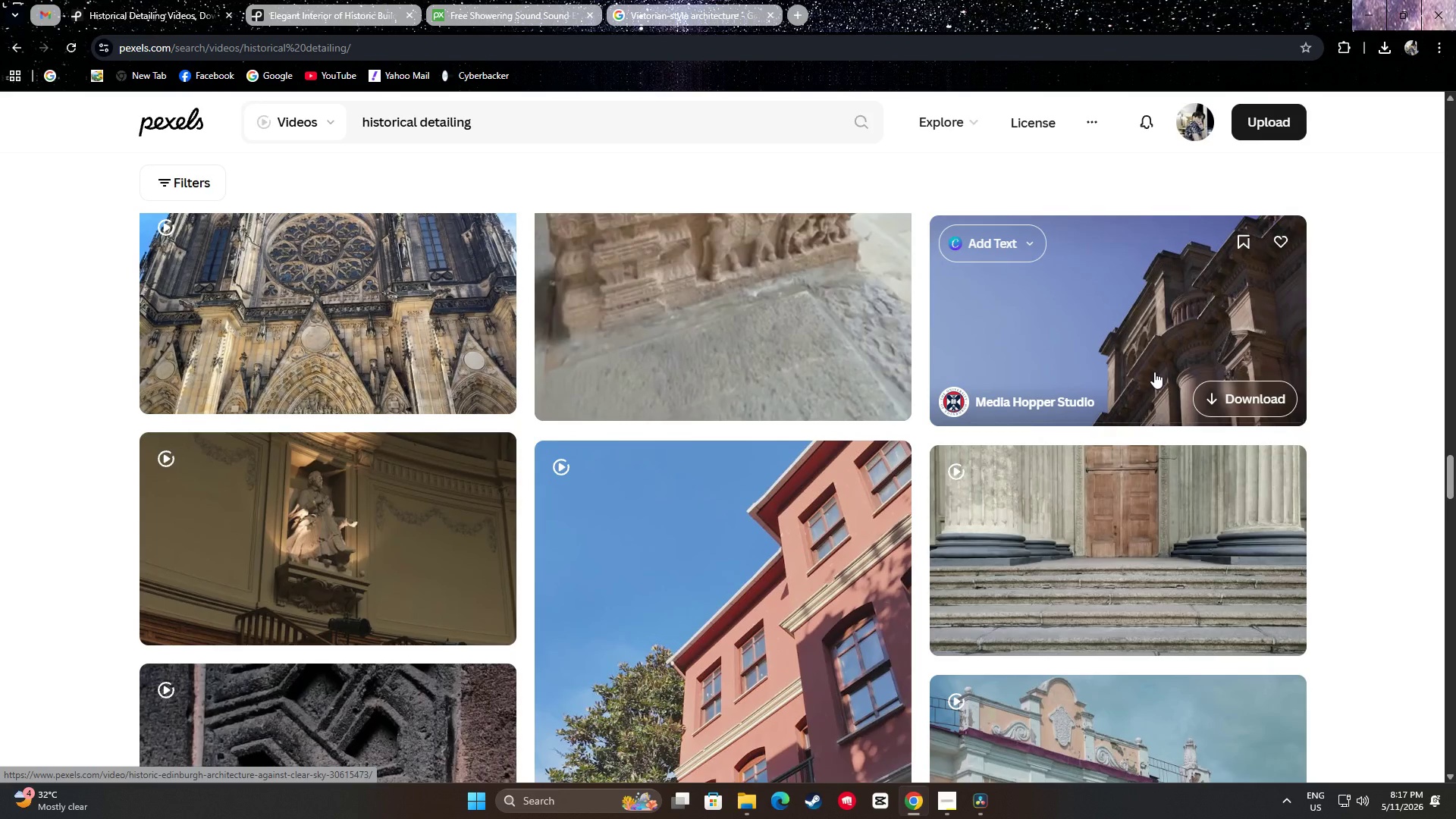 
scroll: coordinate [1162, 378], scroll_direction: up, amount: 1.0
 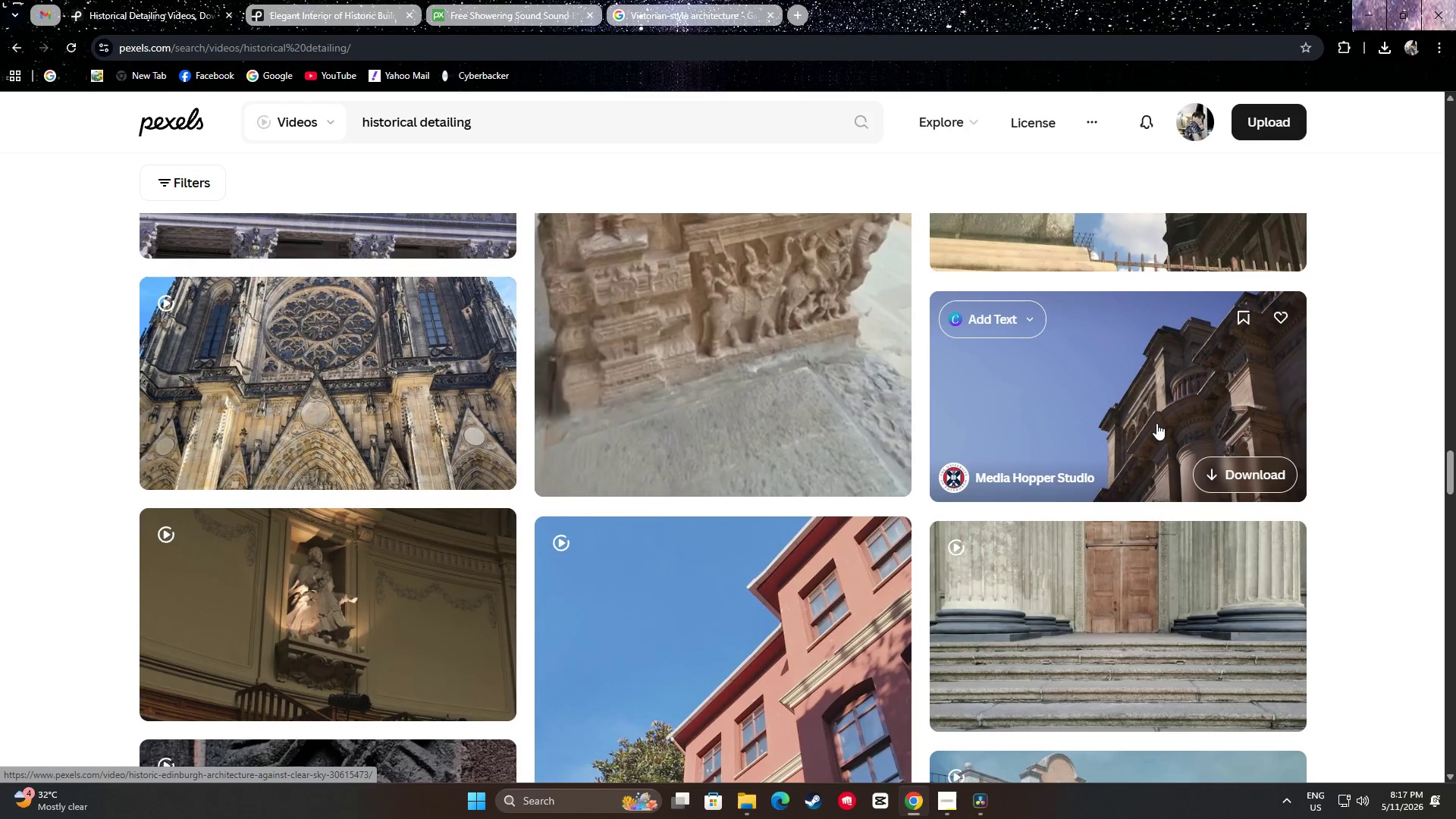 
mouse_move([1112, 399])
 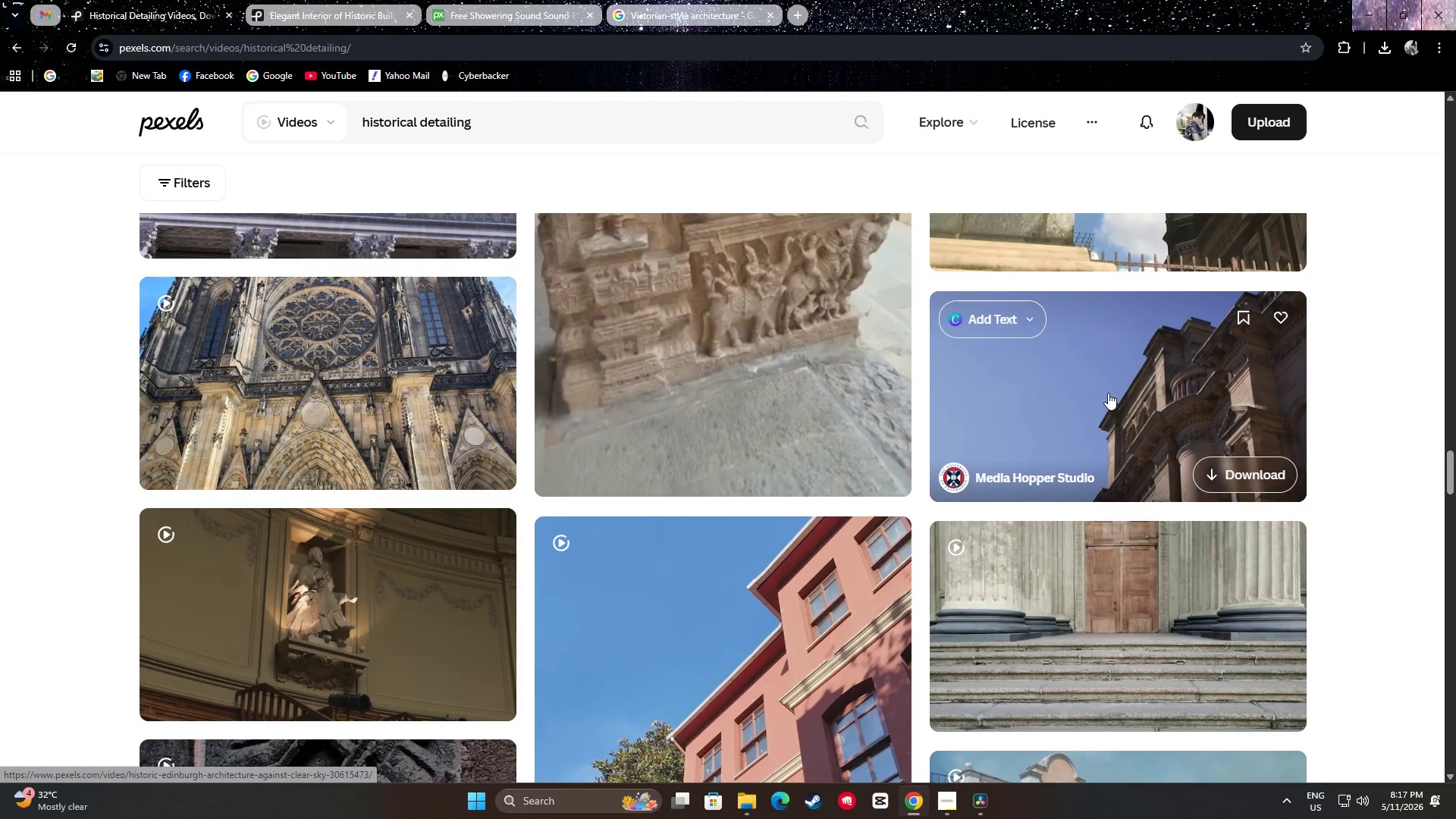 
scroll: coordinate [349, 381], scroll_direction: down, amount: 33.0
 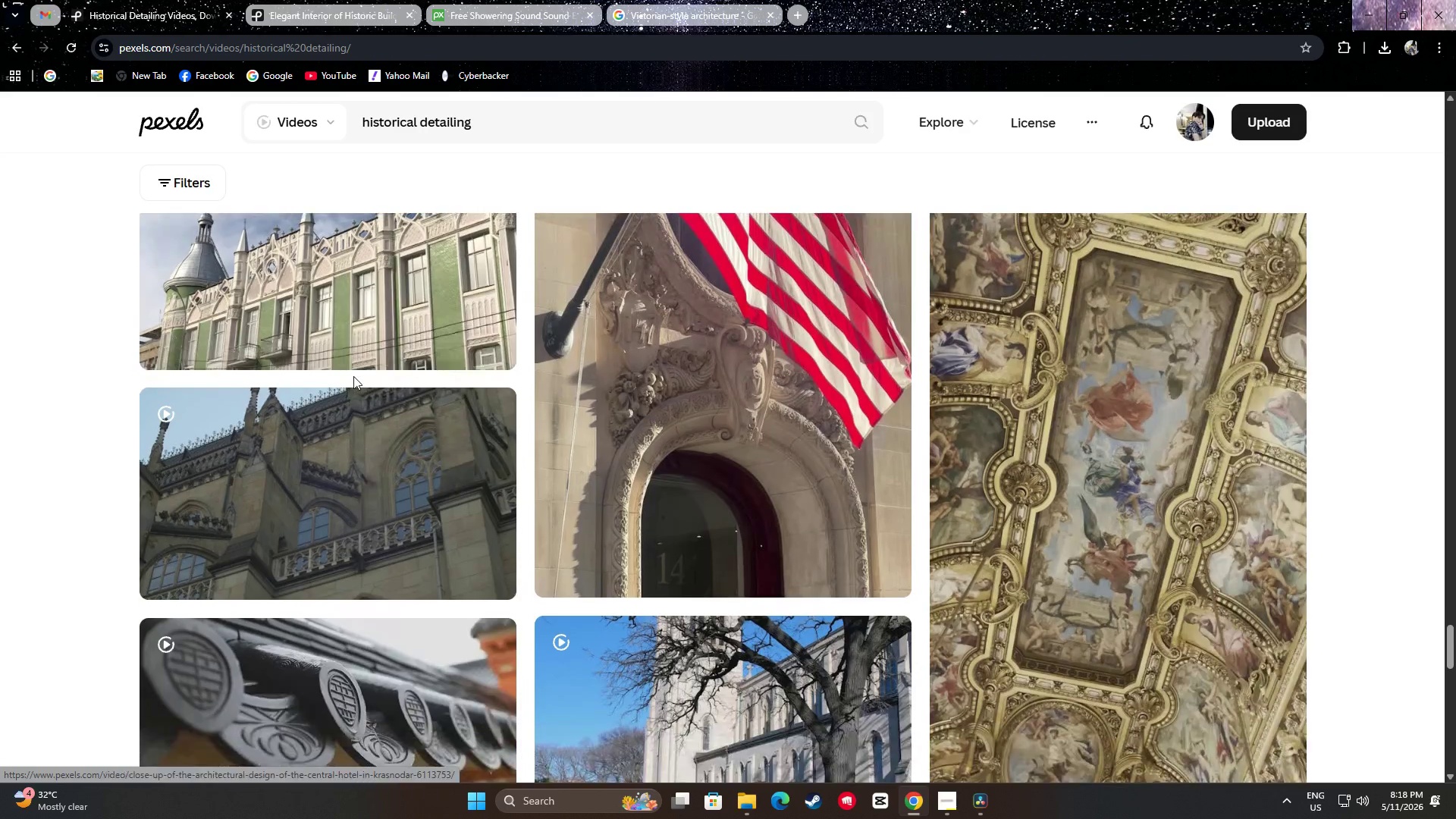 
scroll: coordinate [353, 376], scroll_direction: down, amount: 2.0
 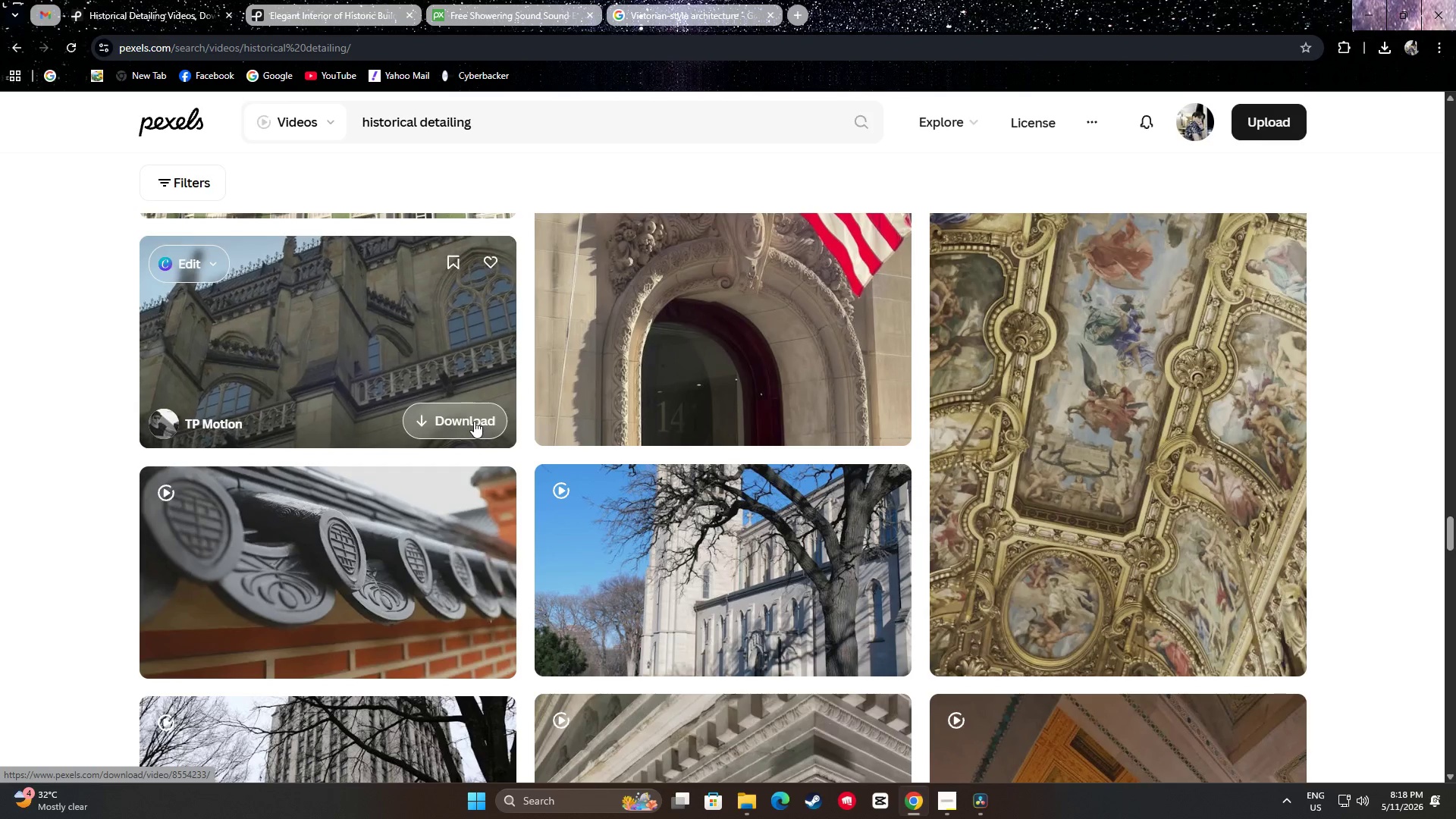 
wait(8.66)
 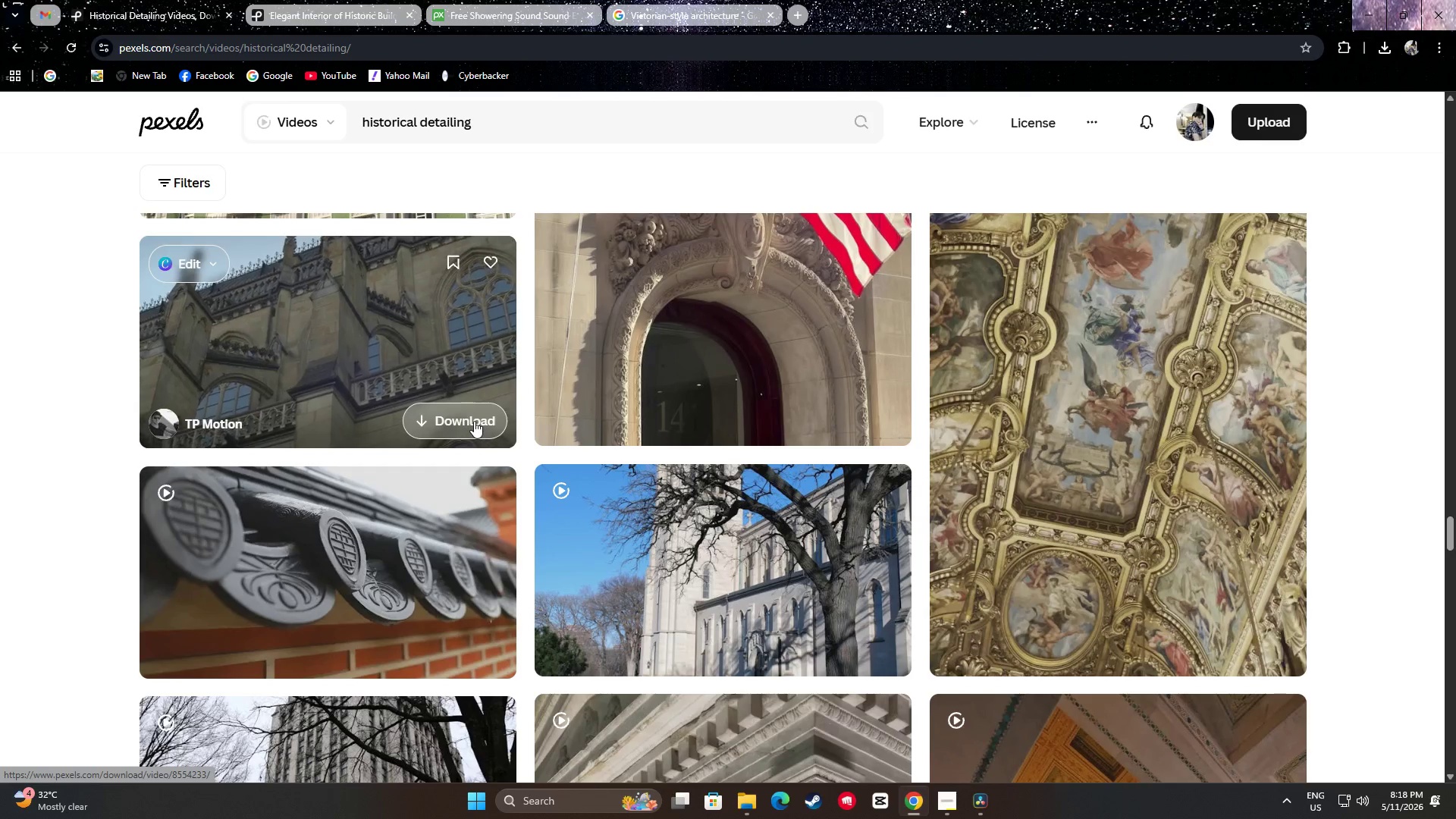 
left_click([474, 421])
 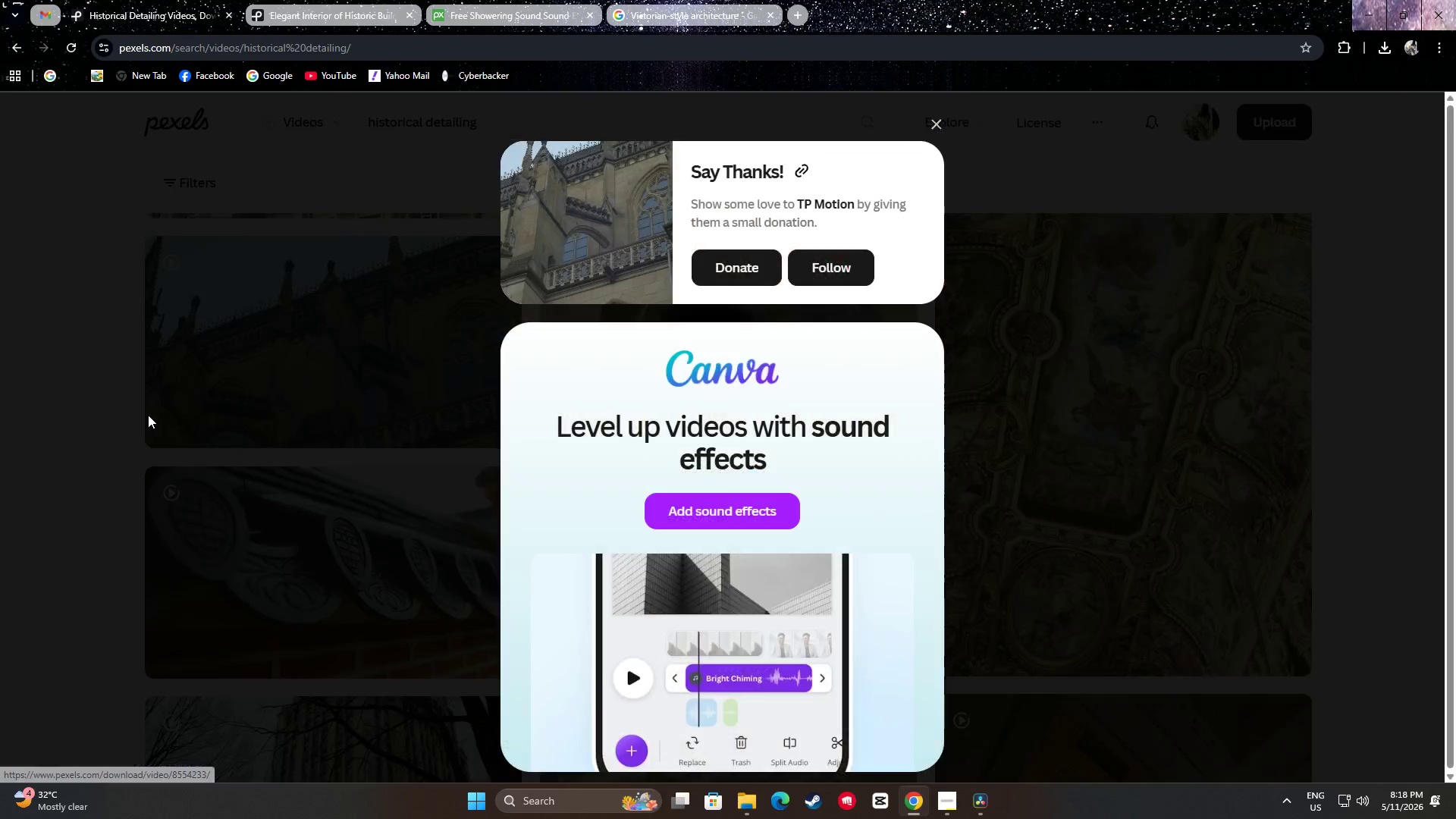 
left_click([0, 421])
 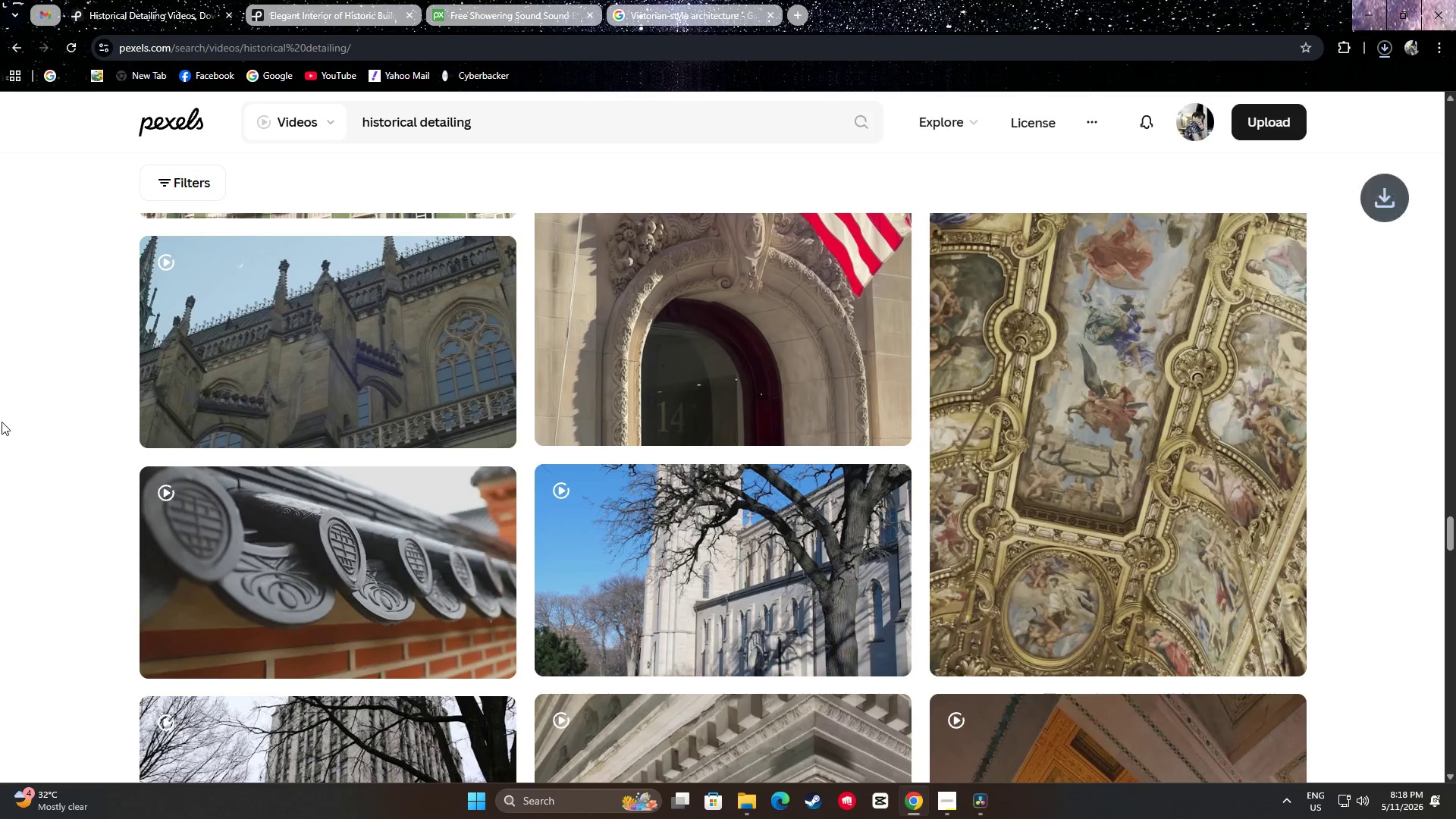 
scroll: coordinate [60, 428], scroll_direction: down, amount: 16.0
 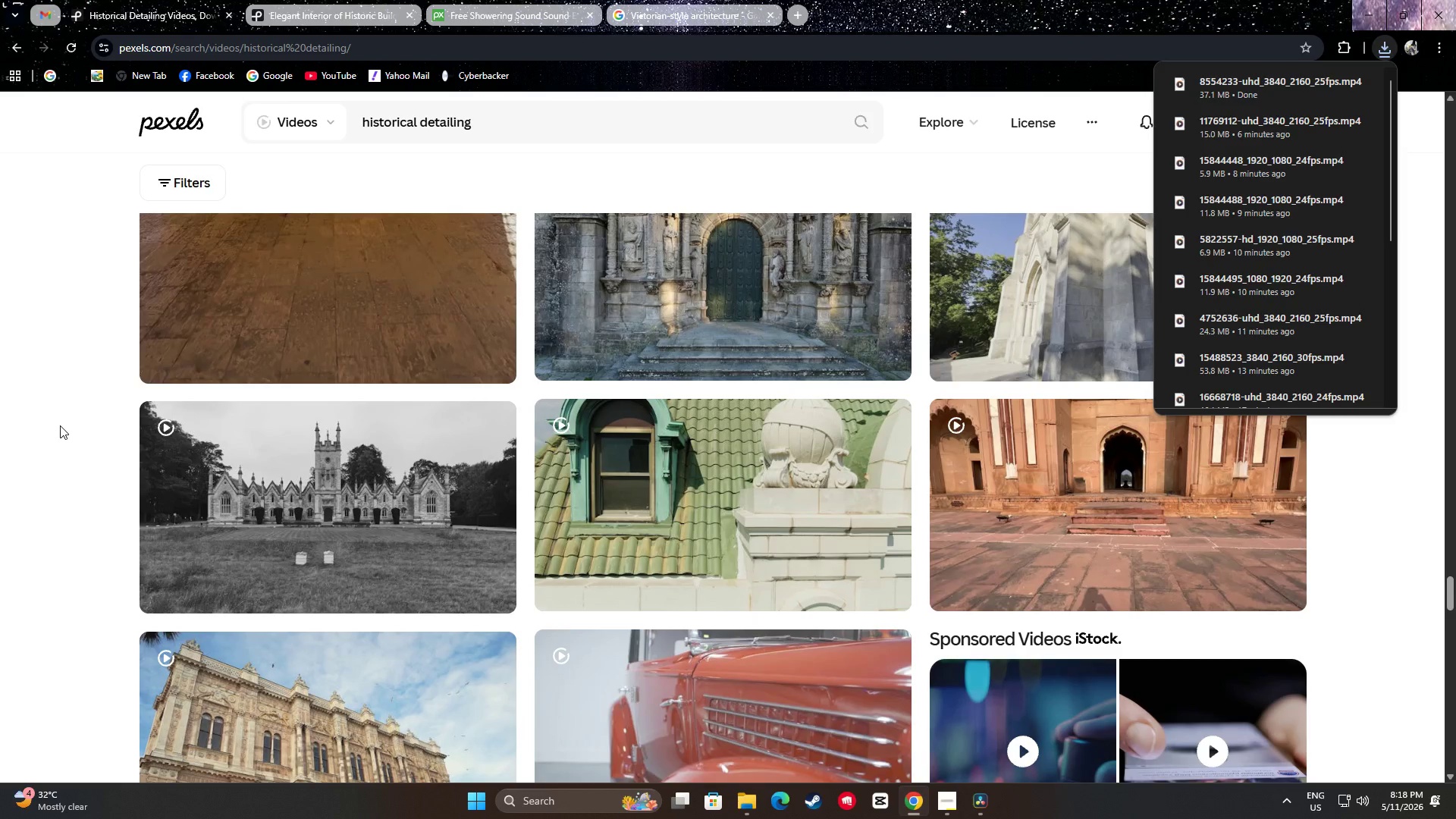 
left_click([60, 425])
 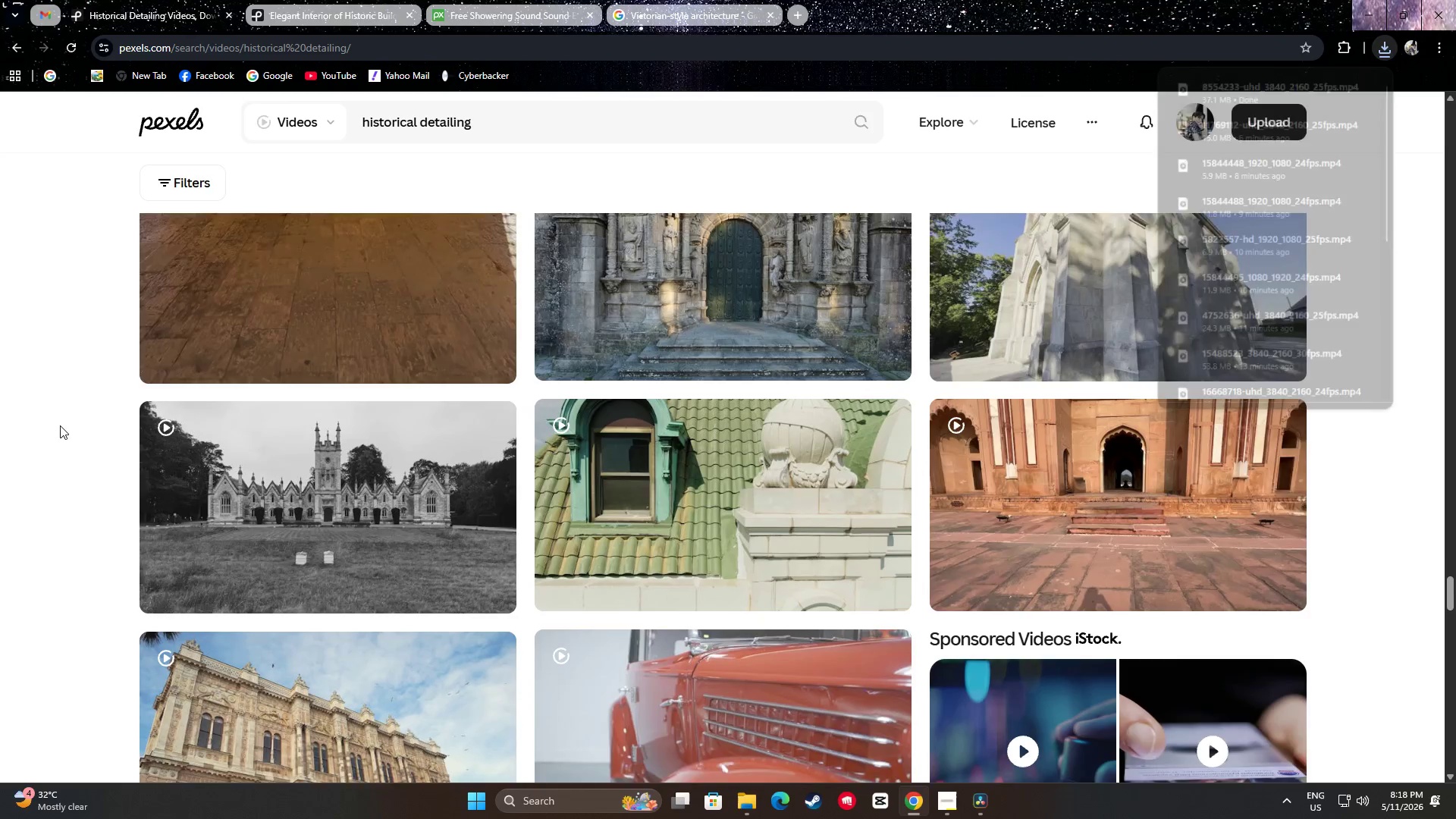 
scroll: coordinate [69, 393], scroll_direction: down, amount: 15.0
 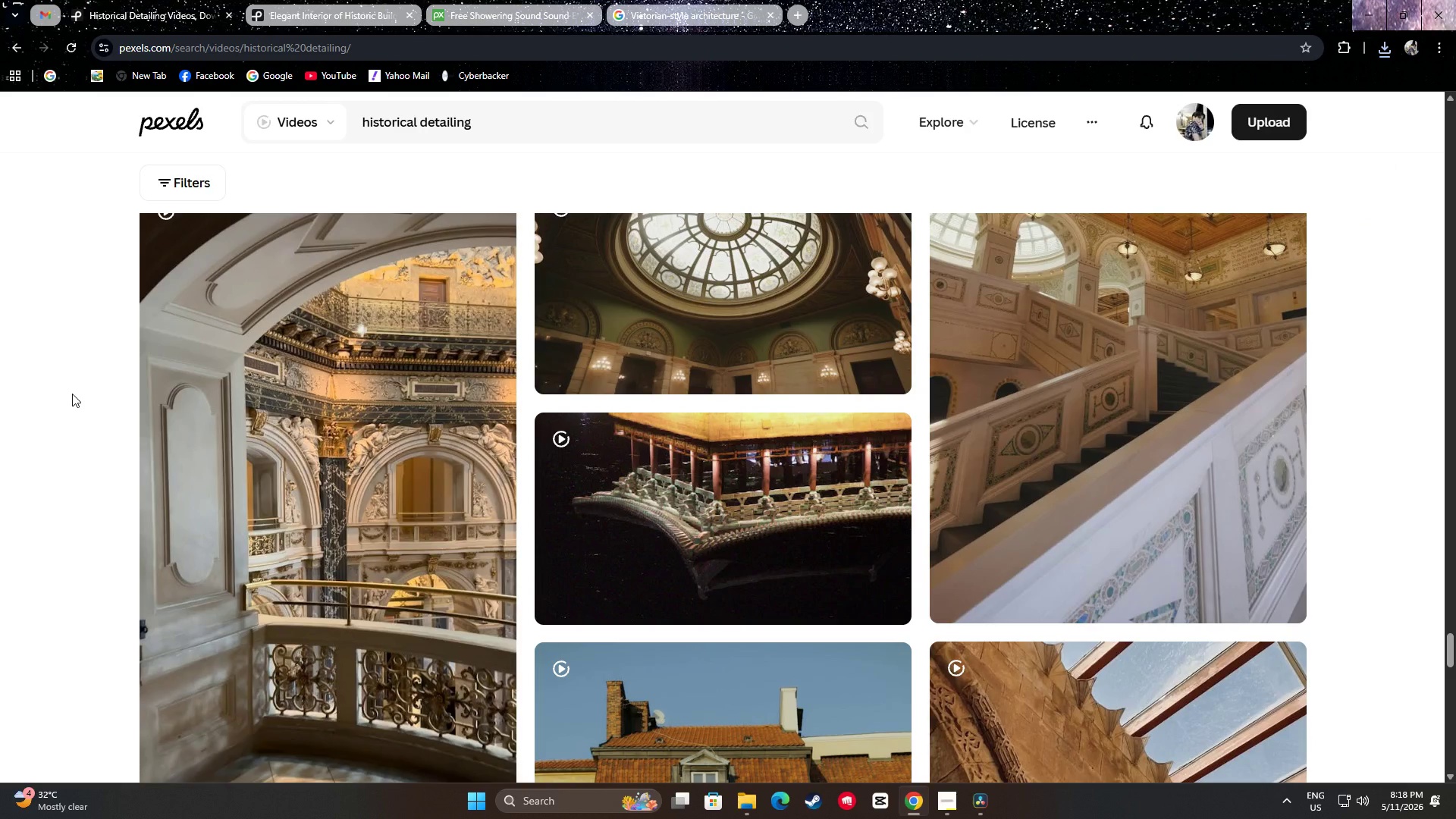 
scroll: coordinate [72, 394], scroll_direction: up, amount: 1.0
 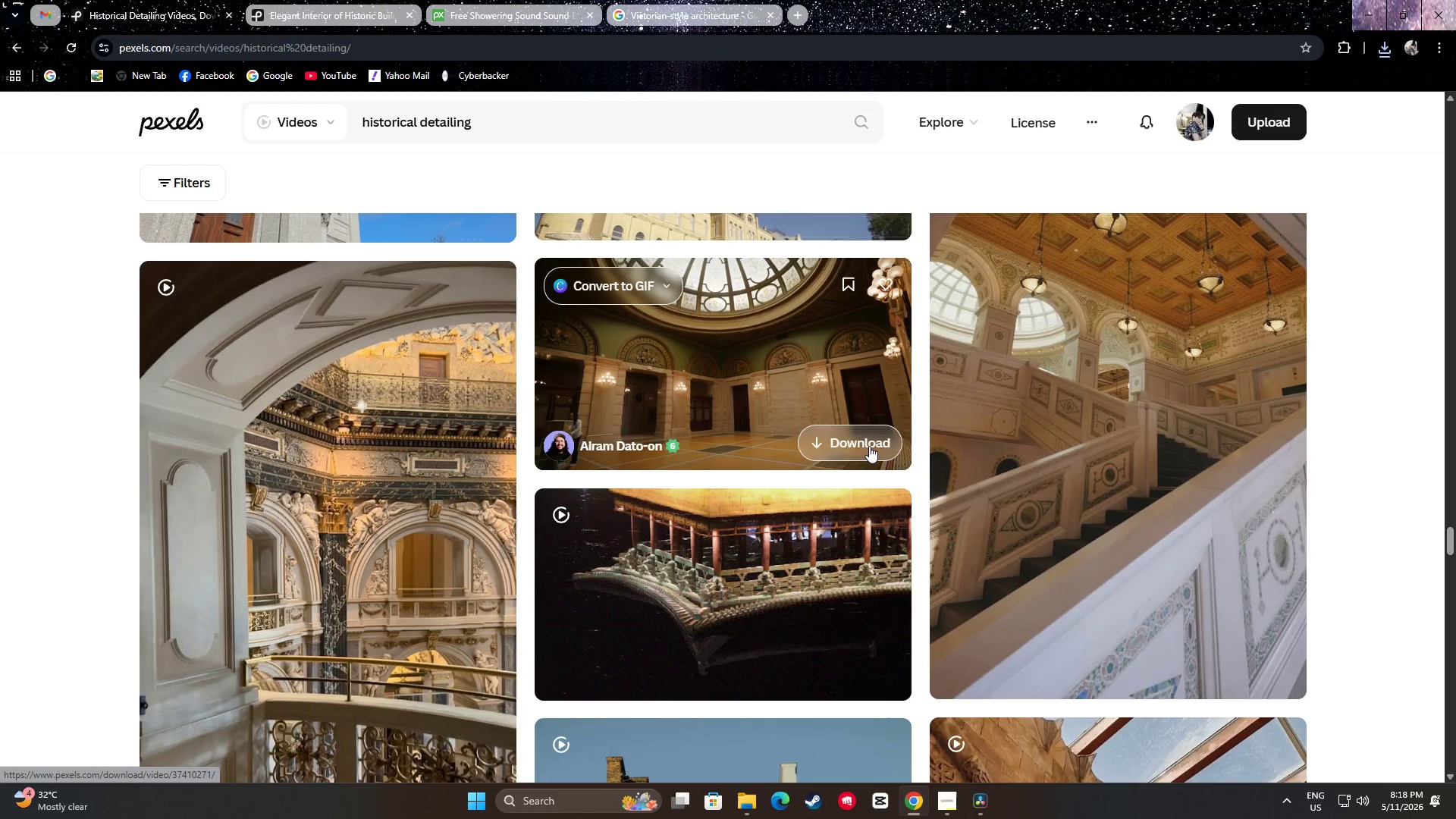 
wait(15.0)
 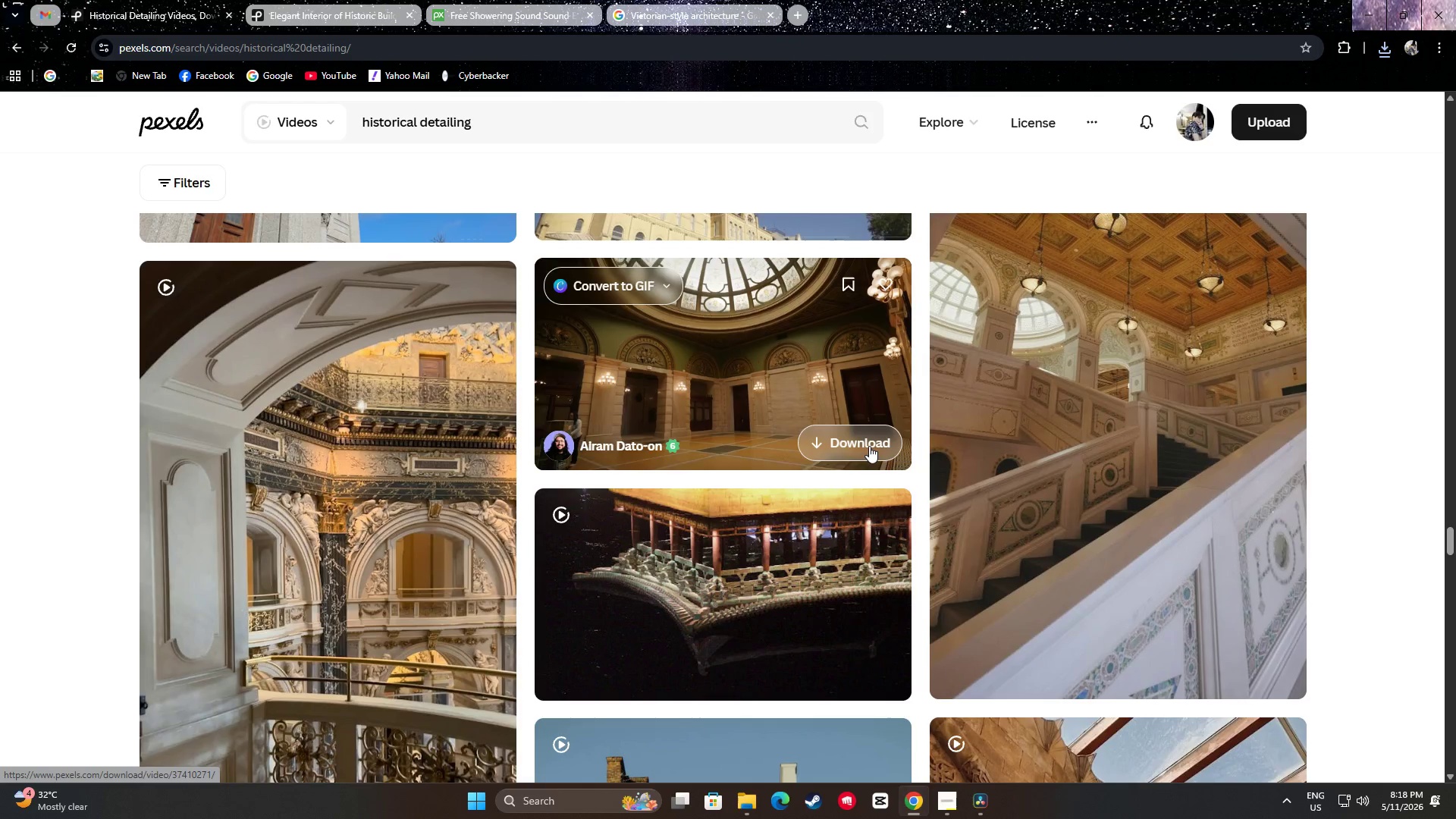 
left_click([852, 447])
 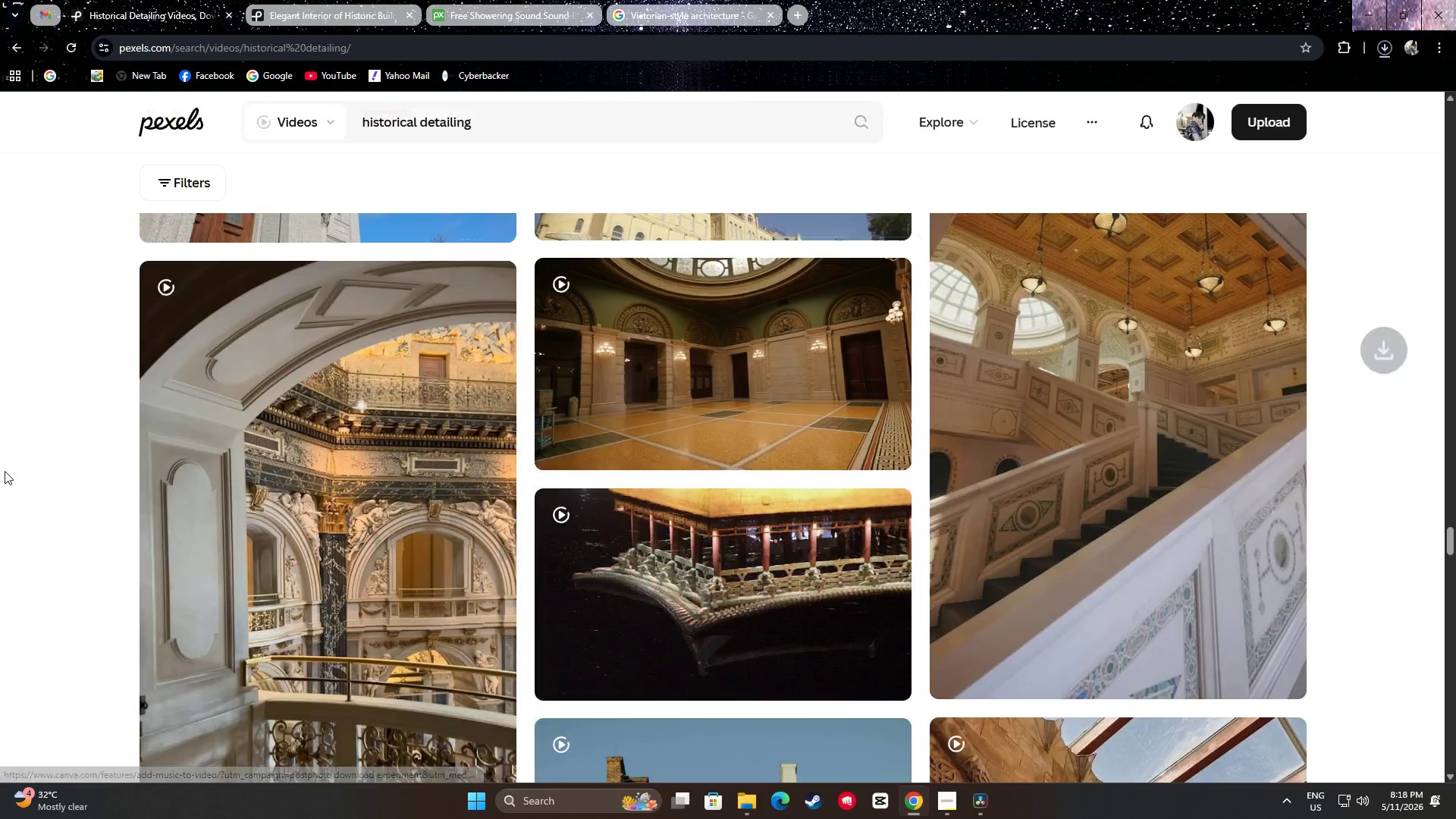 
scroll: coordinate [63, 460], scroll_direction: down, amount: 10.0
 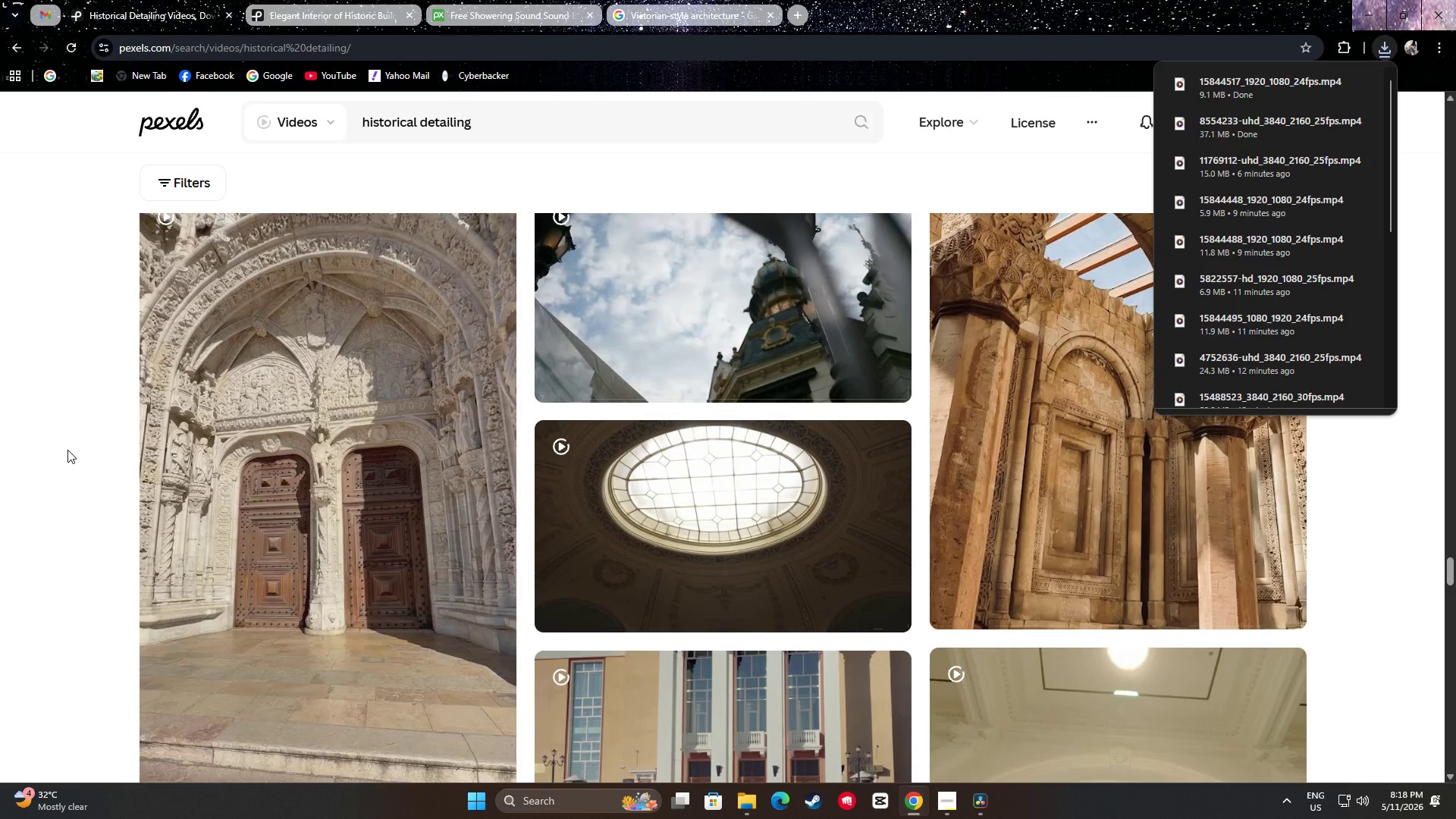 
left_click([23, 452])
 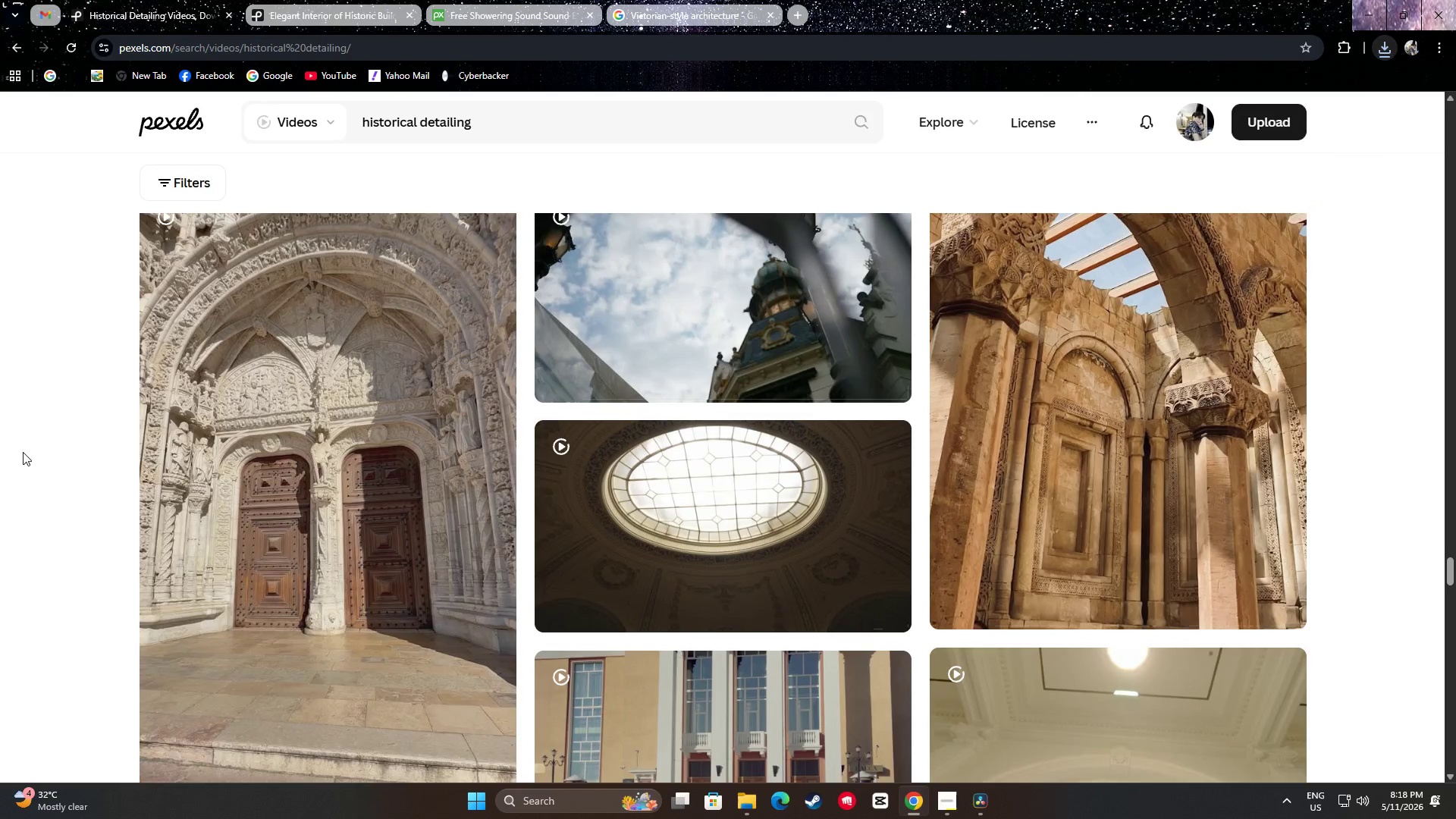 
scroll: coordinate [23, 452], scroll_direction: up, amount: 1.0
 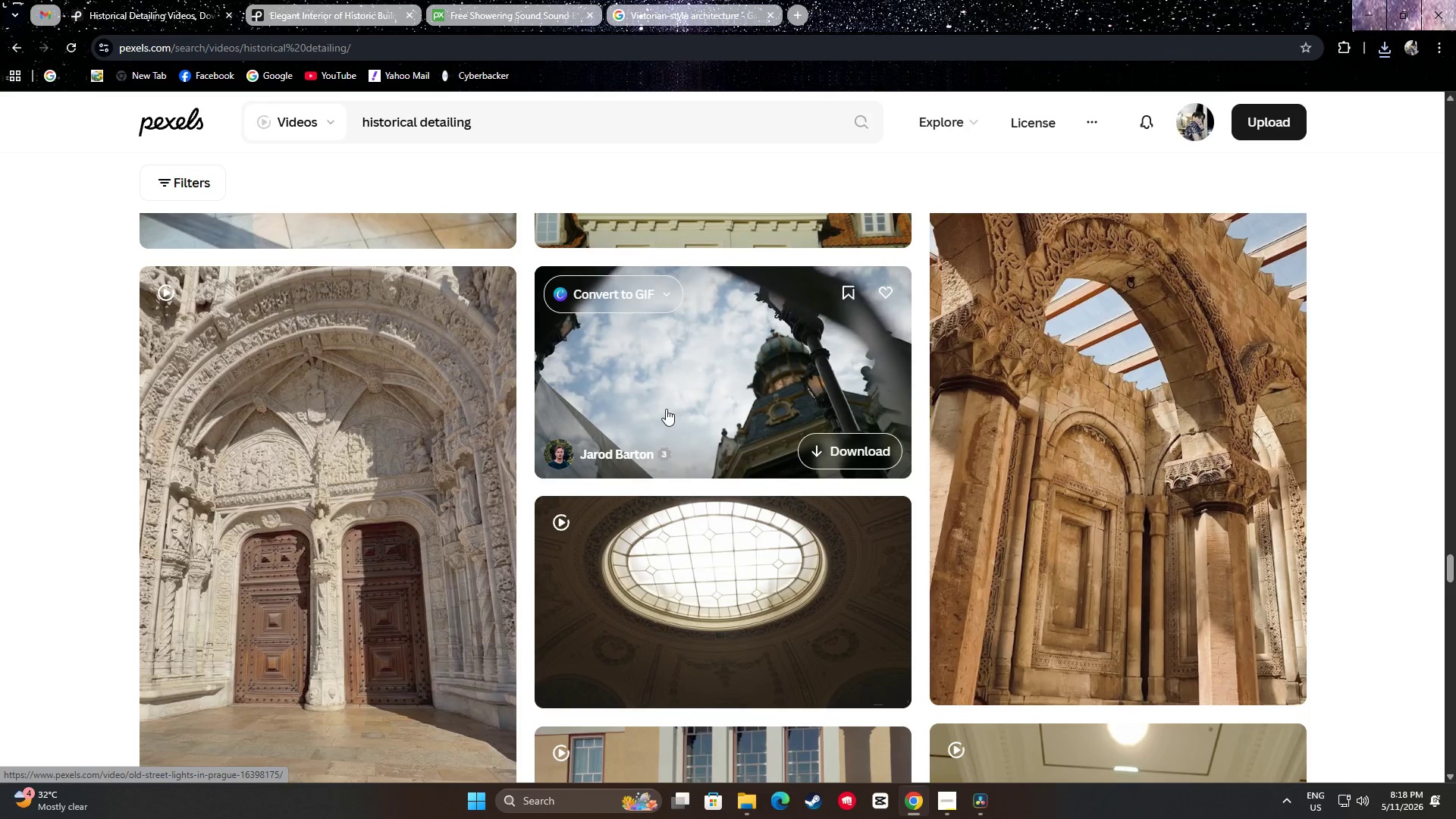 
scroll: coordinate [730, 322], scroll_direction: down, amount: 16.0
 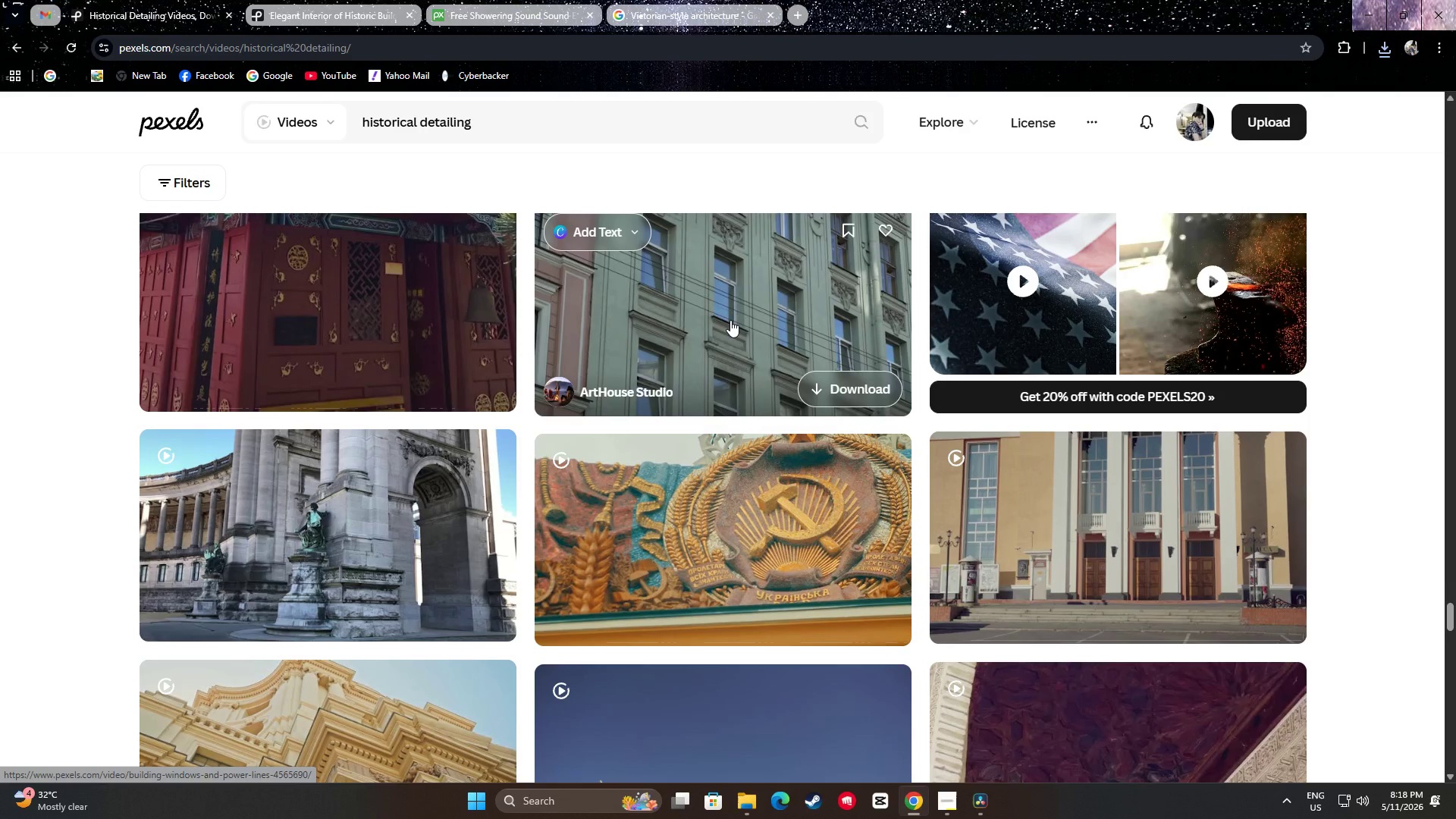 
scroll: coordinate [771, 318], scroll_direction: down, amount: 16.0
 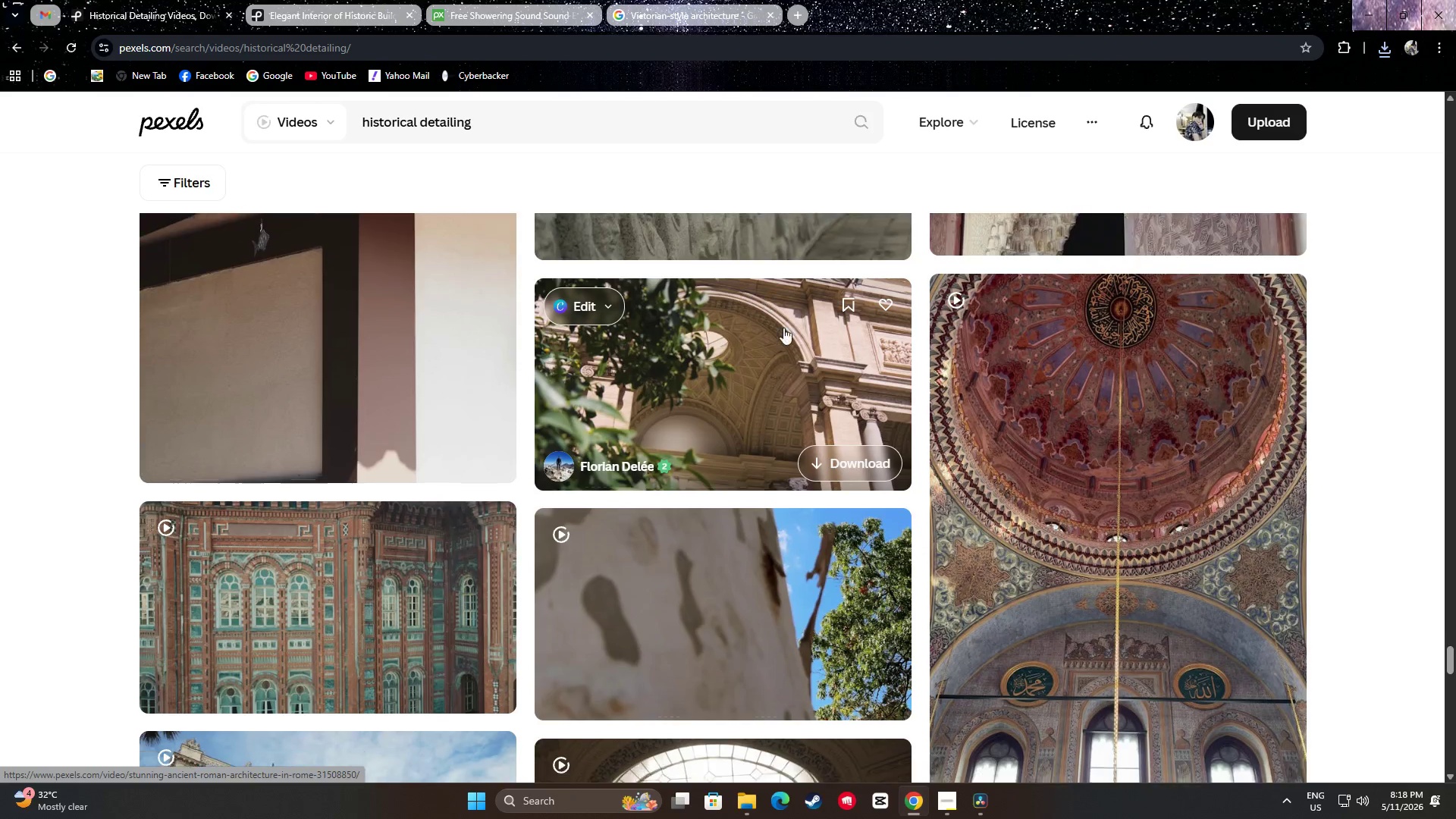 
mouse_move([796, 317])
 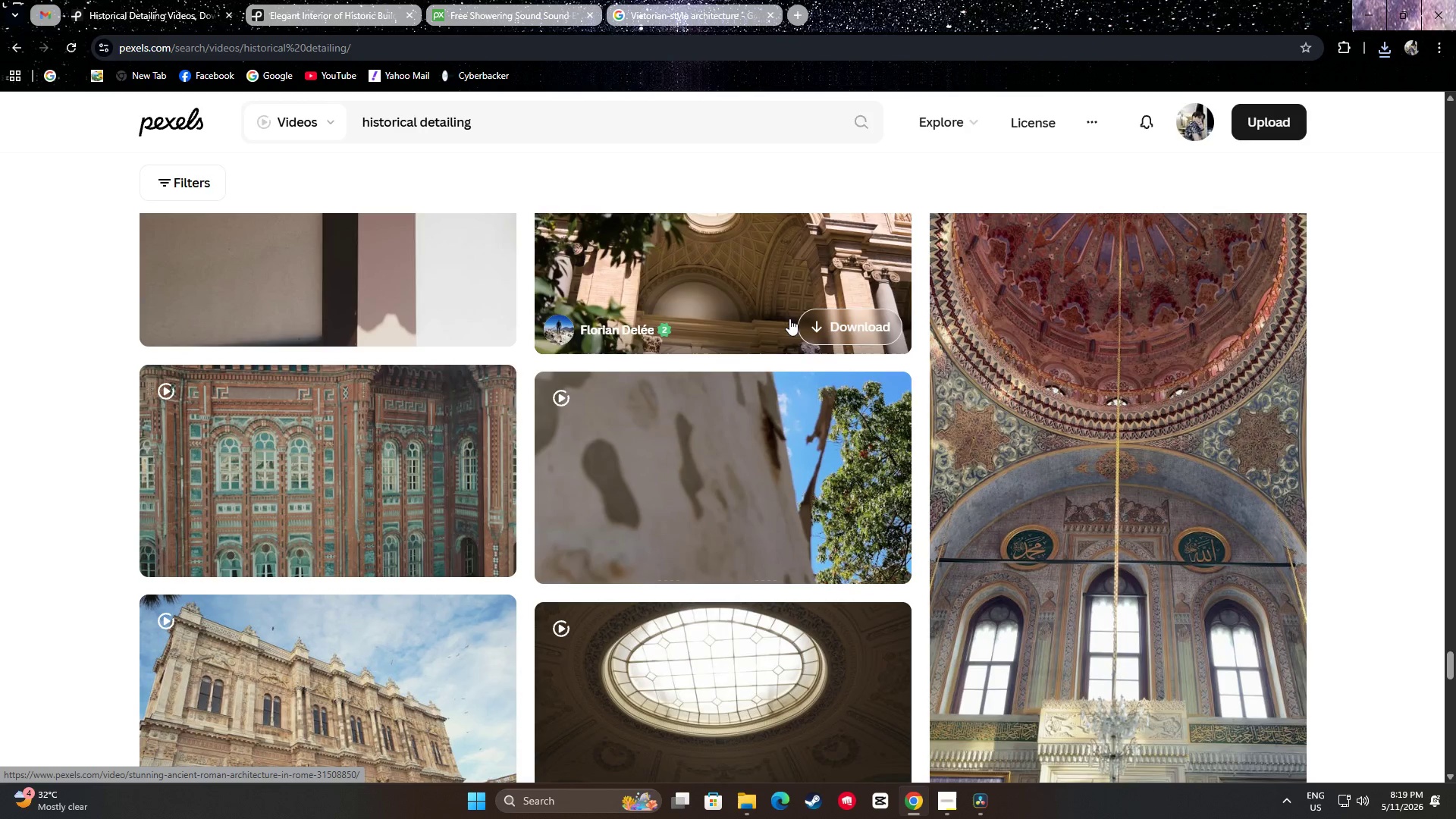 
scroll: coordinate [720, 425], scroll_direction: up, amount: 3.0
 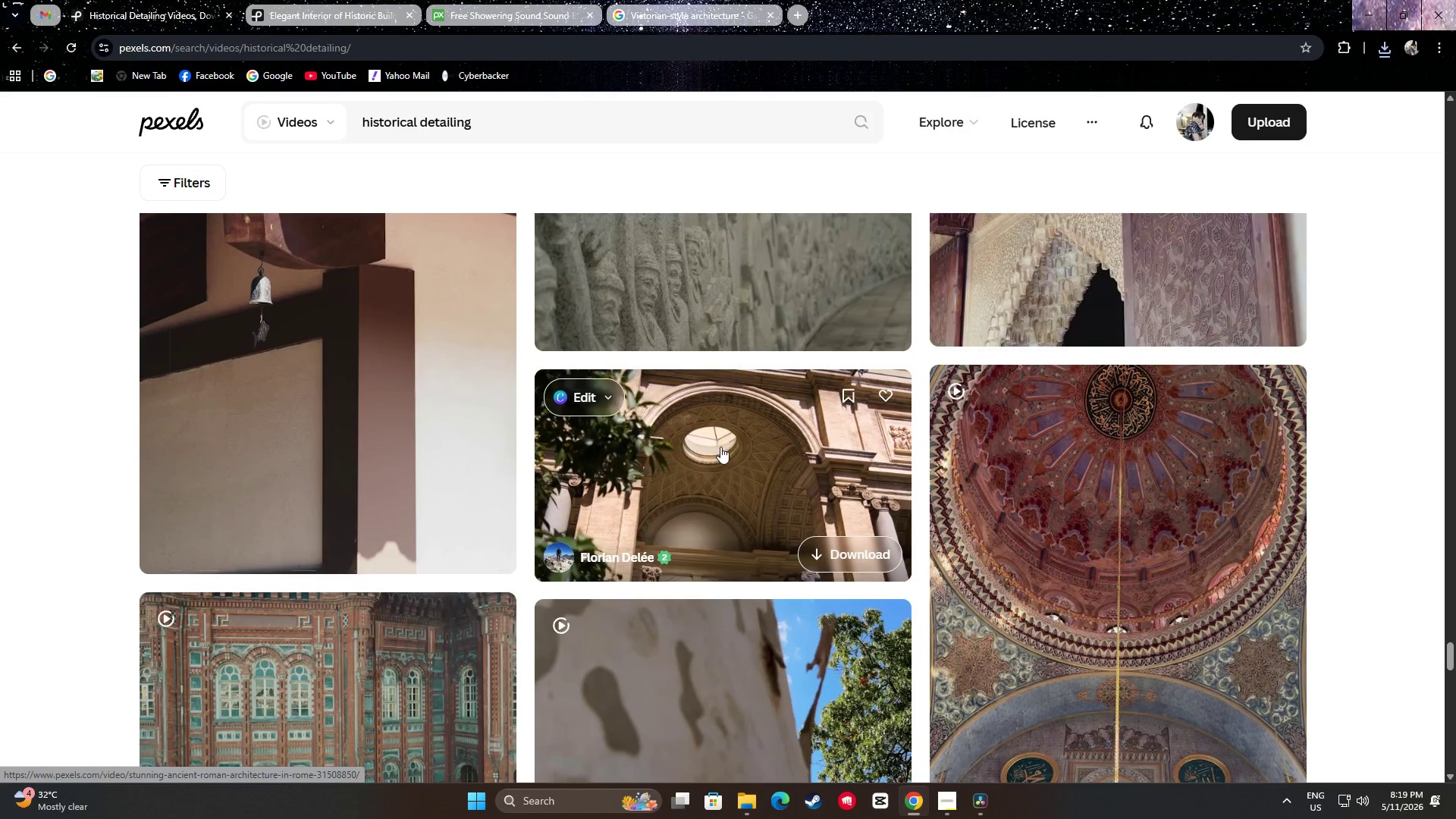 
scroll: coordinate [724, 444], scroll_direction: down, amount: 2.0
 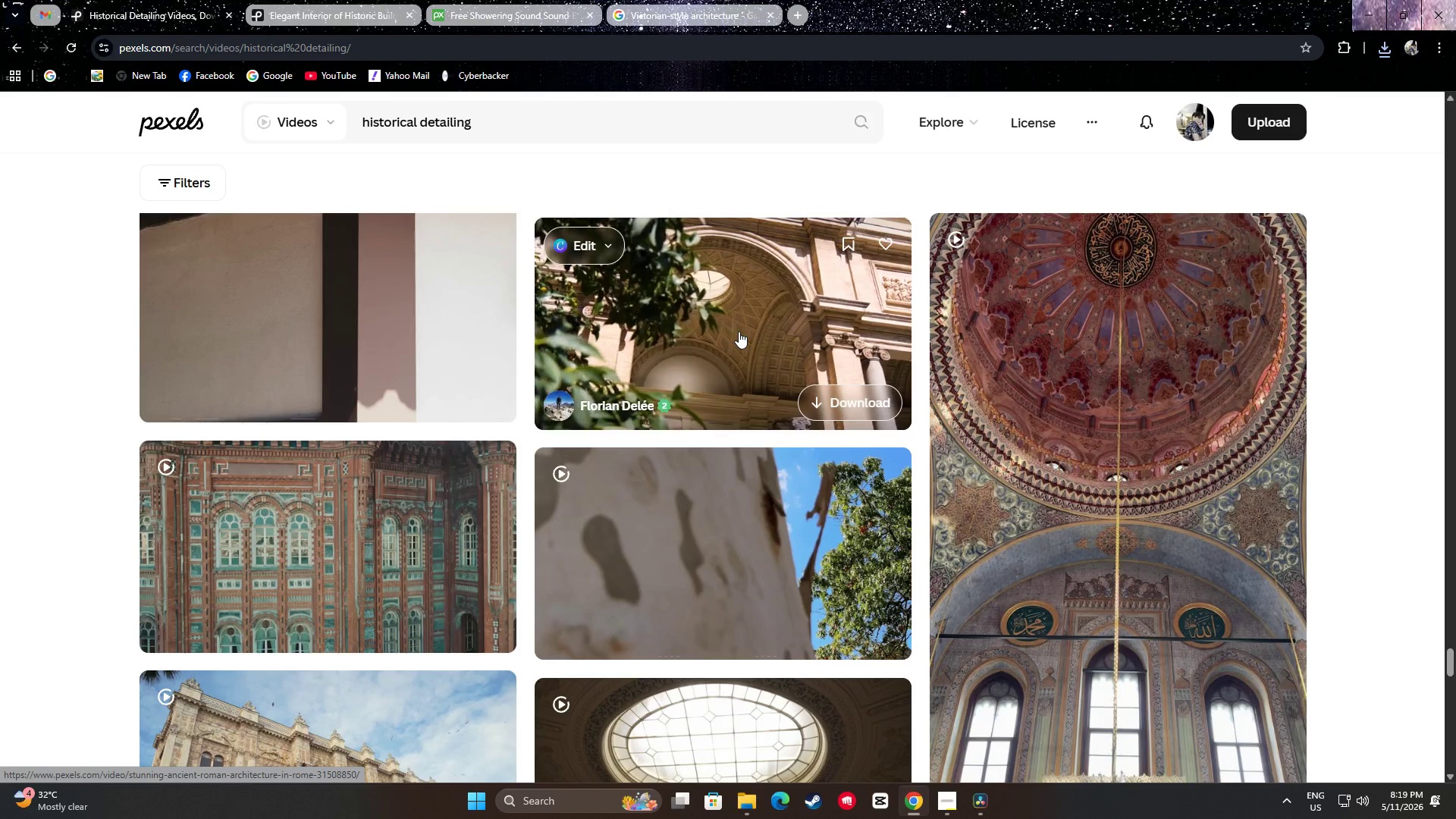 
wait(6.2)
 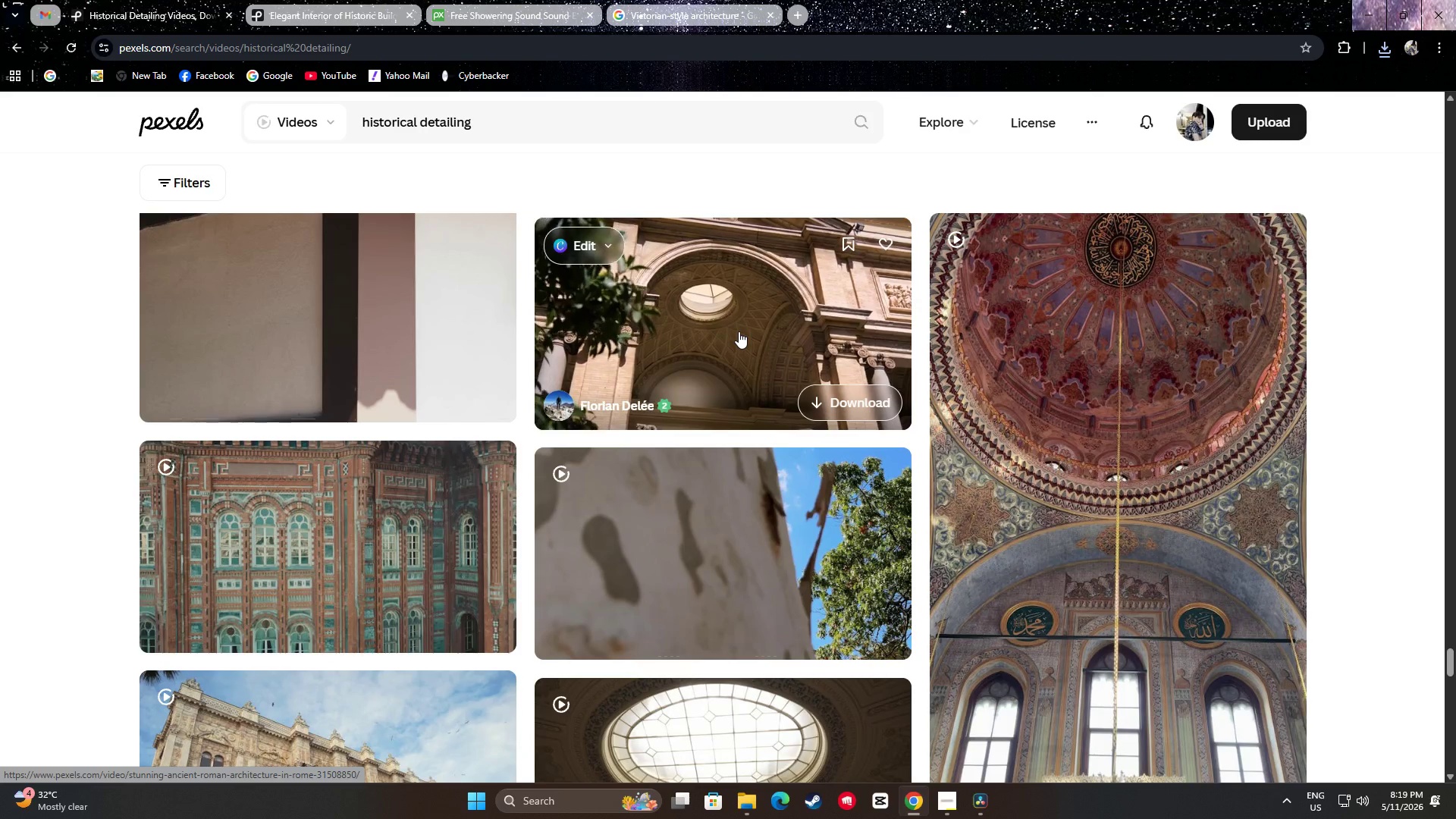 
scroll: coordinate [743, 312], scroll_direction: down, amount: 6.0
 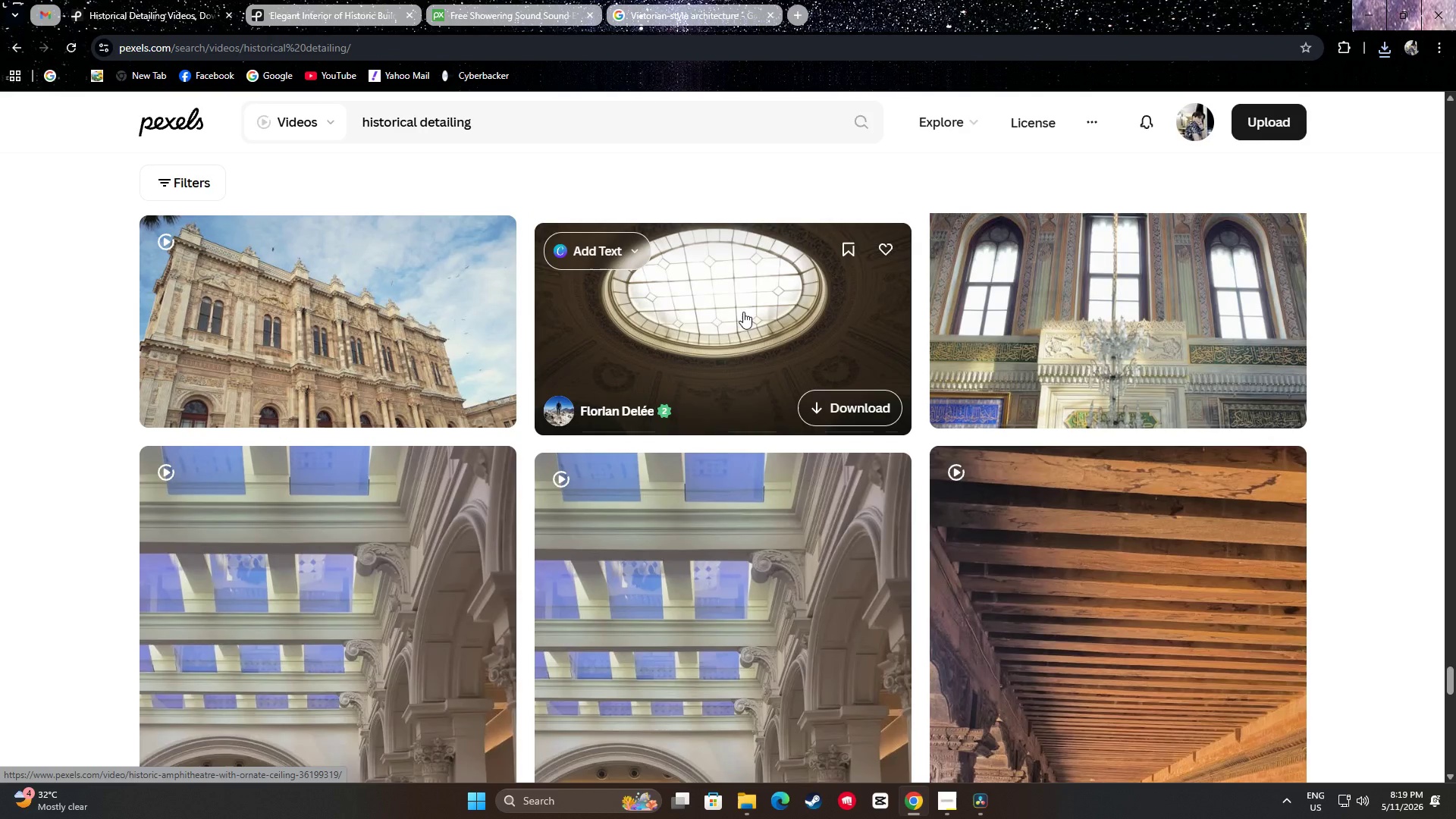 
mouse_move([428, 323])
 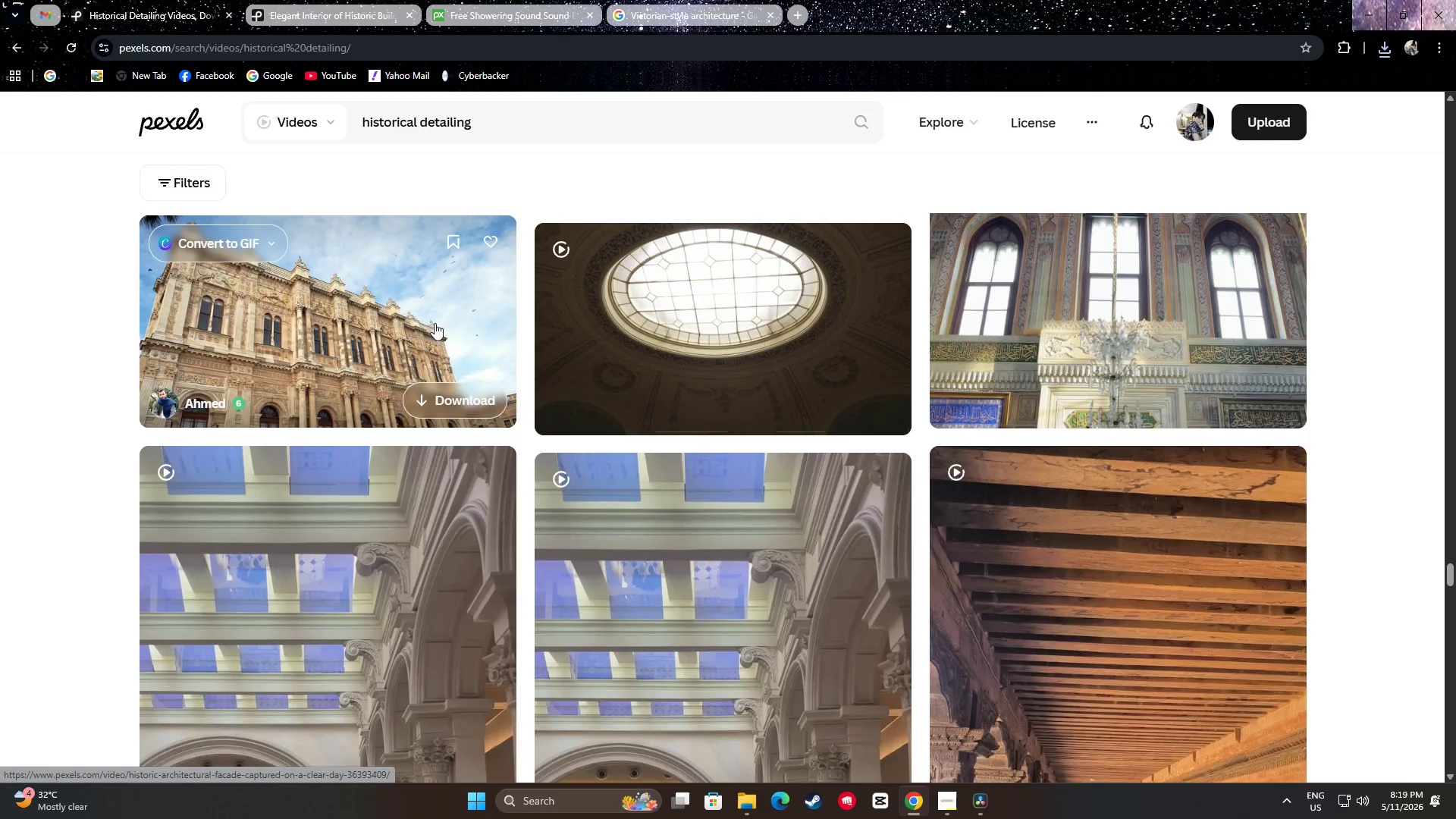 
scroll: coordinate [339, 428], scroll_direction: up, amount: 2.0
 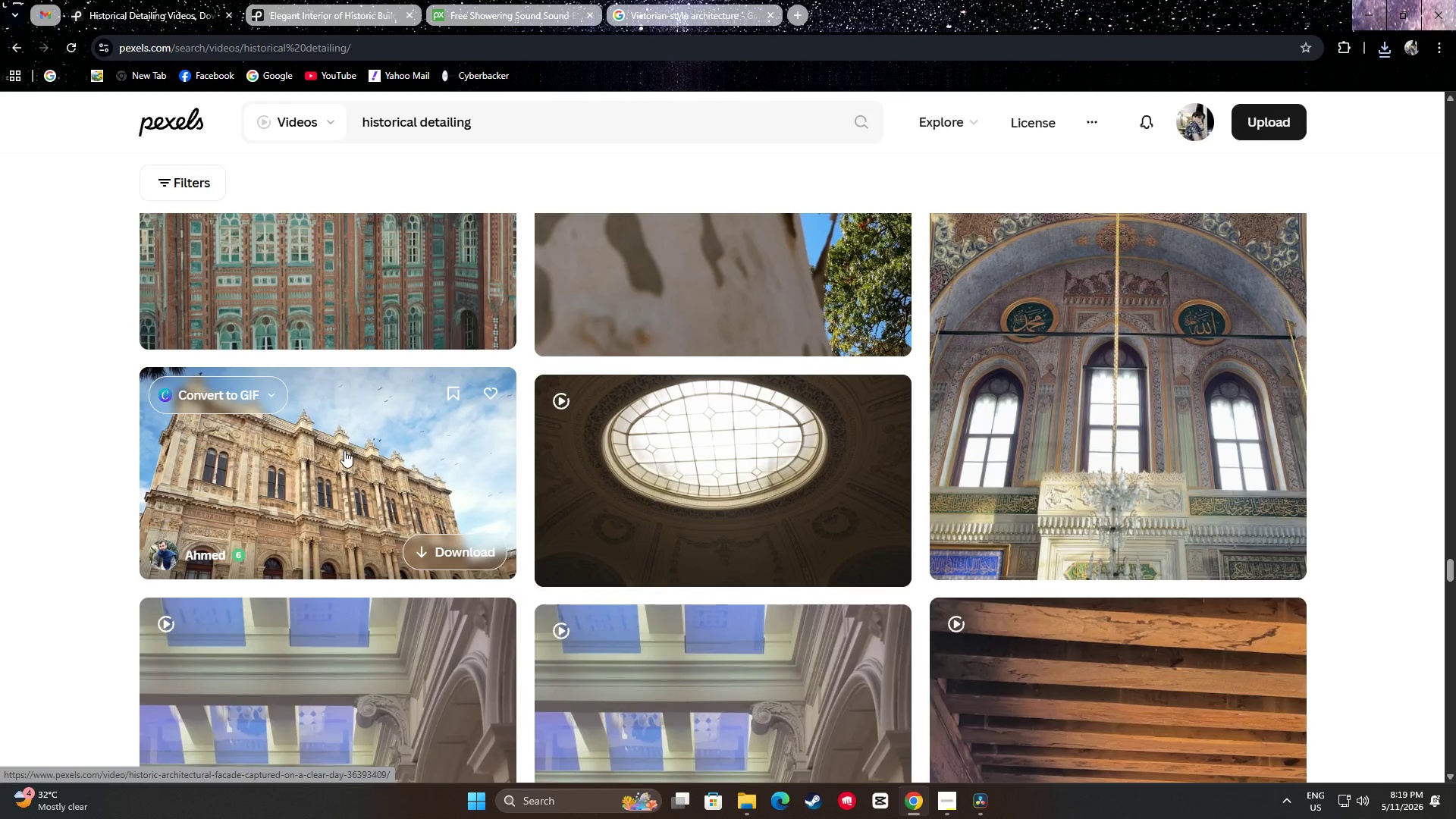 
wait(6.89)
 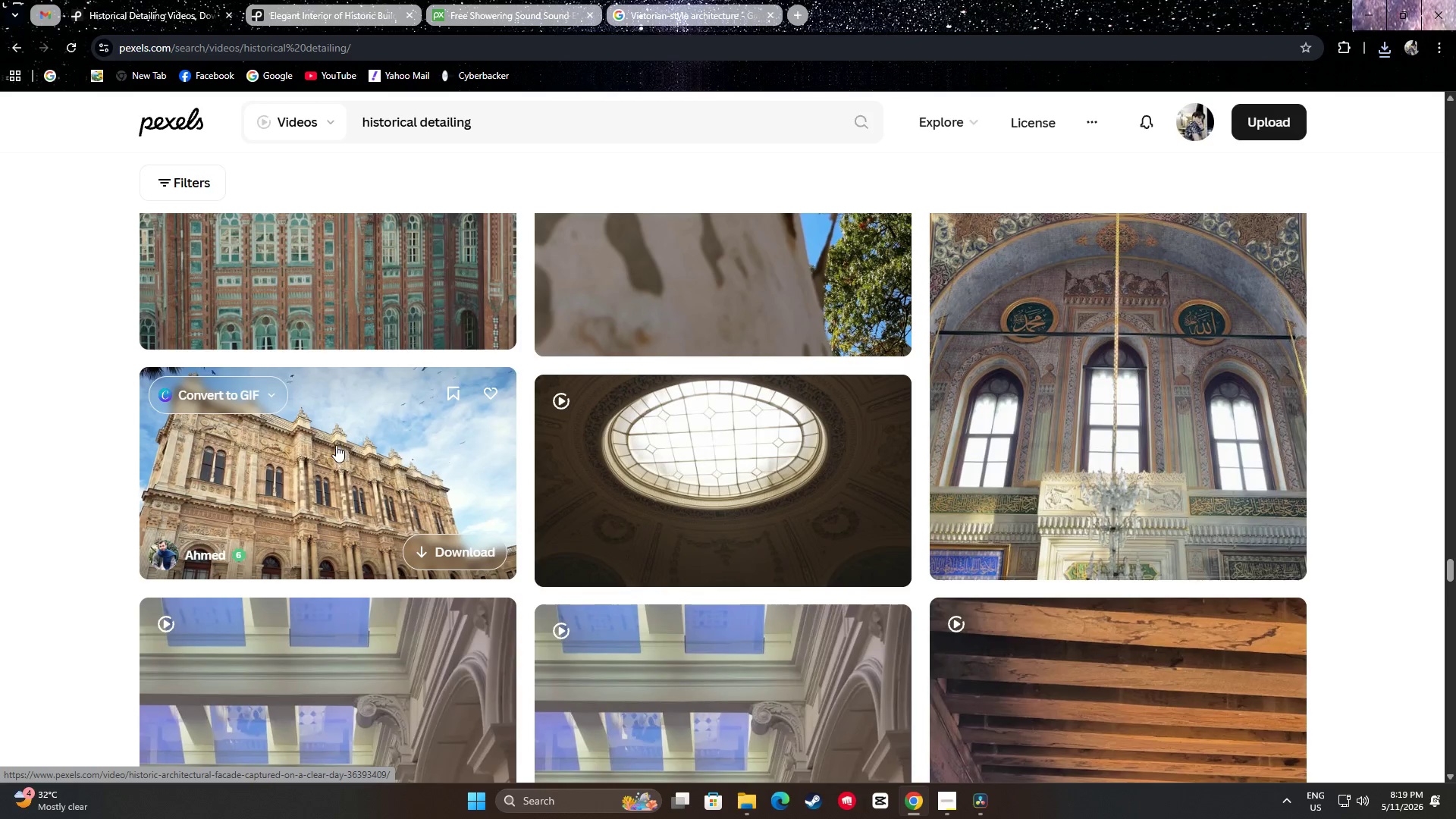 
mouse_move([465, 468])
 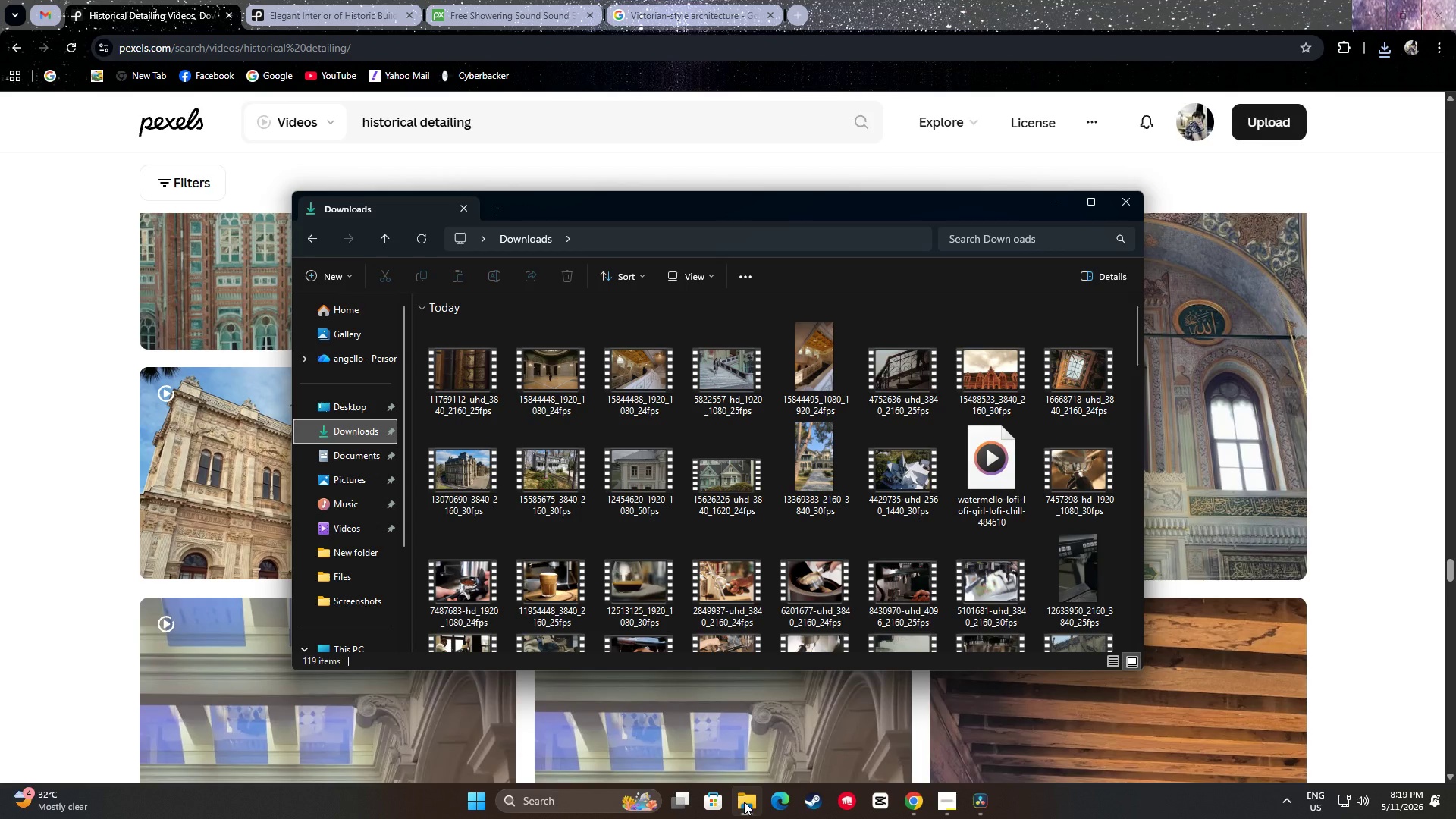 
wait(10.81)
 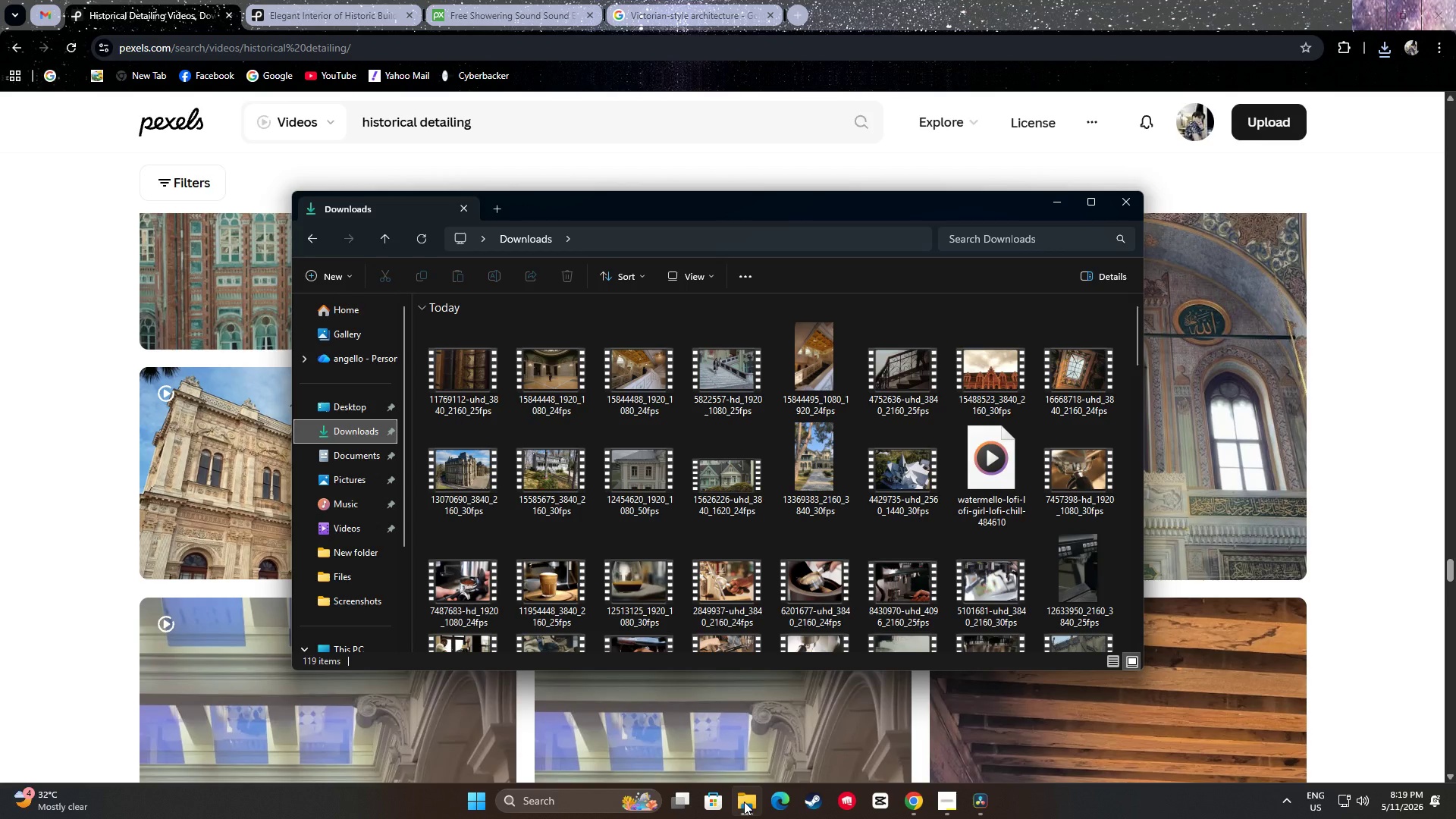 
left_click([1050, 0])
 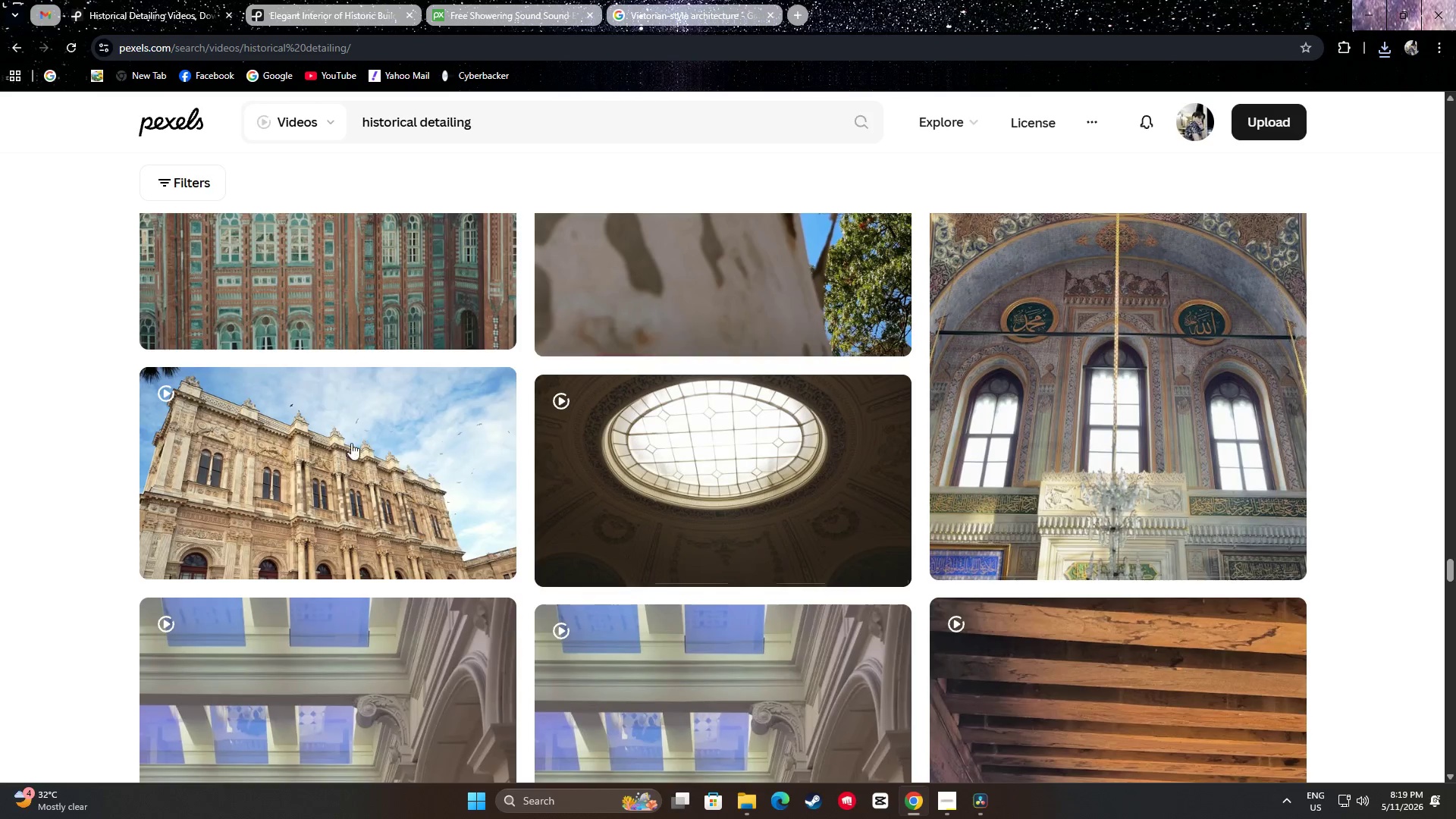 
mouse_move([332, 449])
 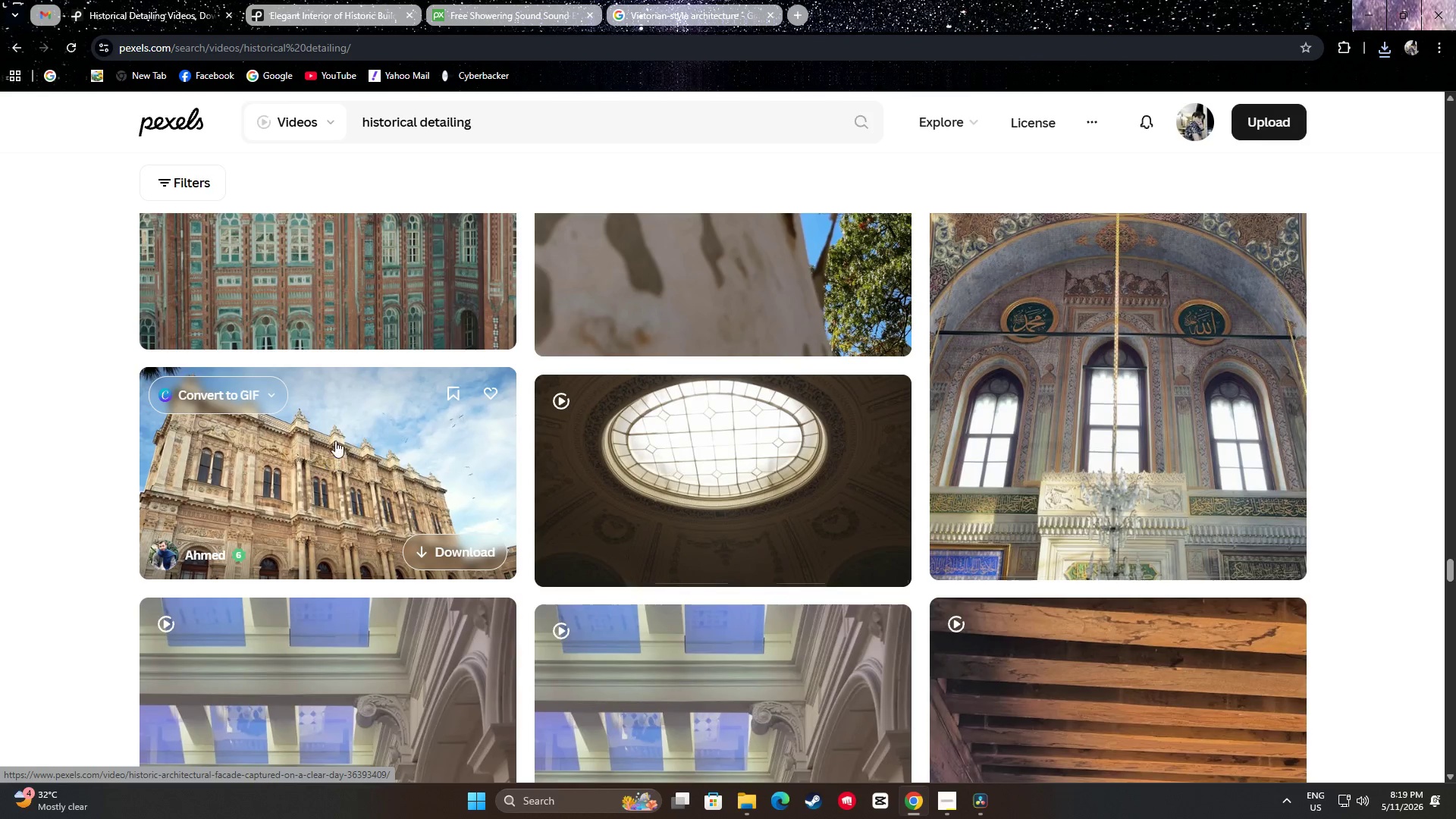 
scroll: coordinate [335, 441], scroll_direction: down, amount: 1.0
 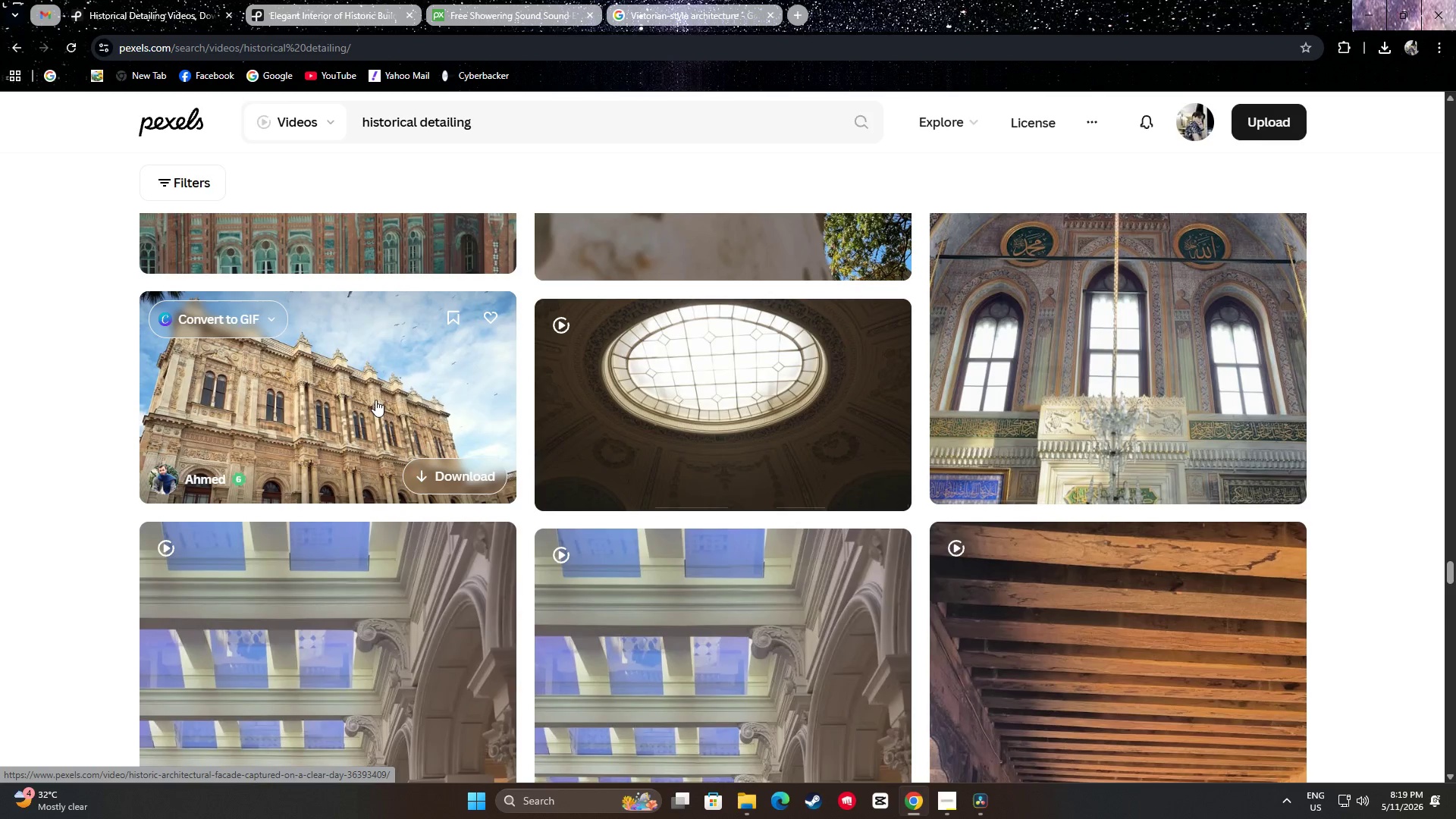 
wait(5.26)
 